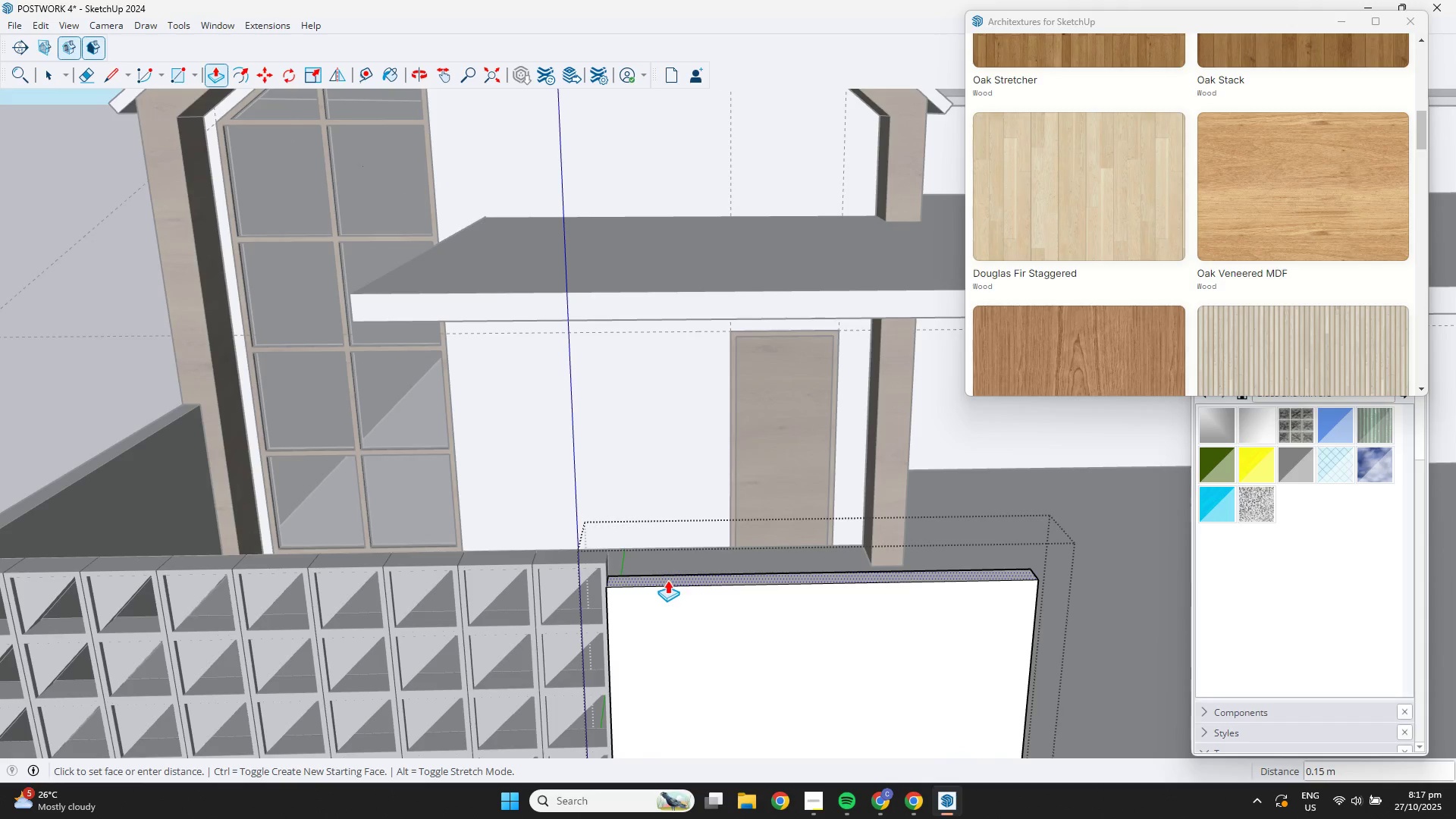 
key(NumpadDecimal)
 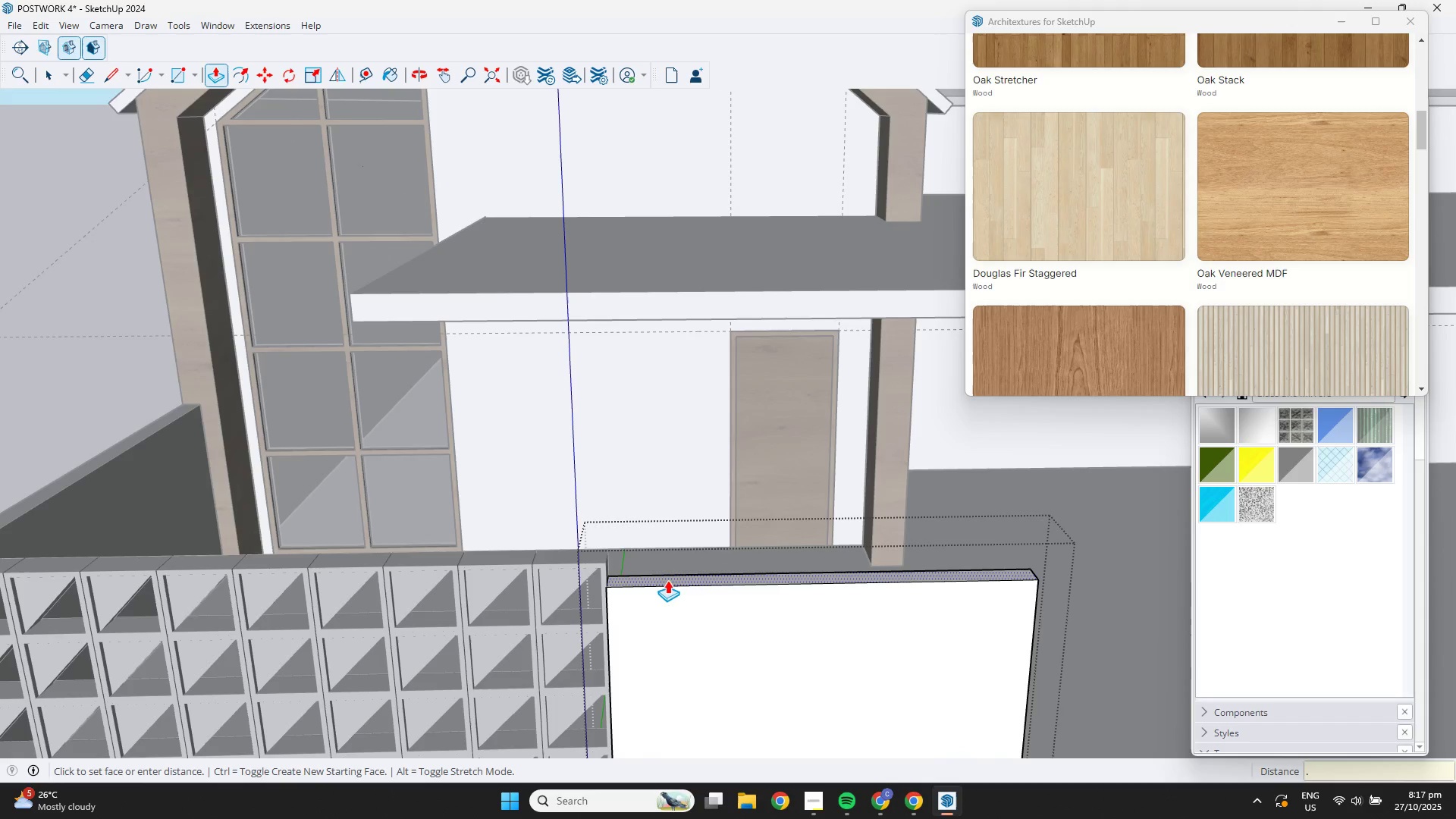 
key(Numpad1)
 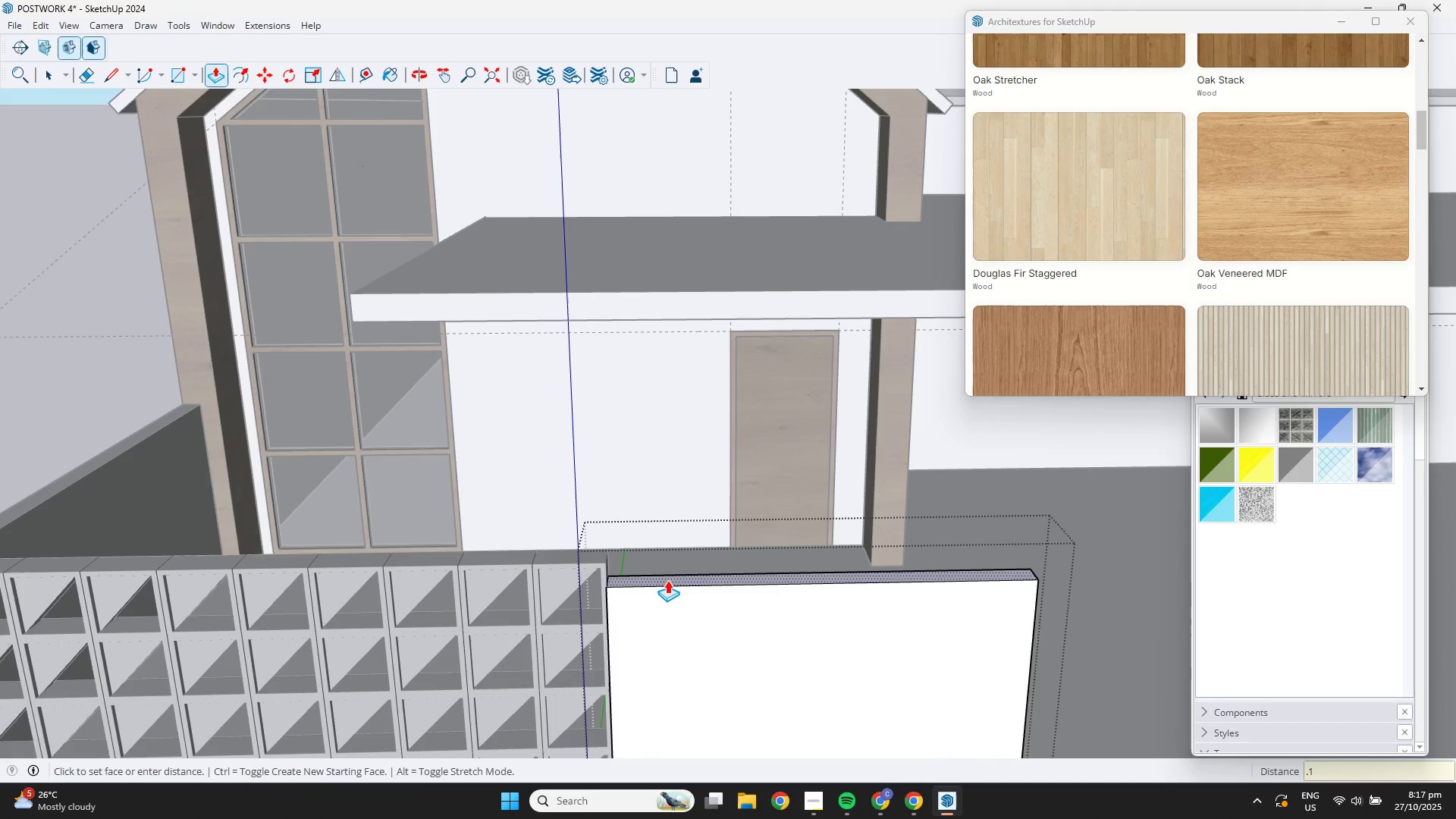 
key(Numpad4)
 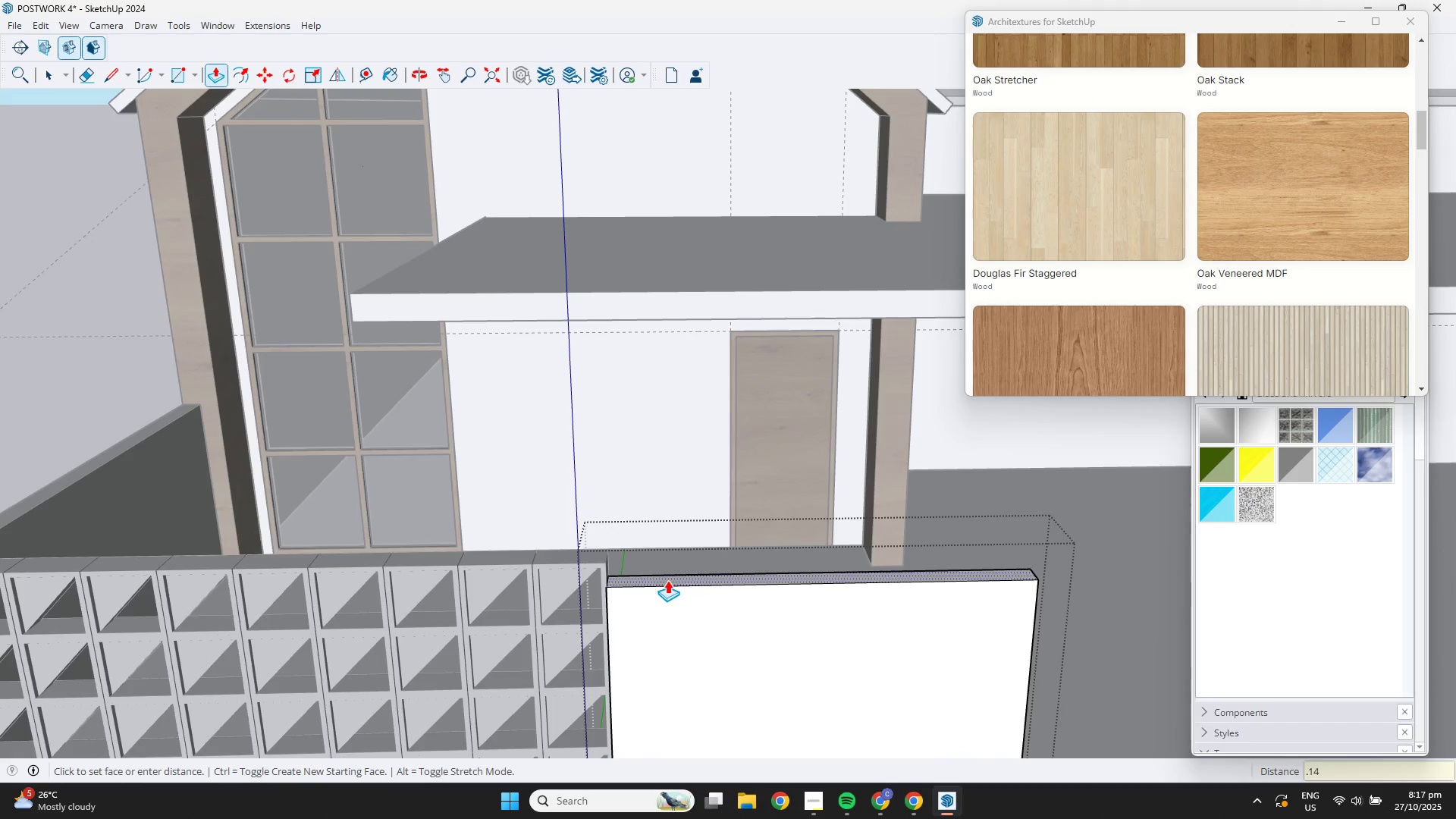 
key(NumpadEnter)
 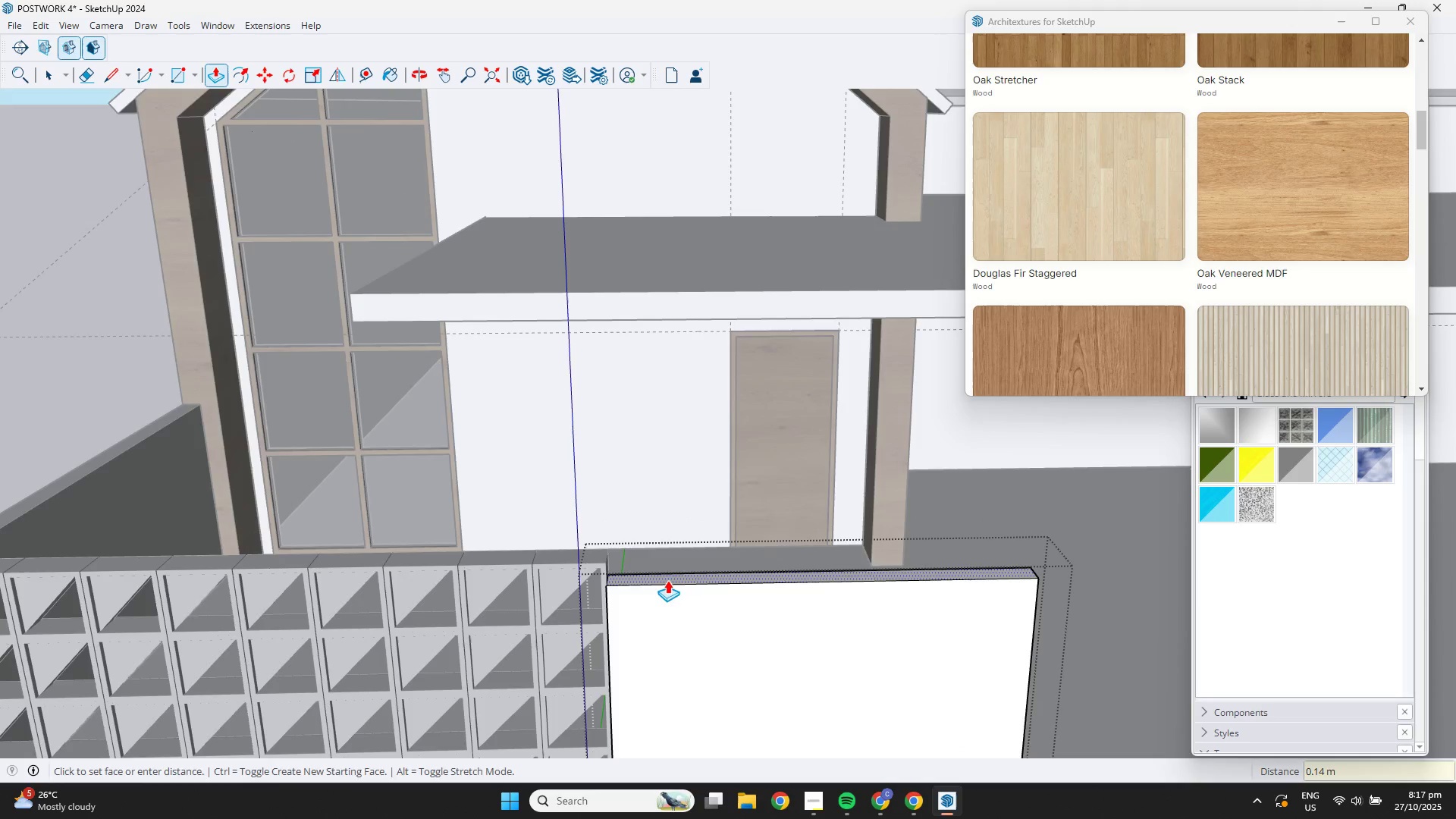 
scroll: coordinate [497, 558], scroll_direction: down, amount: 6.0
 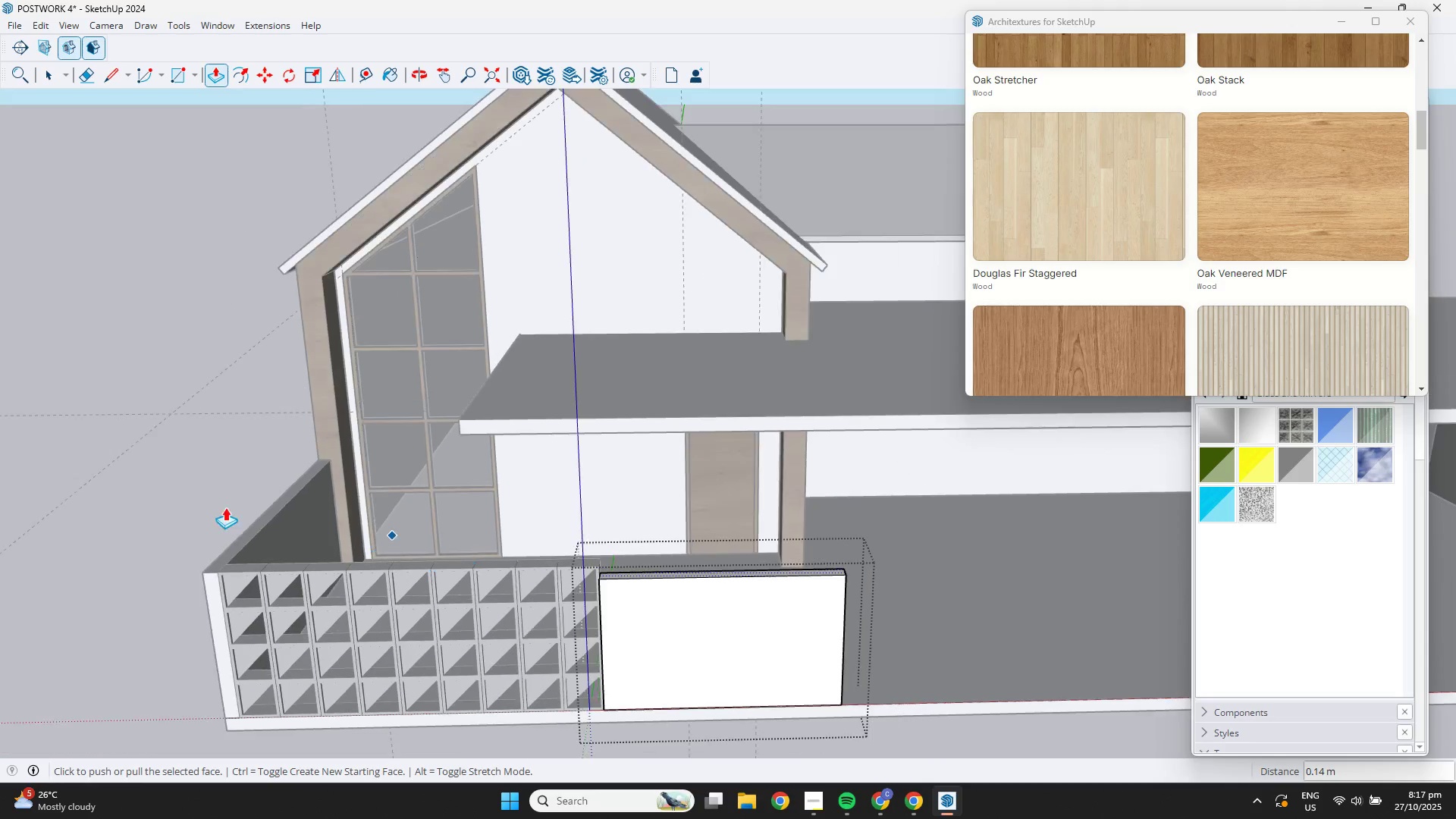 
key(Space)
 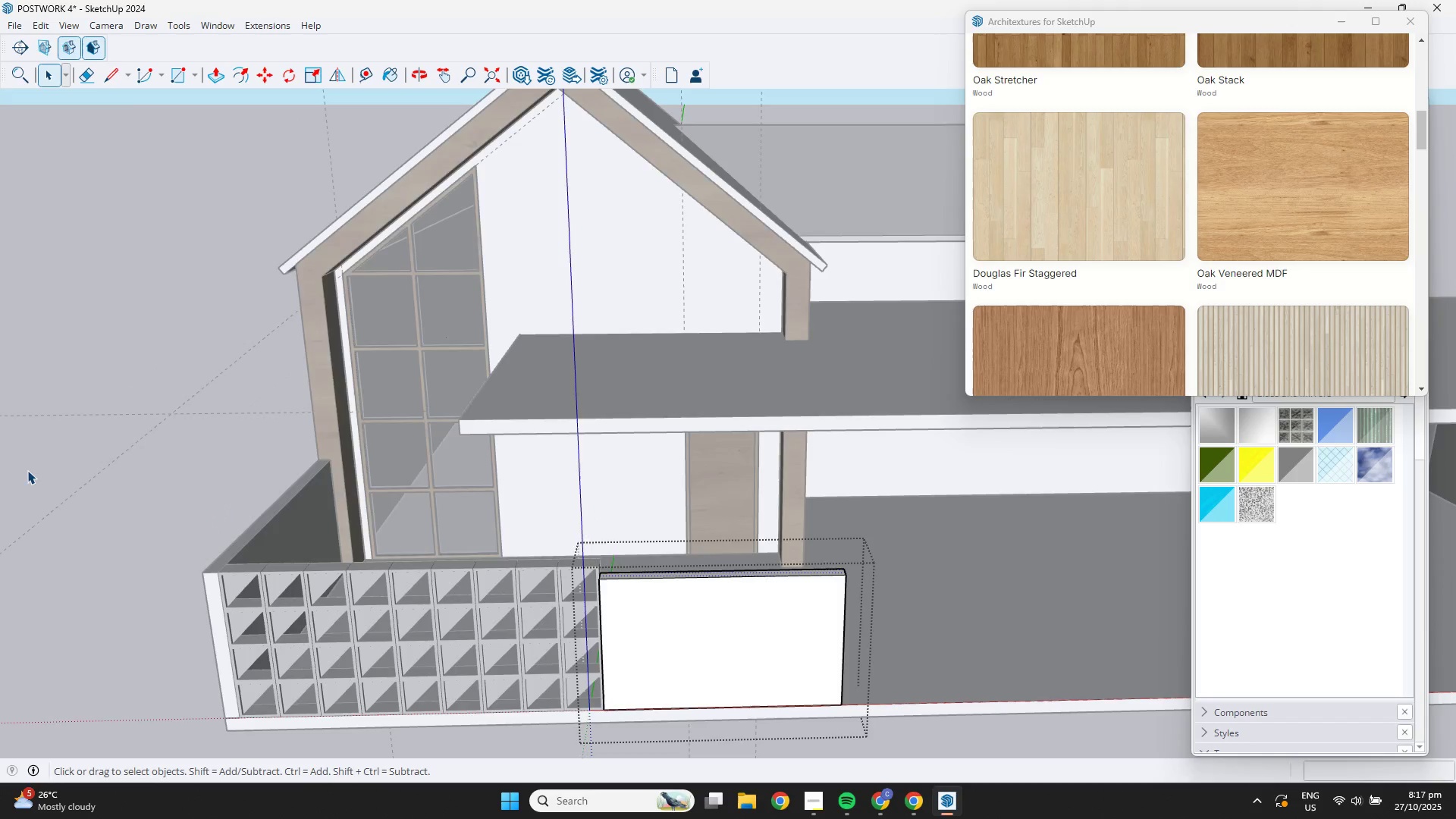 
left_click([27, 470])
 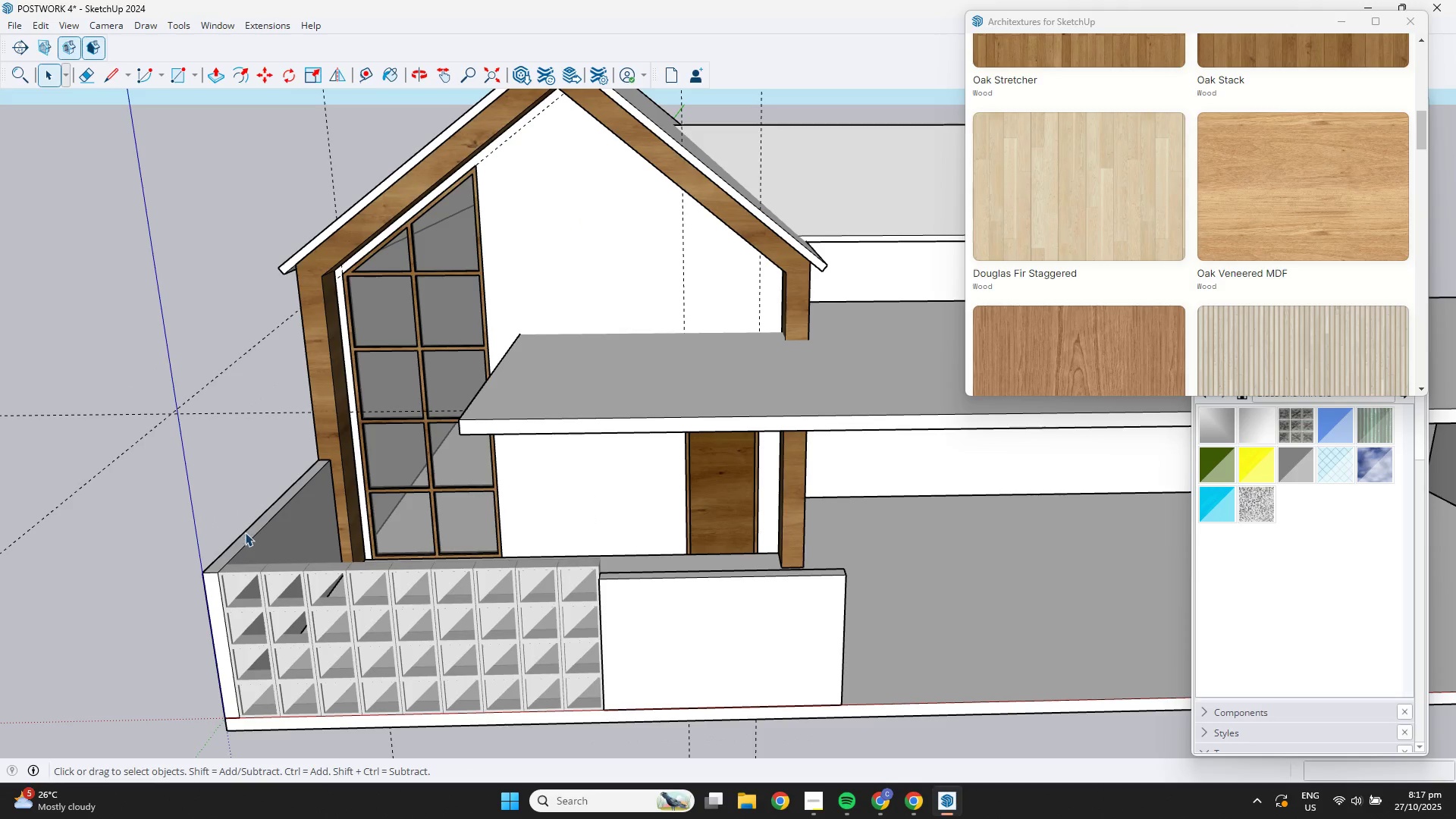 
double_click([245, 532])
 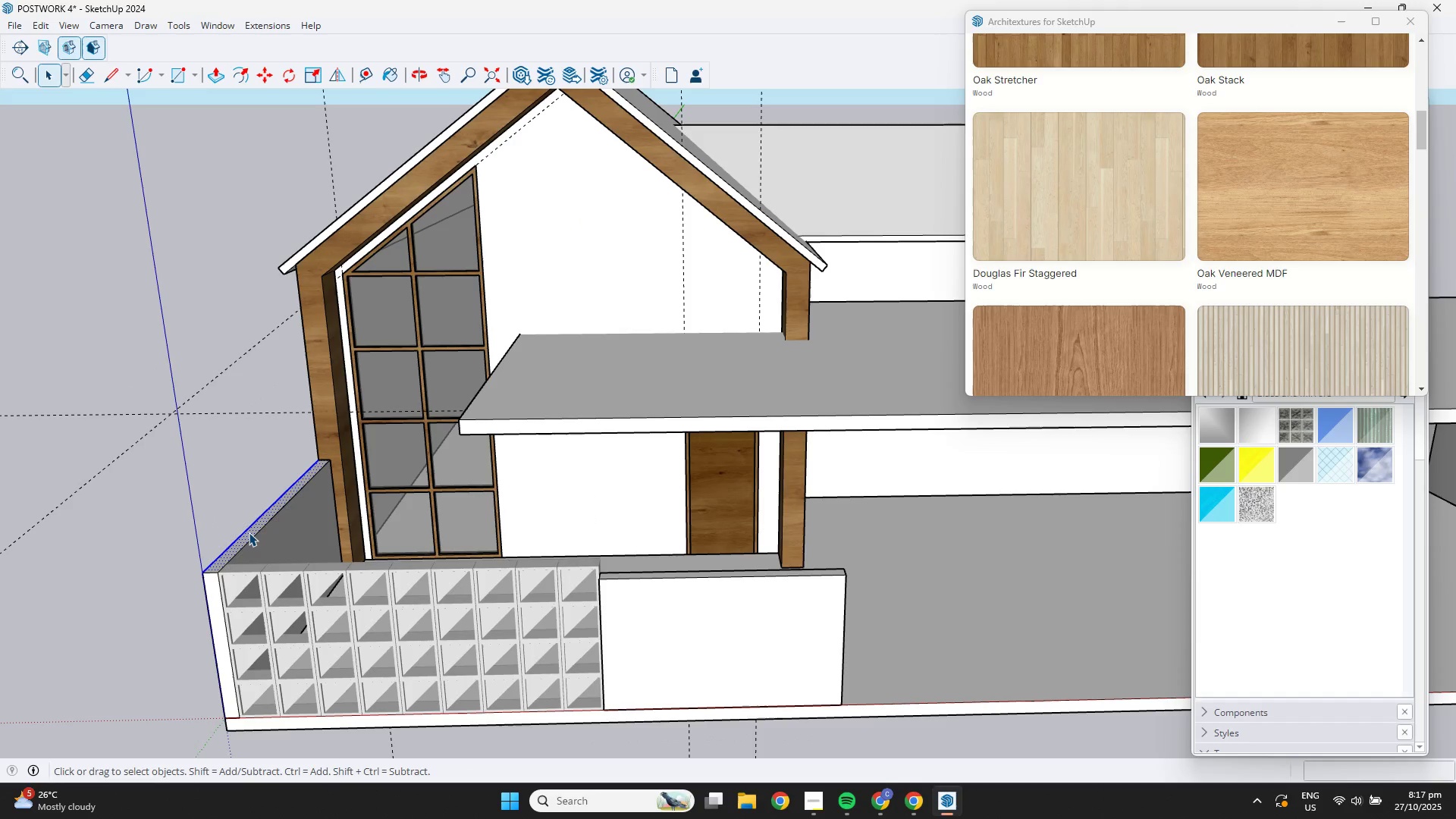 
key(P)
 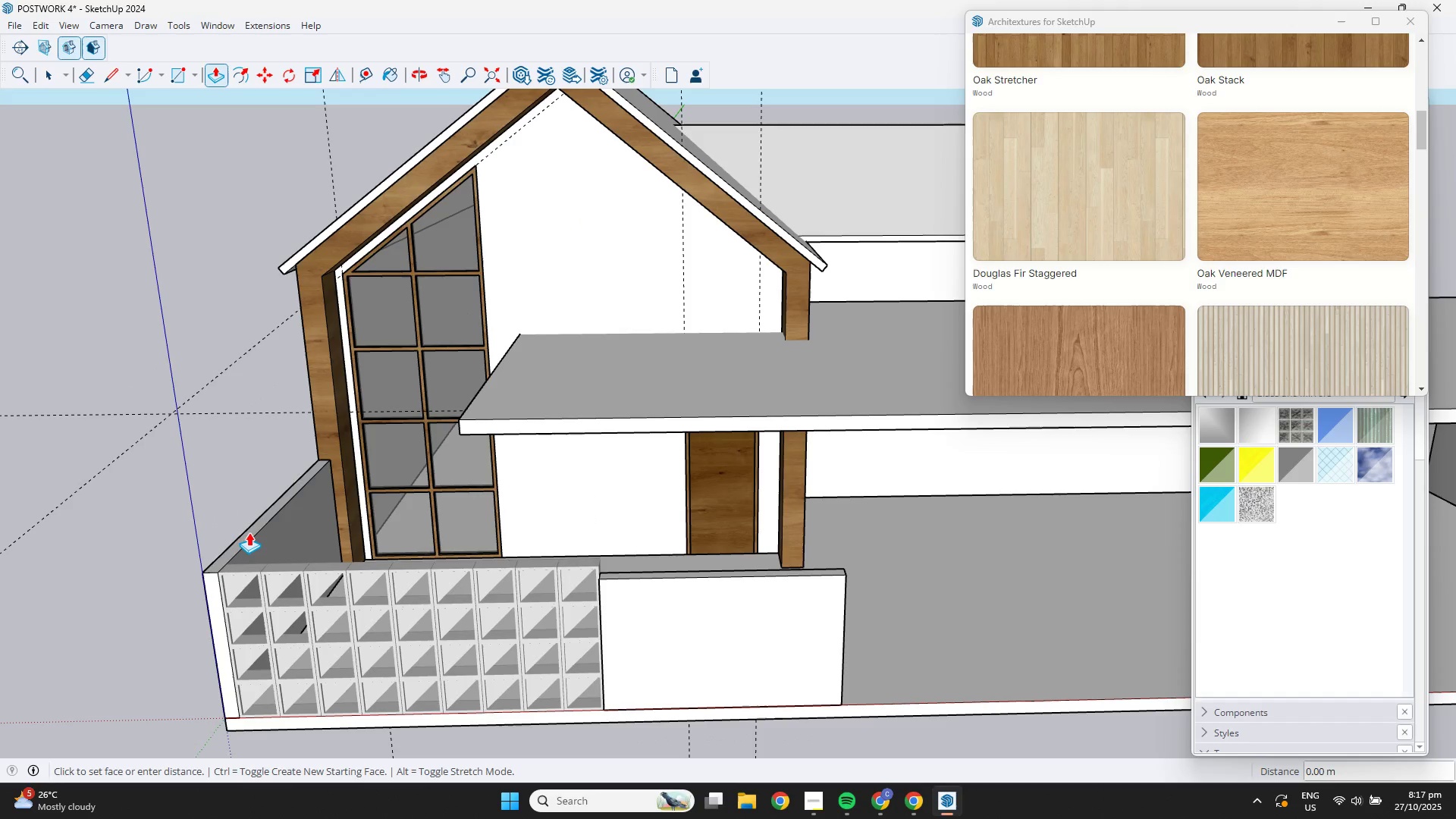 
left_click([249, 532])
 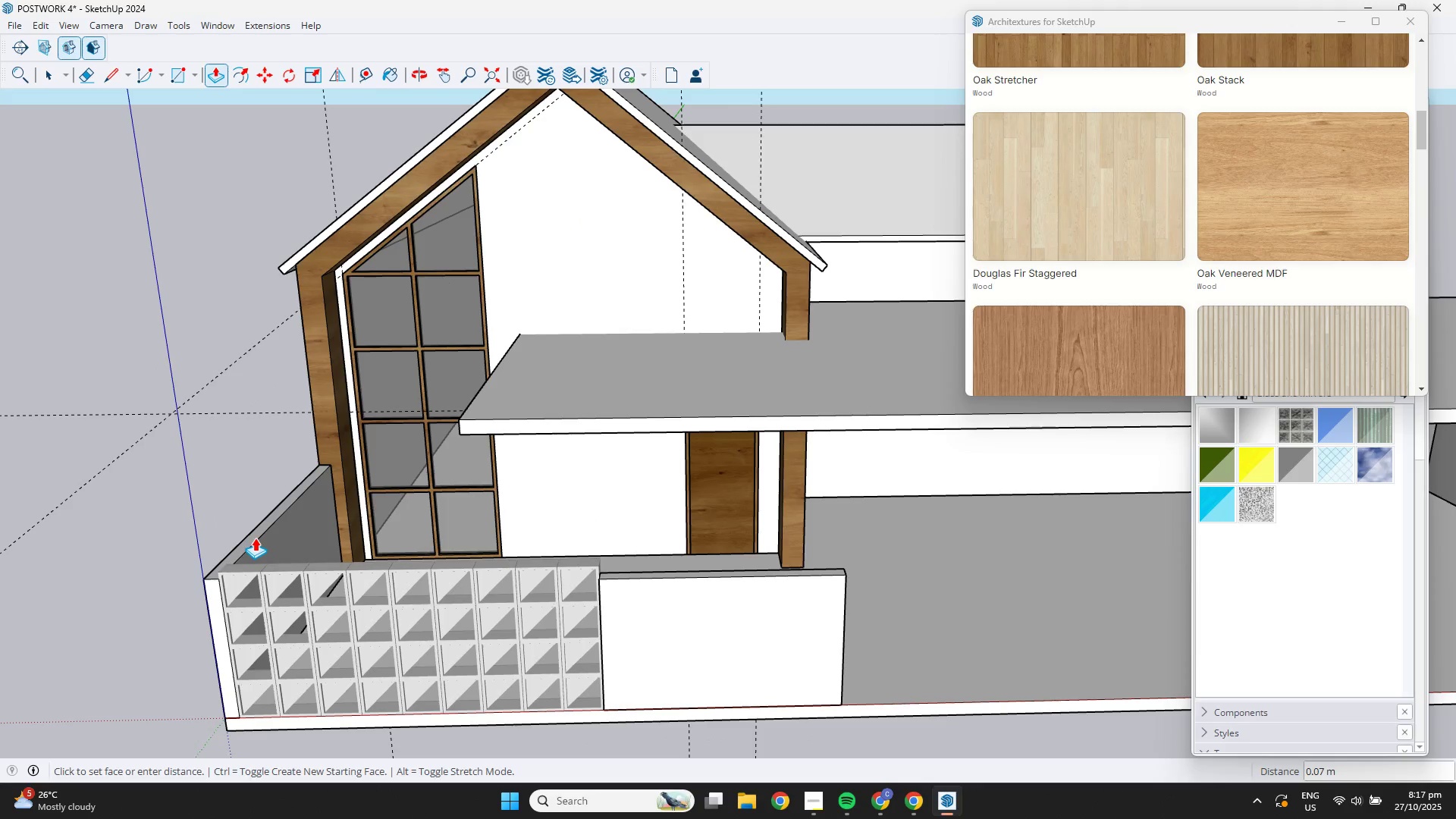 
key(NumpadDecimal)
 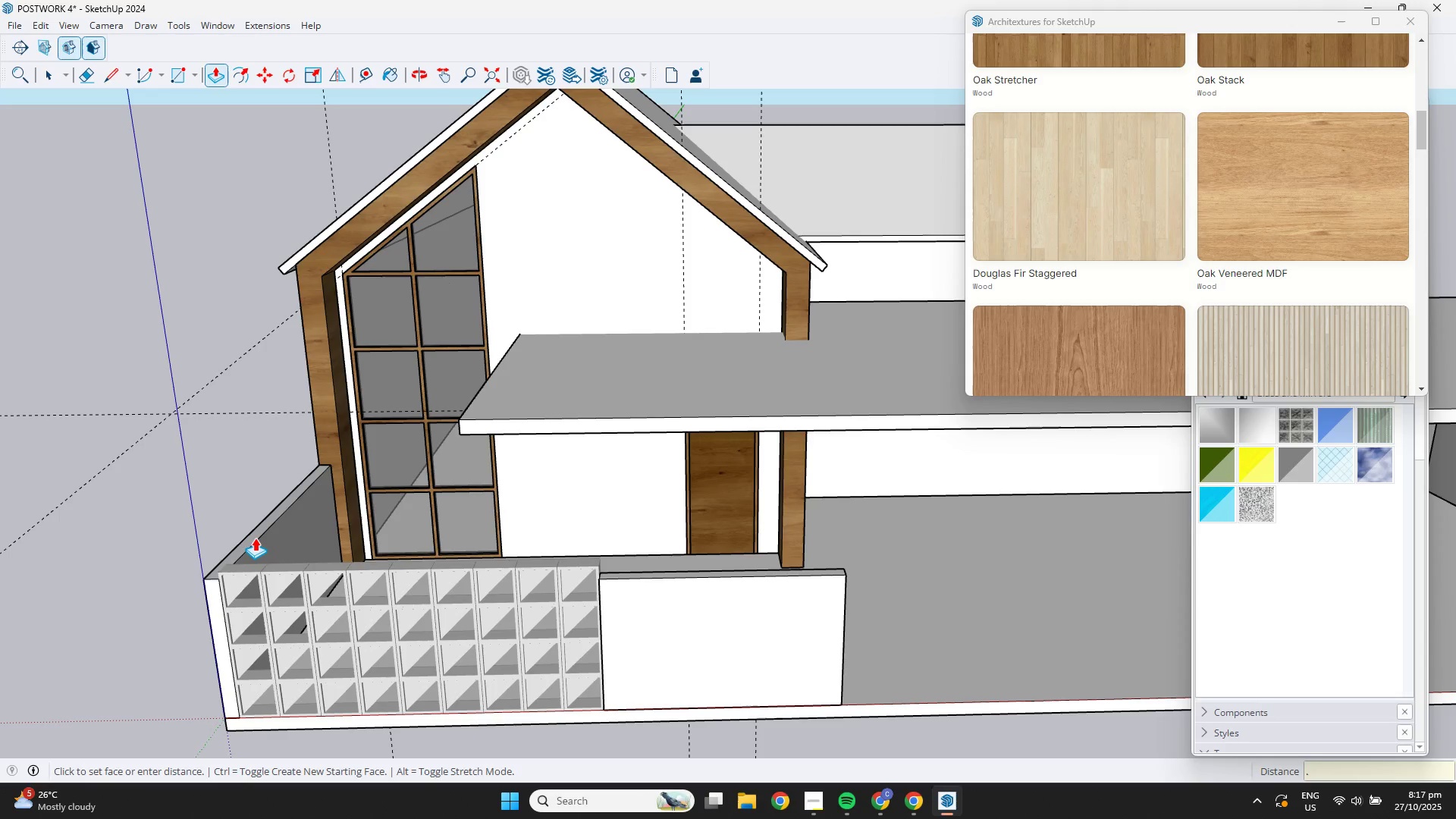 
key(Numpad1)
 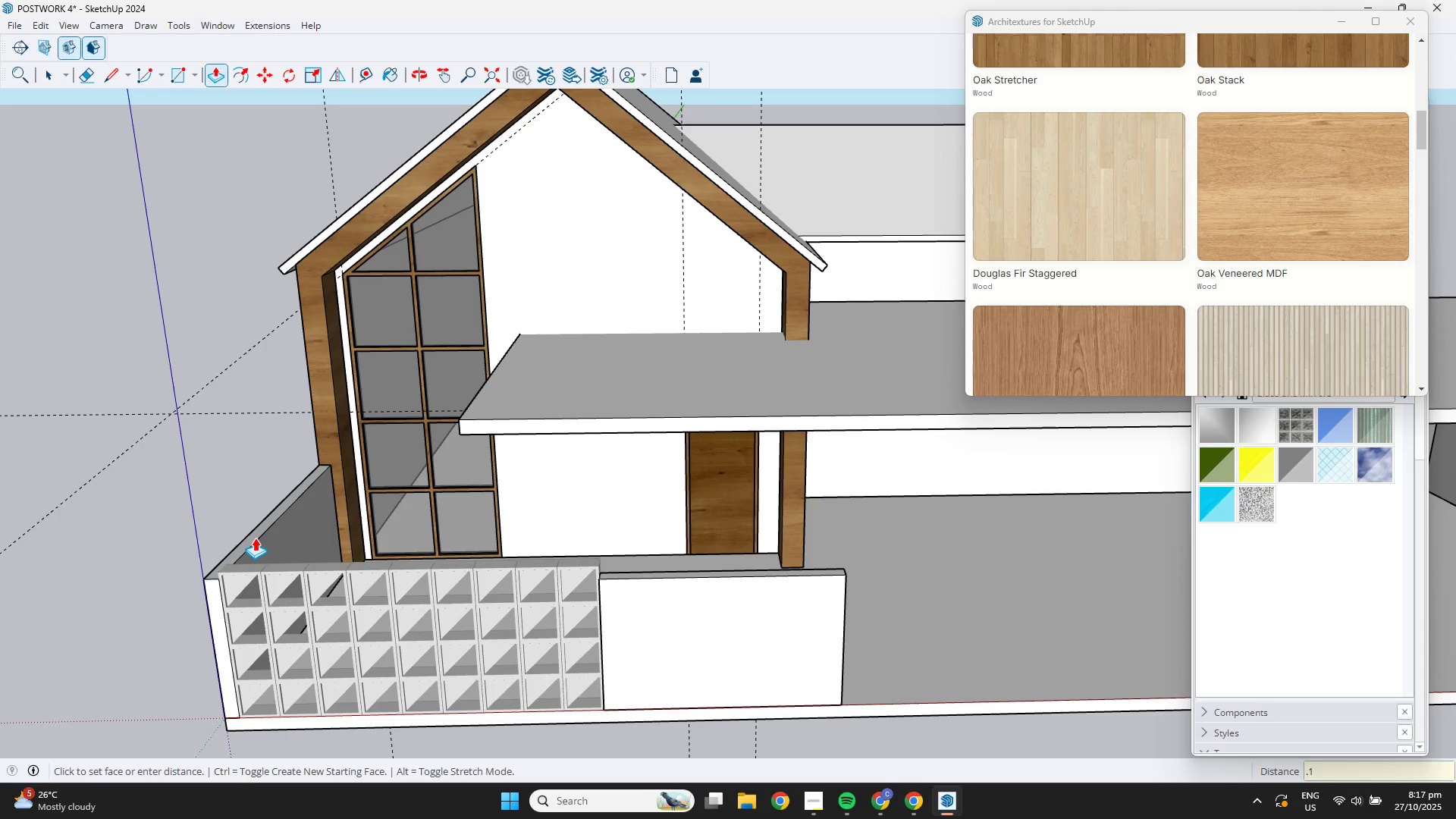 
key(Numpad5)
 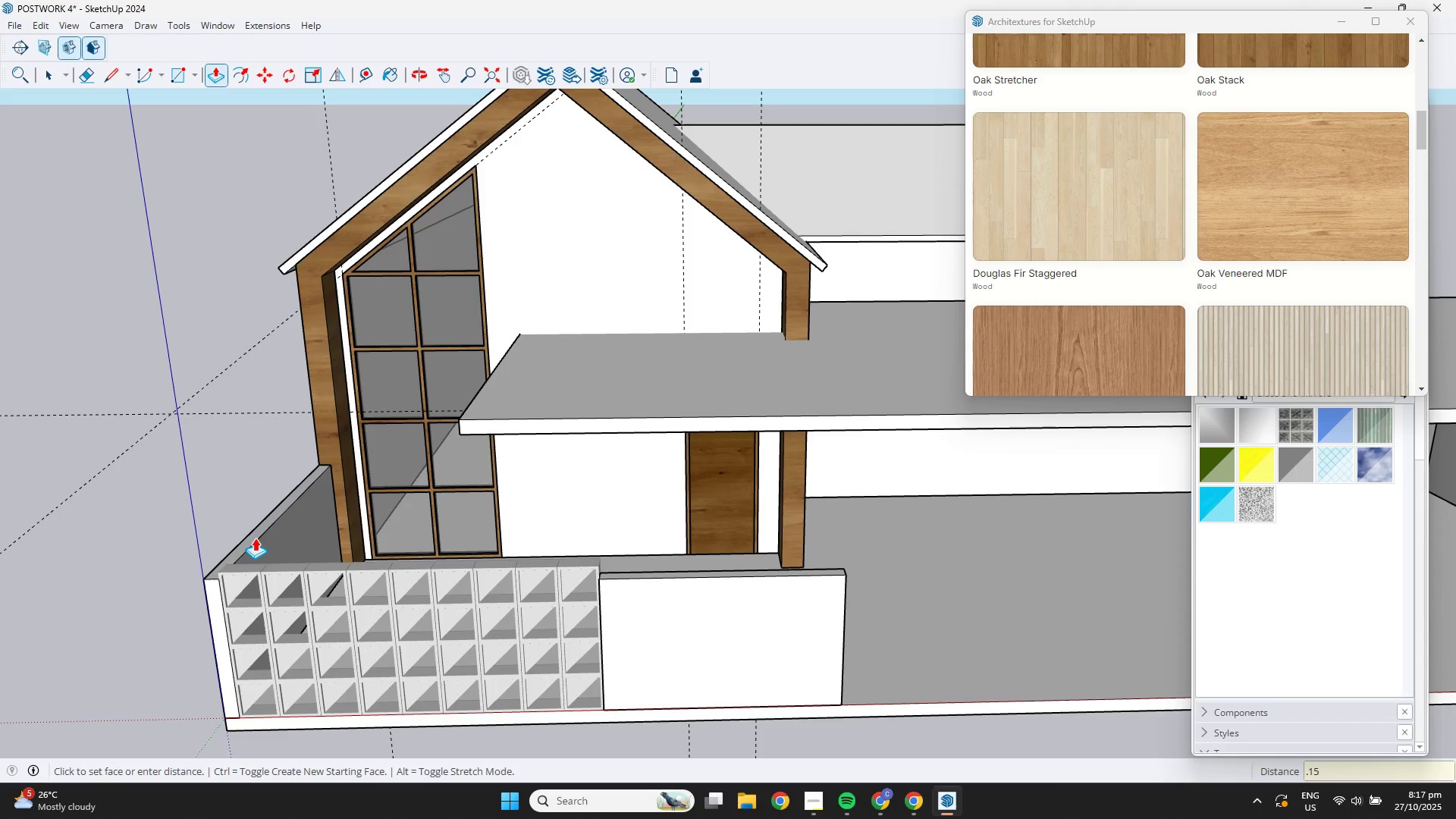 
key(NumpadEnter)
 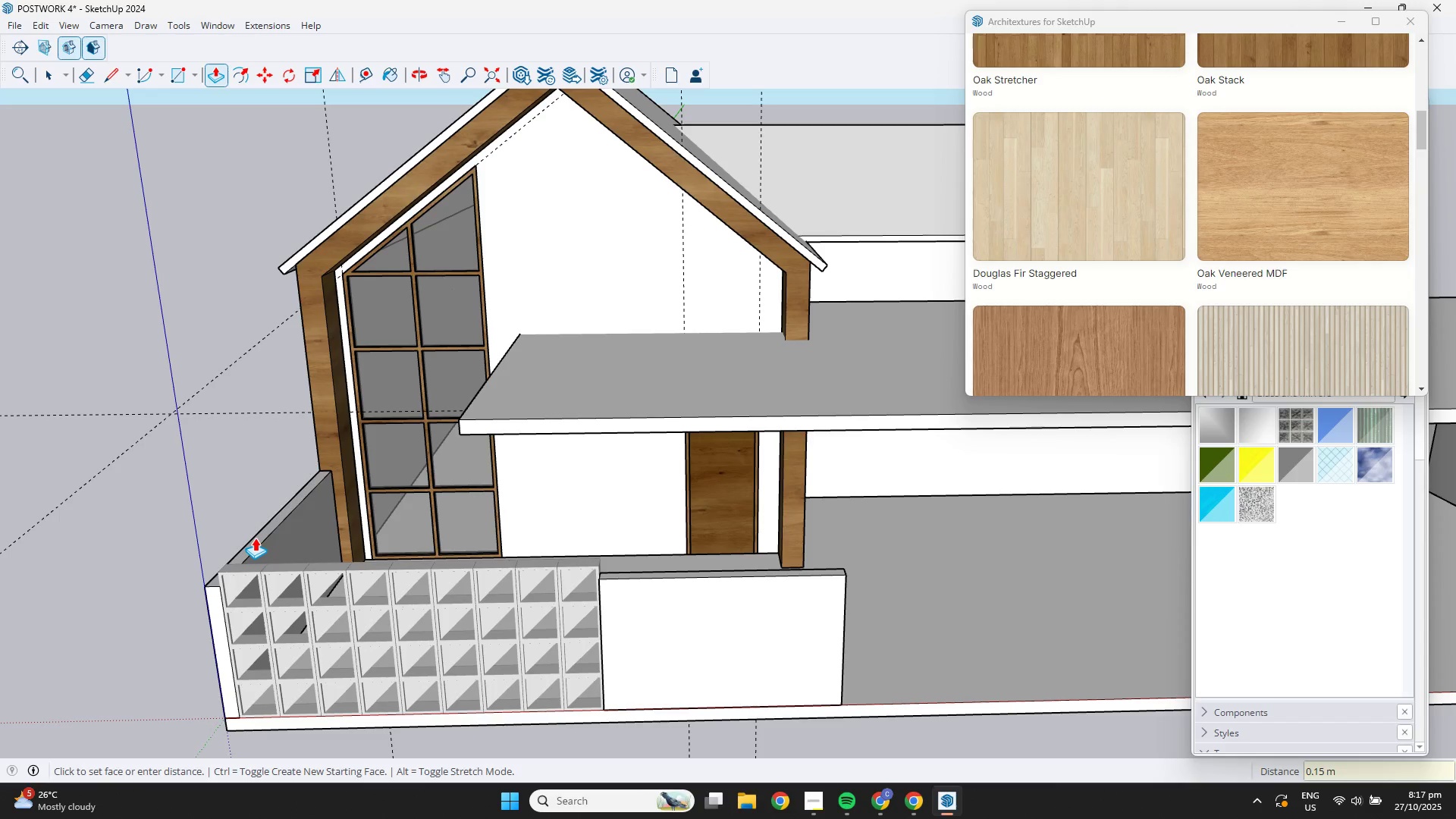 
key(Control+Z)
 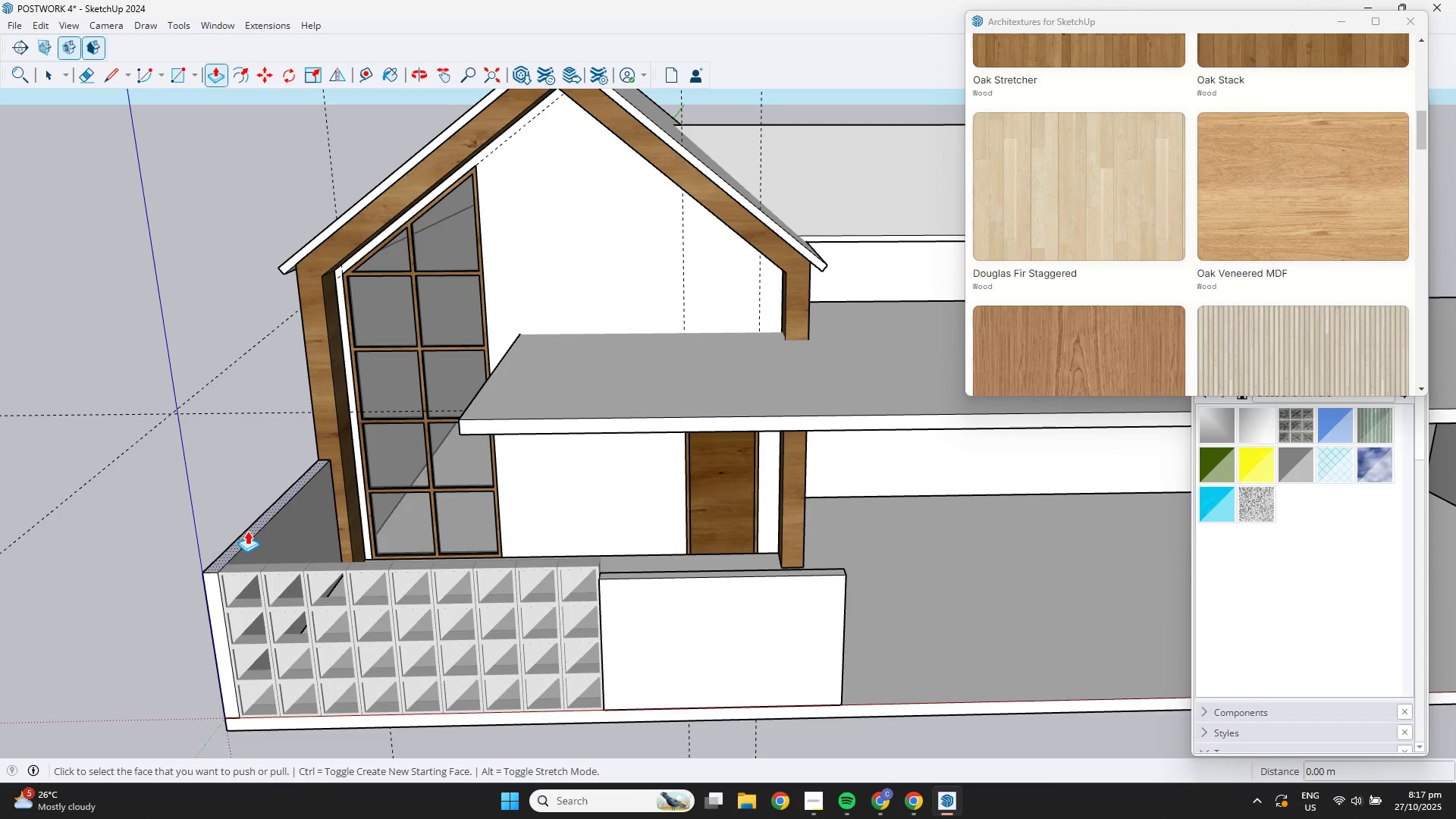 
left_click([247, 531])
 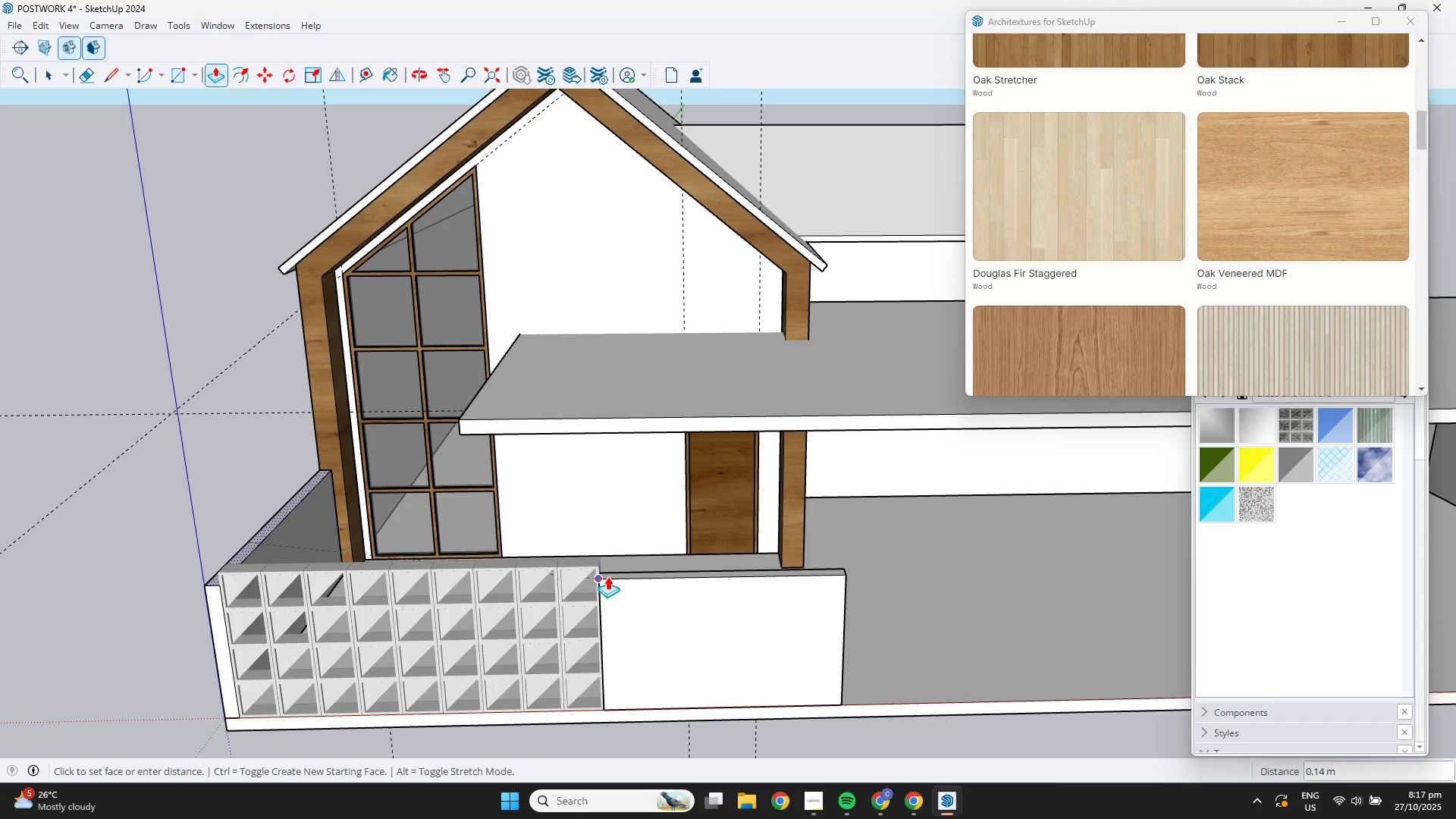 
left_click([607, 576])
 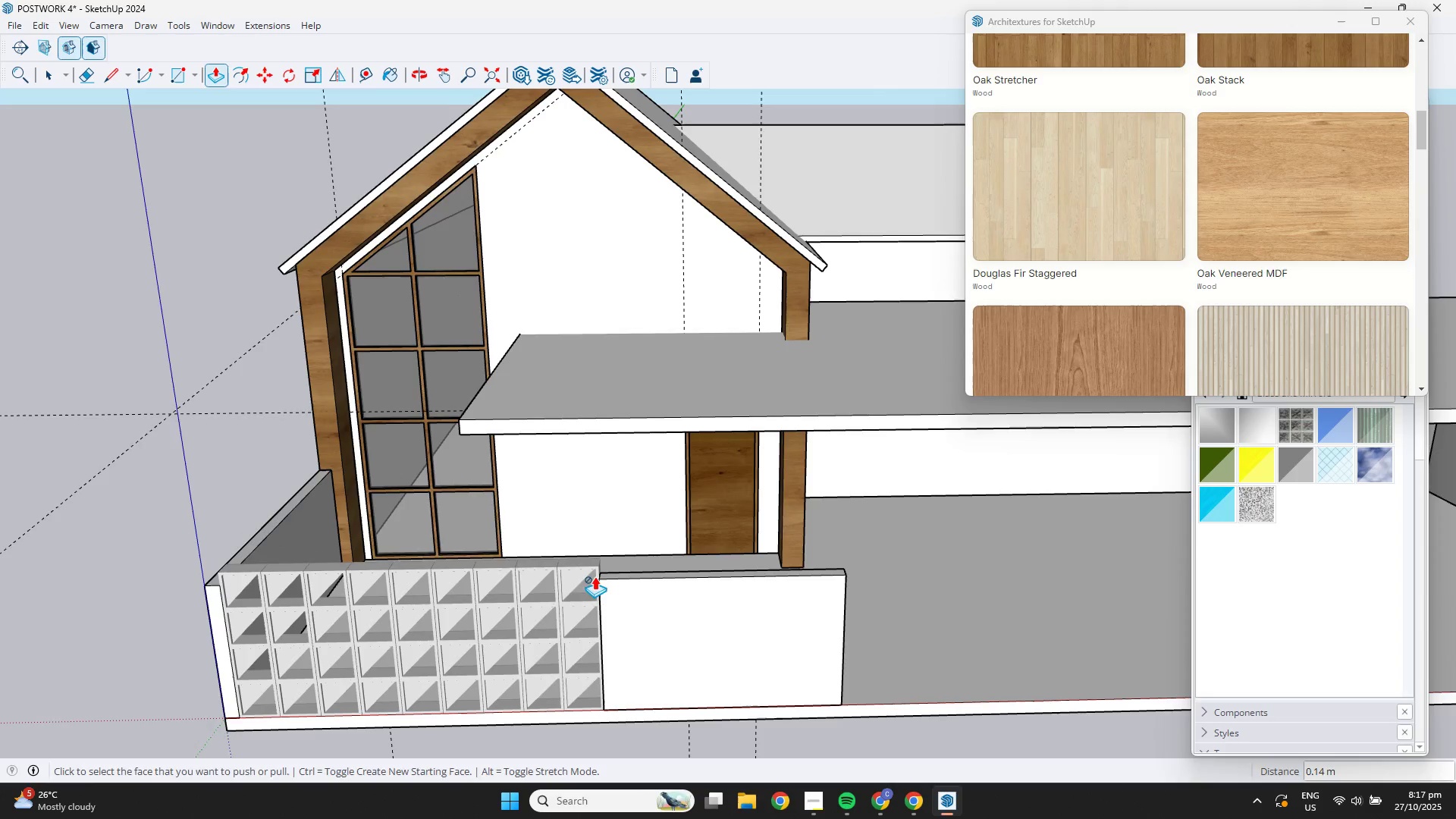 
key(Space)
 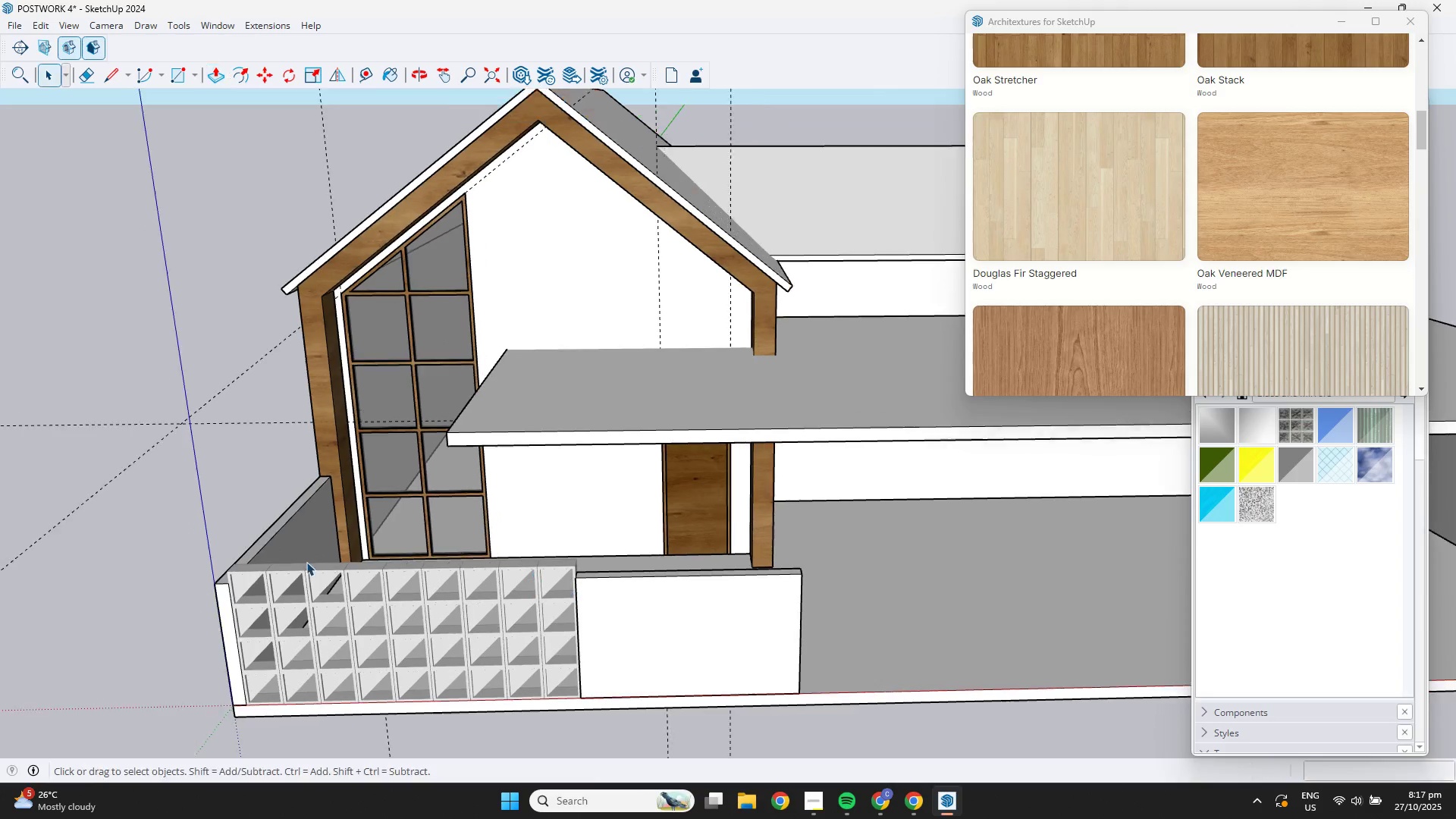 
scroll: coordinate [264, 557], scroll_direction: down, amount: 2.0
 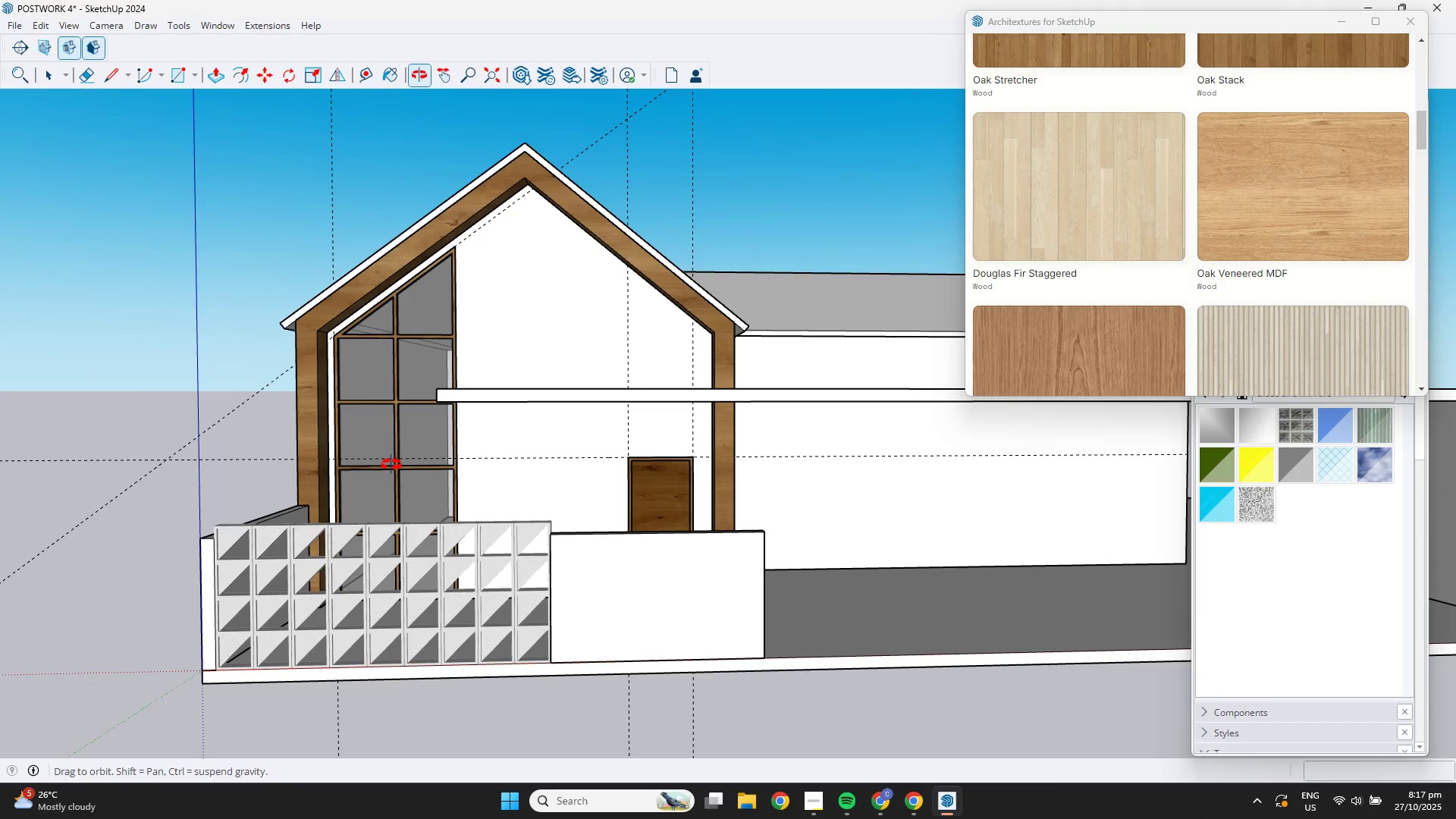 
key(Space)
 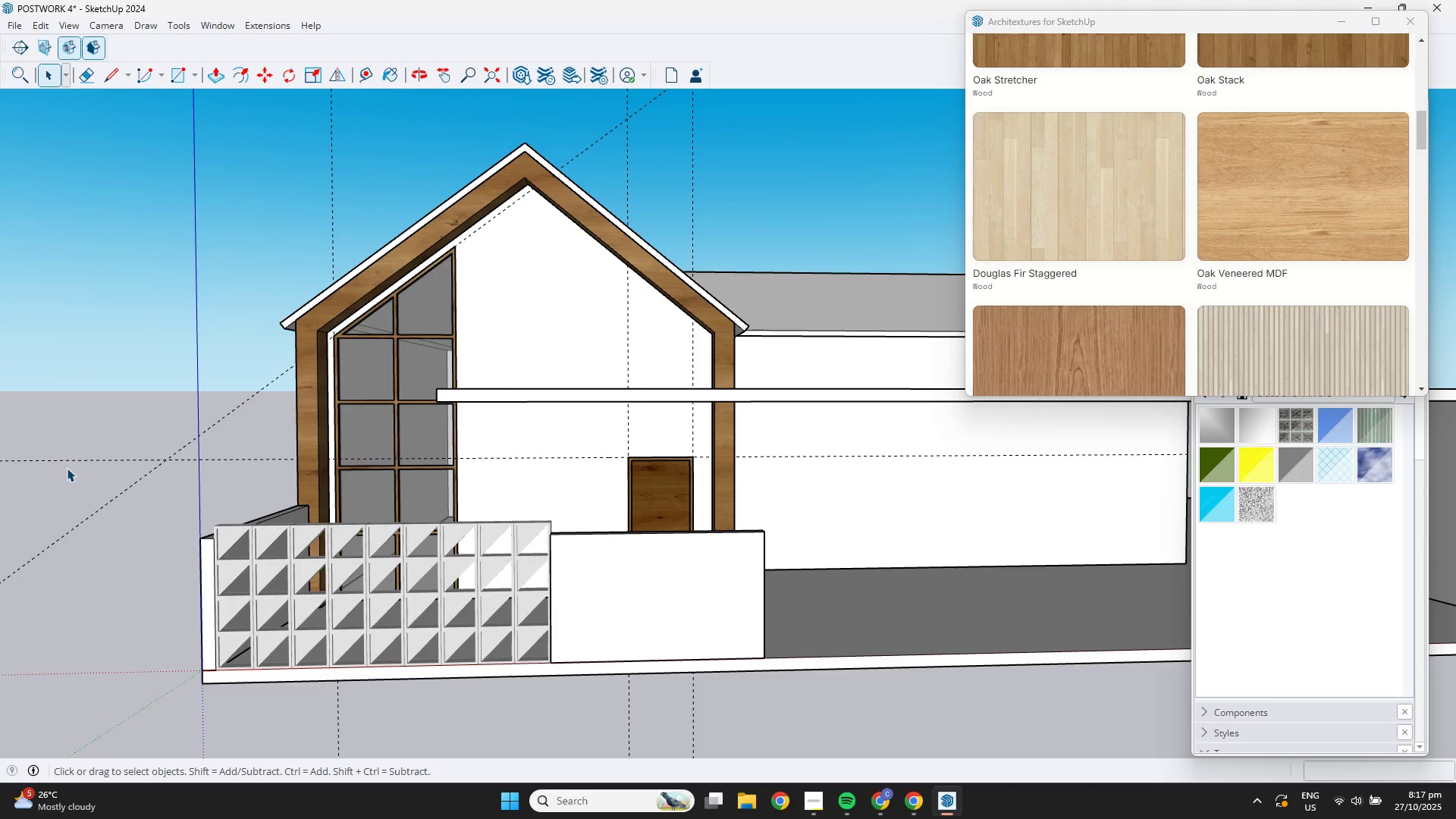 
double_click([67, 468])
 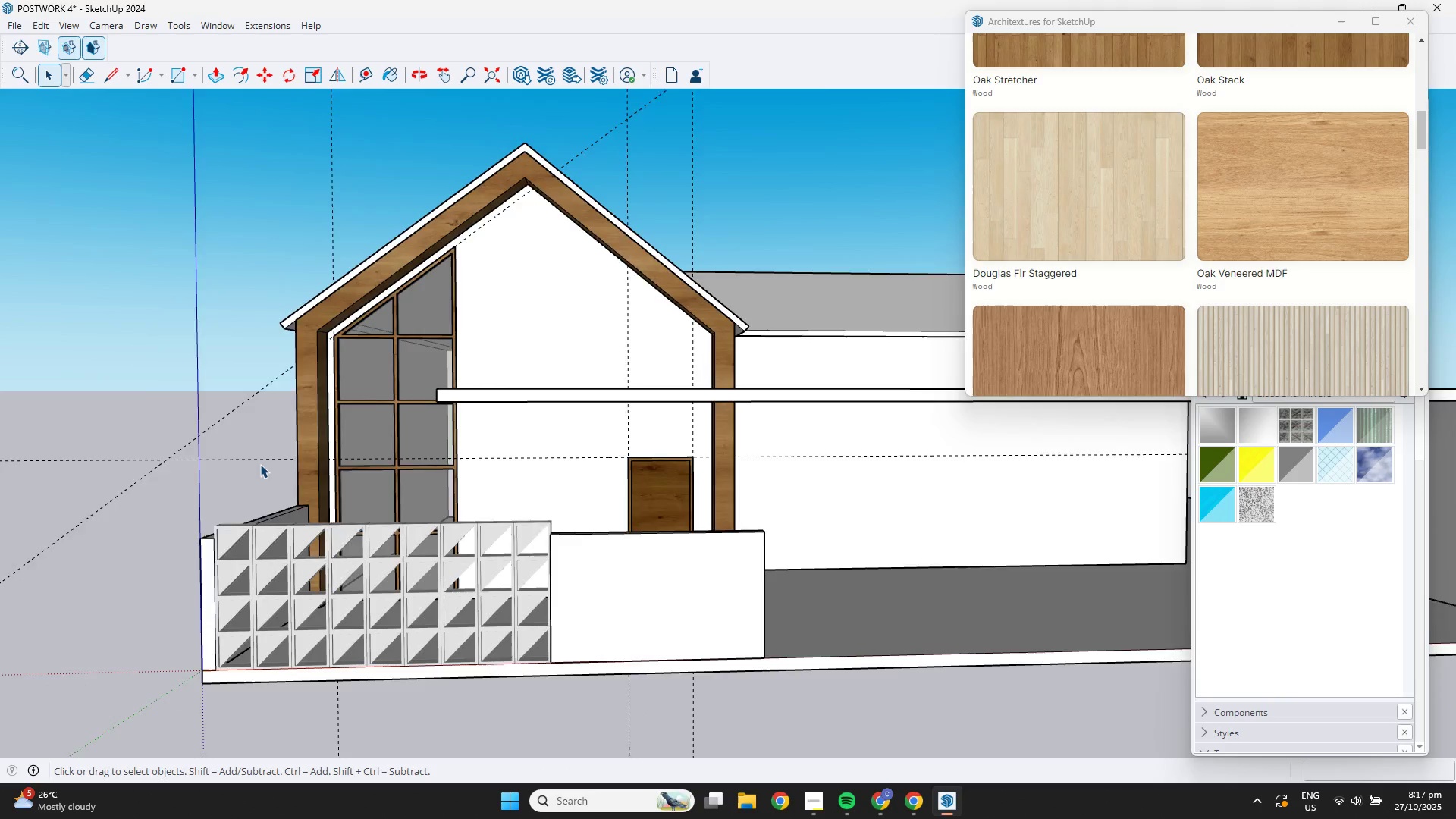 
scroll: coordinate [287, 476], scroll_direction: down, amount: 1.0
 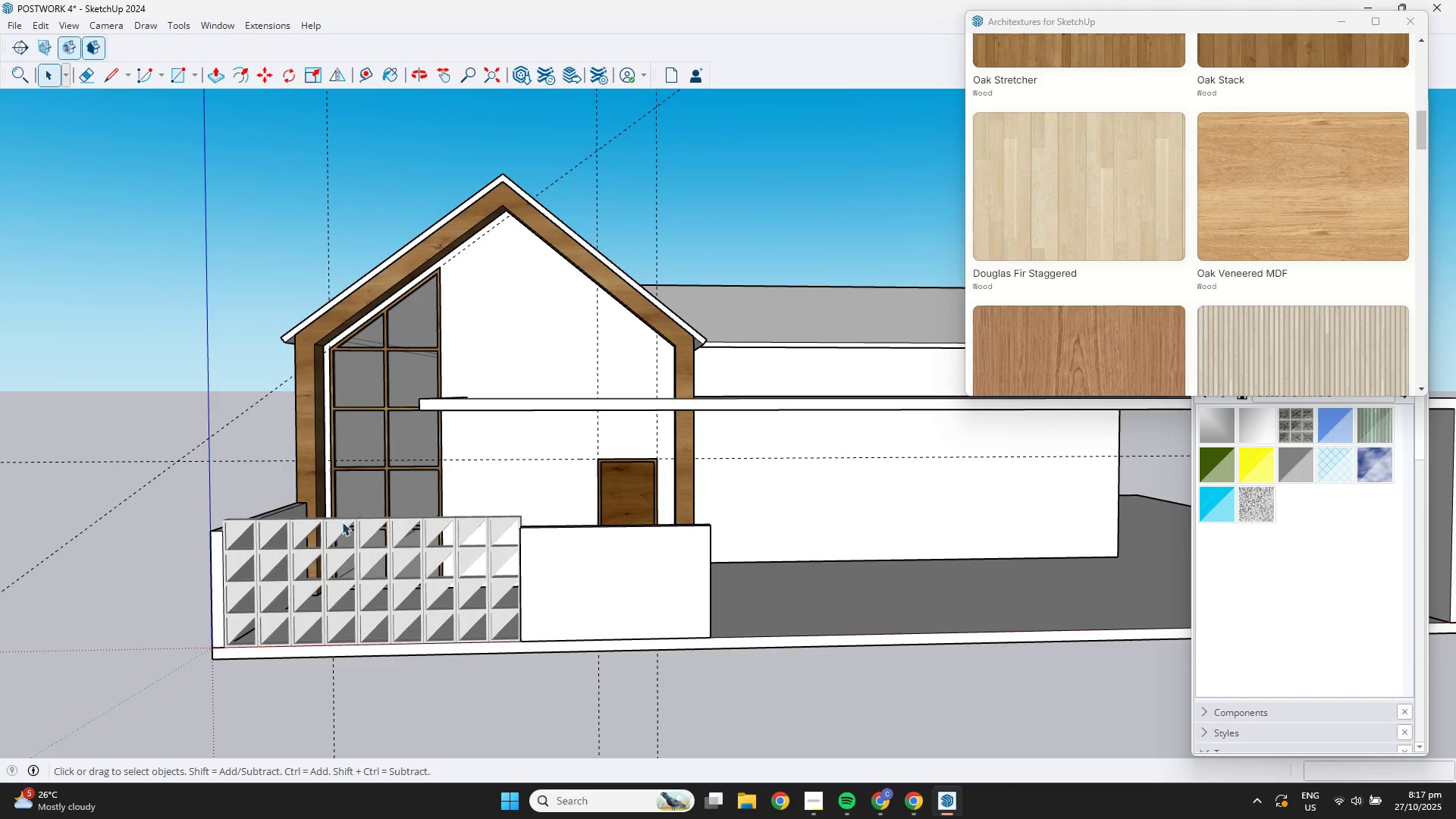 
left_click([344, 522])
 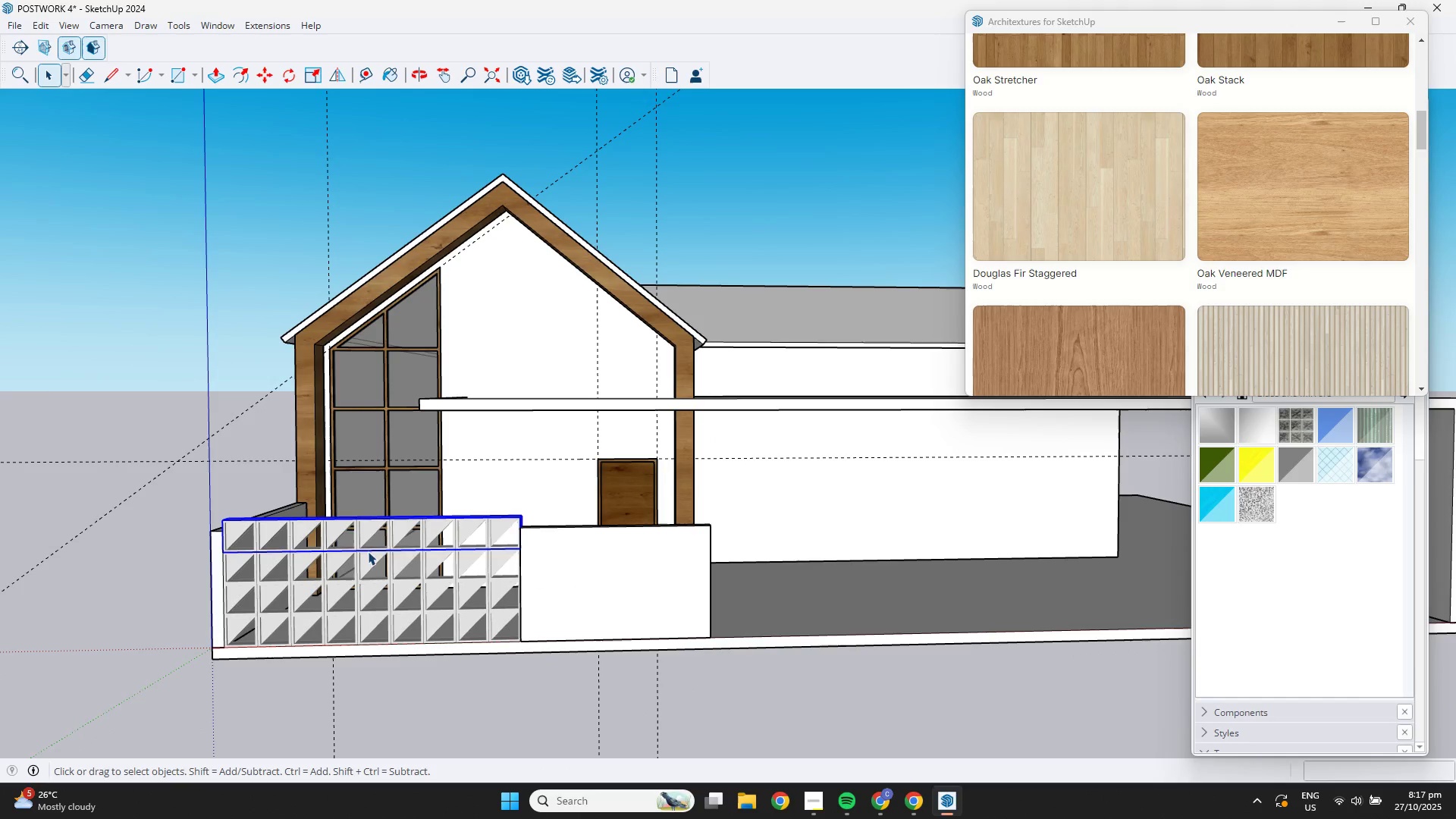 
hold_key(key=ShiftLeft, duration=1.46)
double_click([452, 590])
 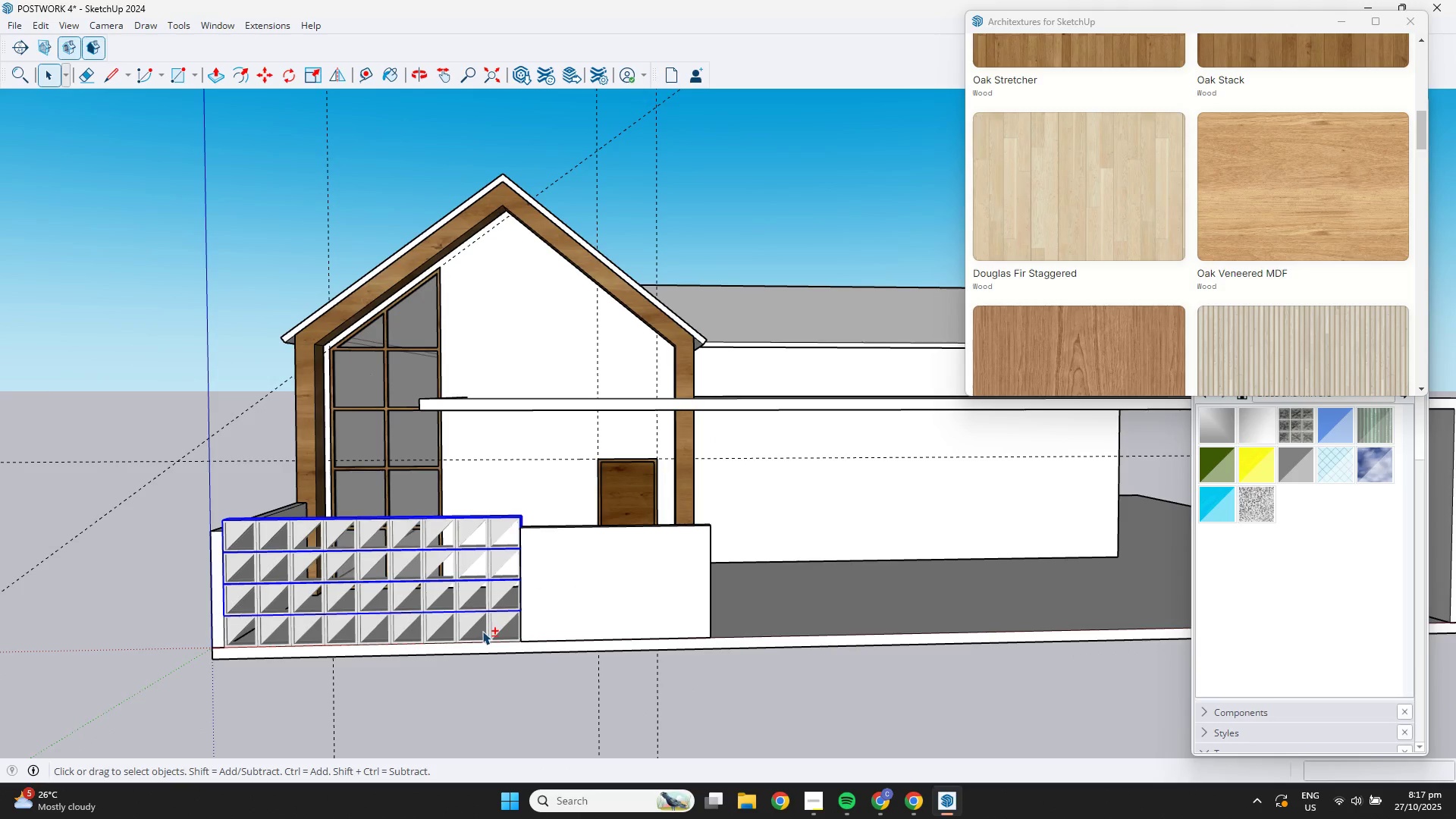 
triple_click([482, 631])
 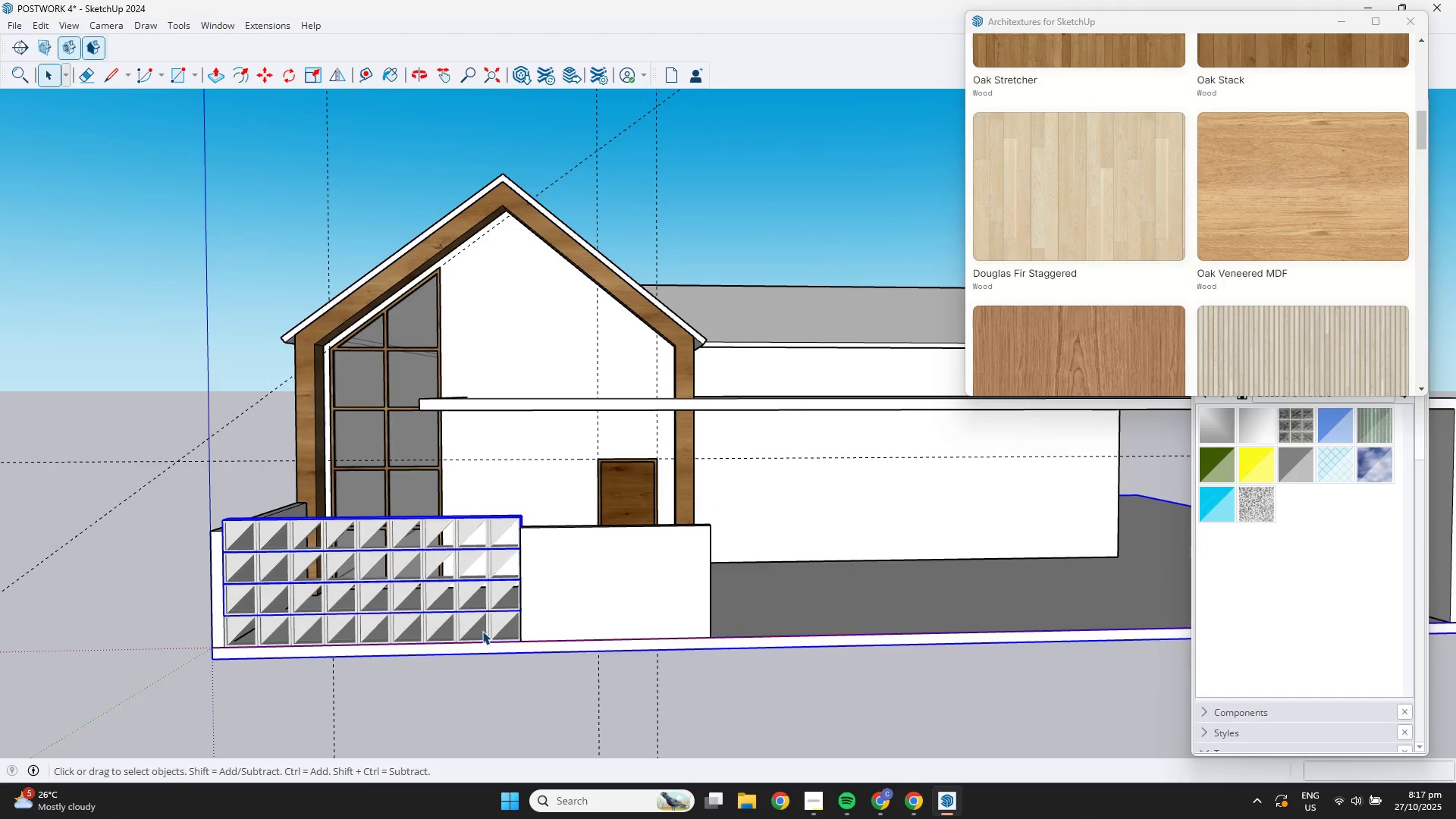 
key(S)
 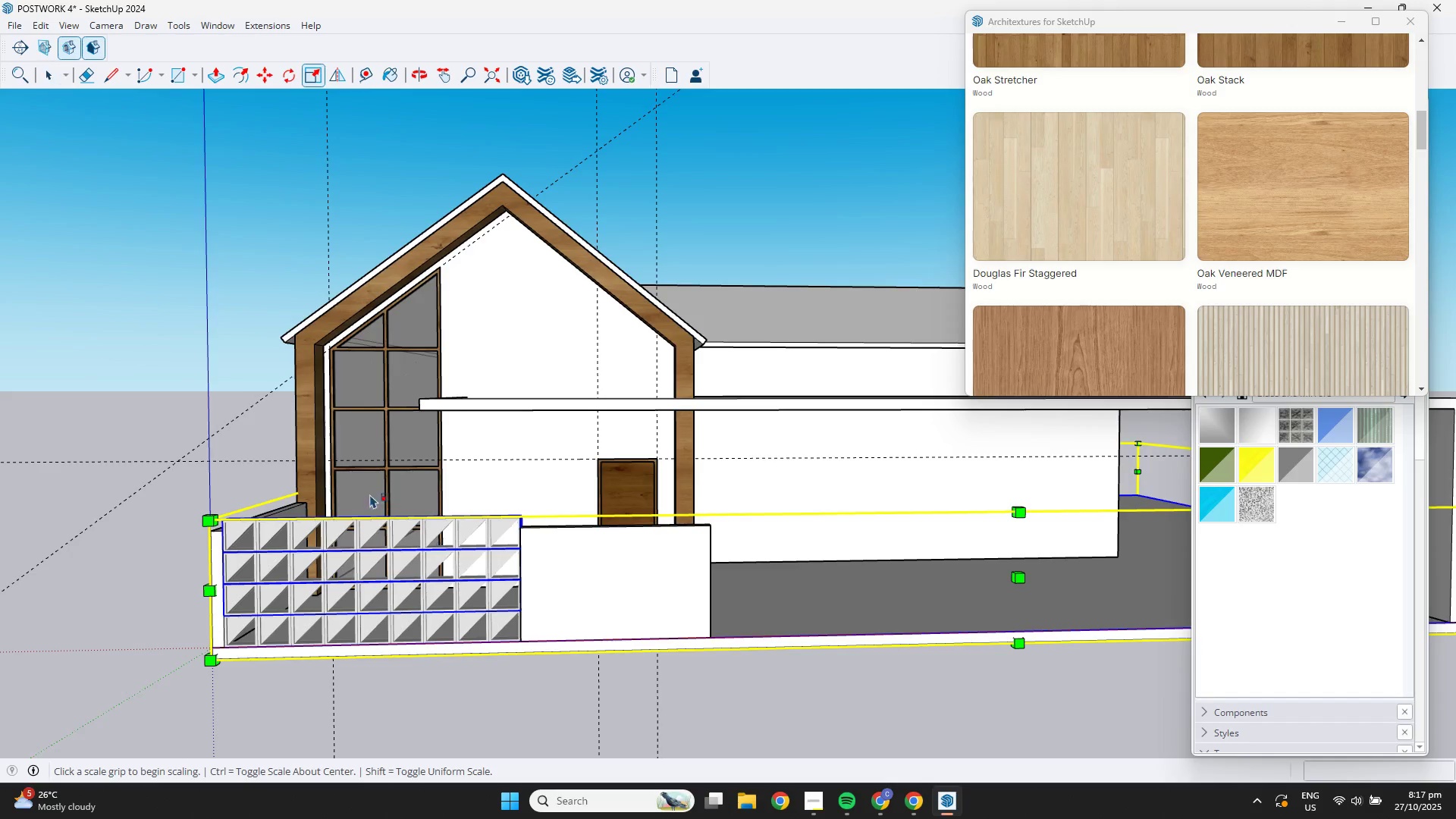 
scroll: coordinate [353, 496], scroll_direction: up, amount: 4.0
 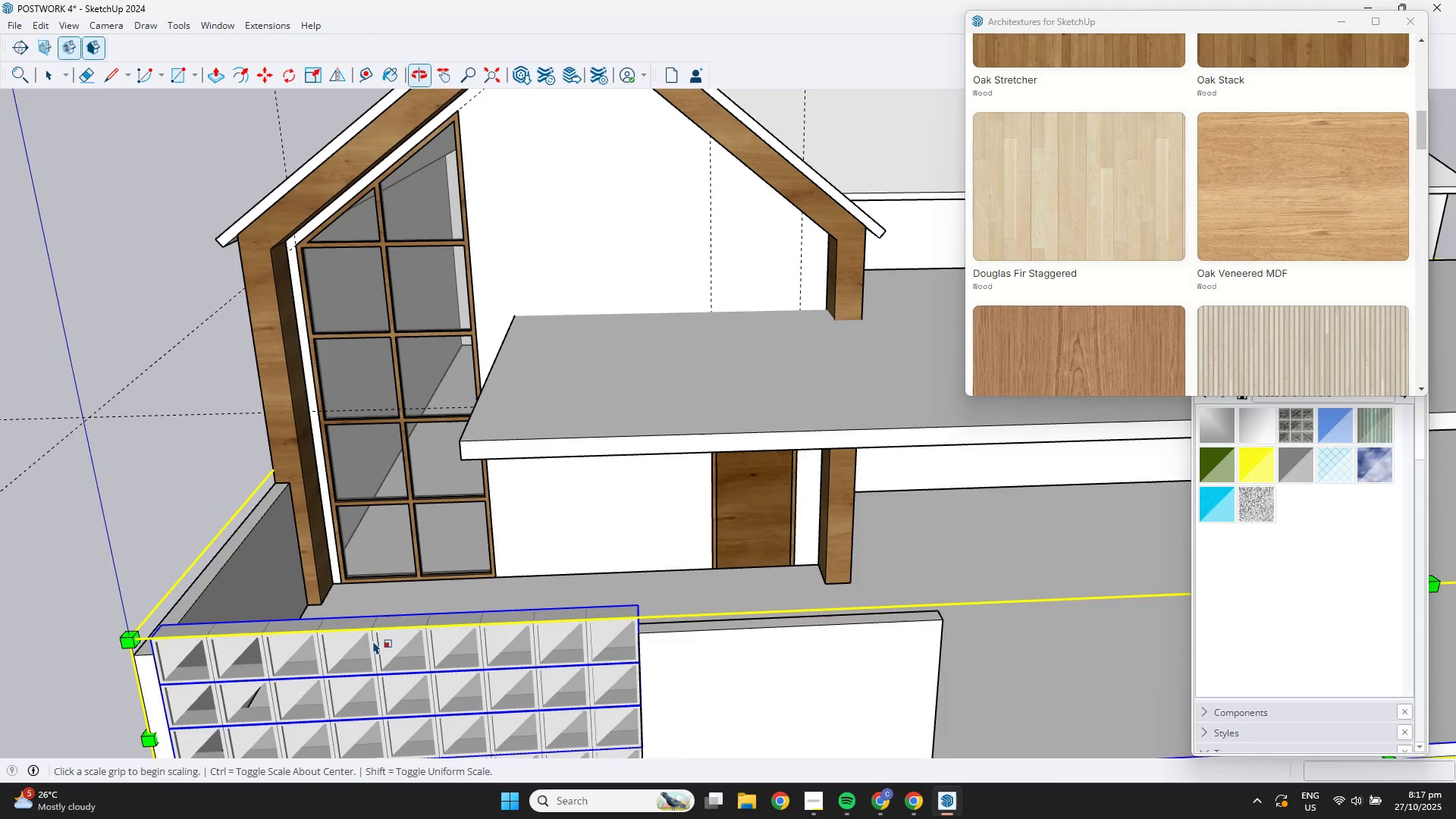 
scroll: coordinate [445, 611], scroll_direction: down, amount: 6.0
 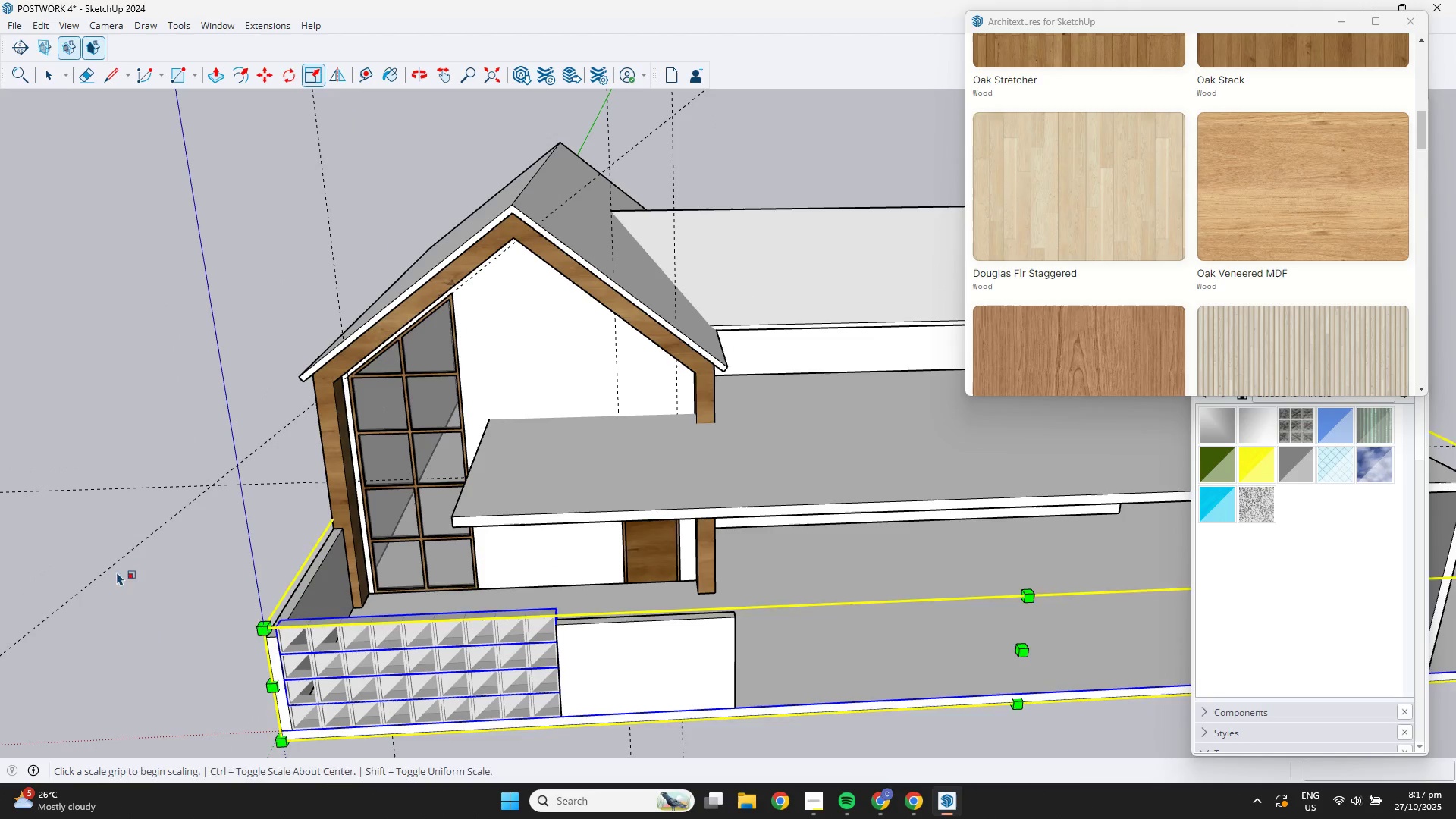 
key(Space)
 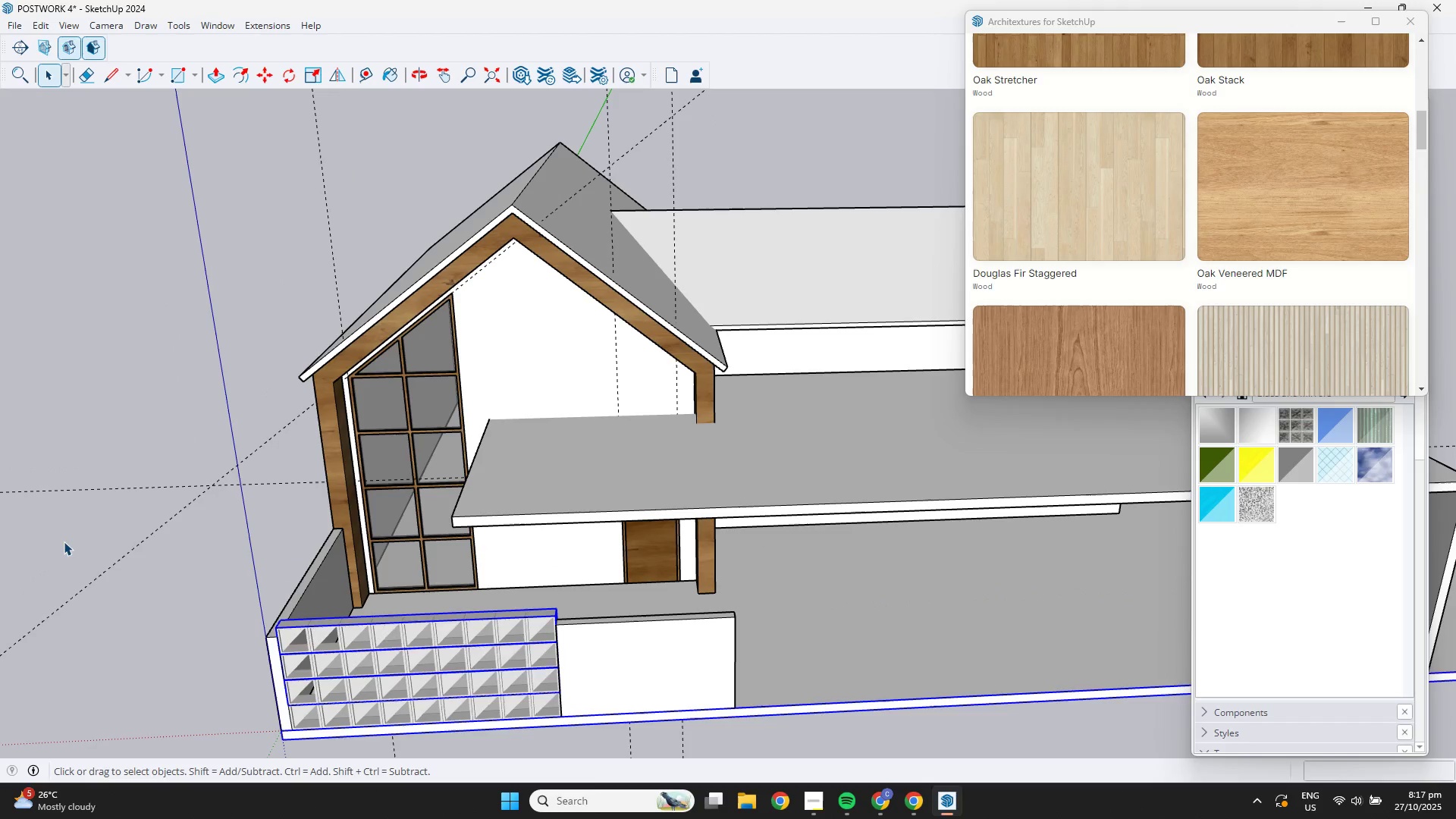 
left_click([64, 541])
 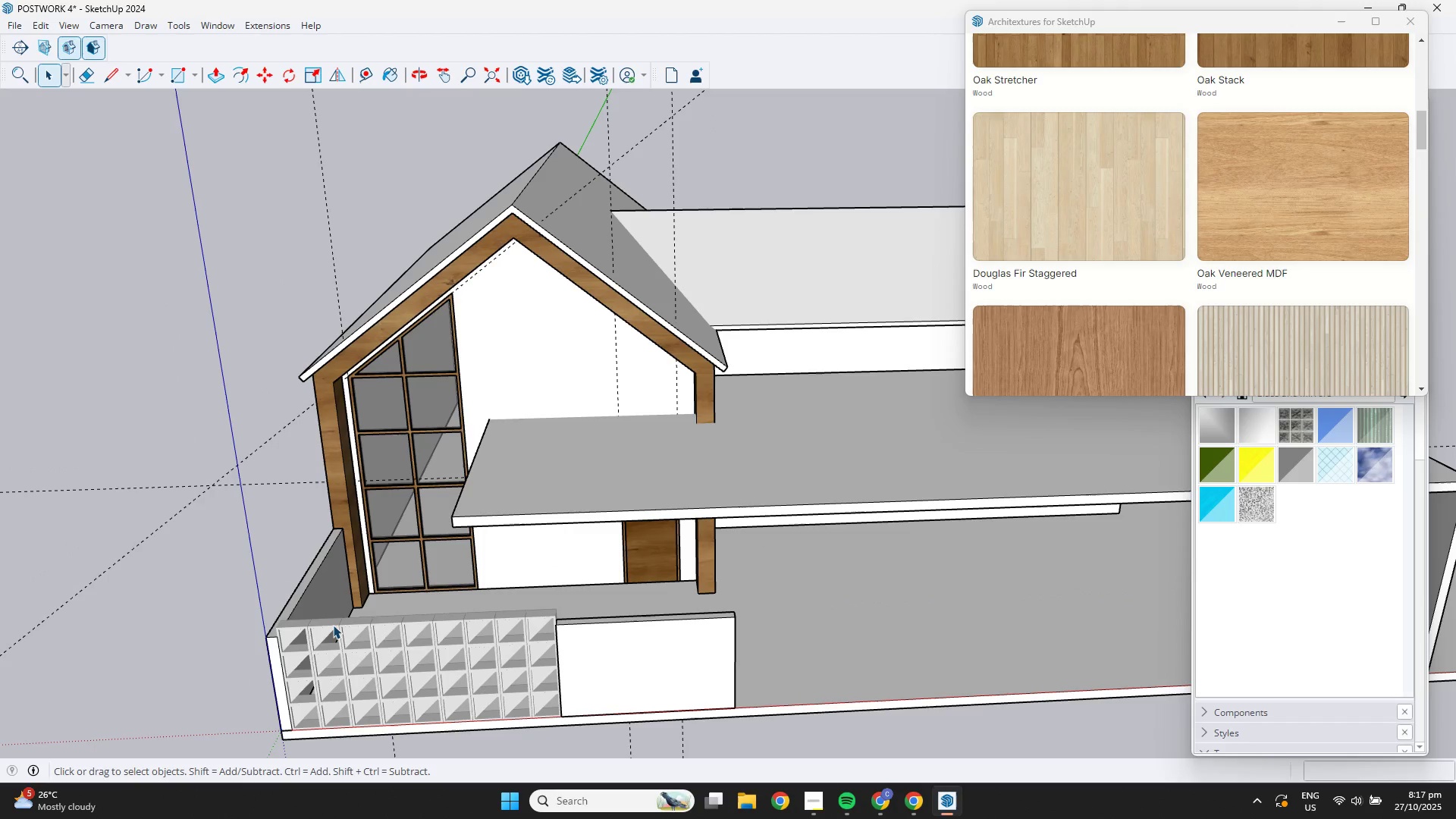 
left_click([333, 625])
 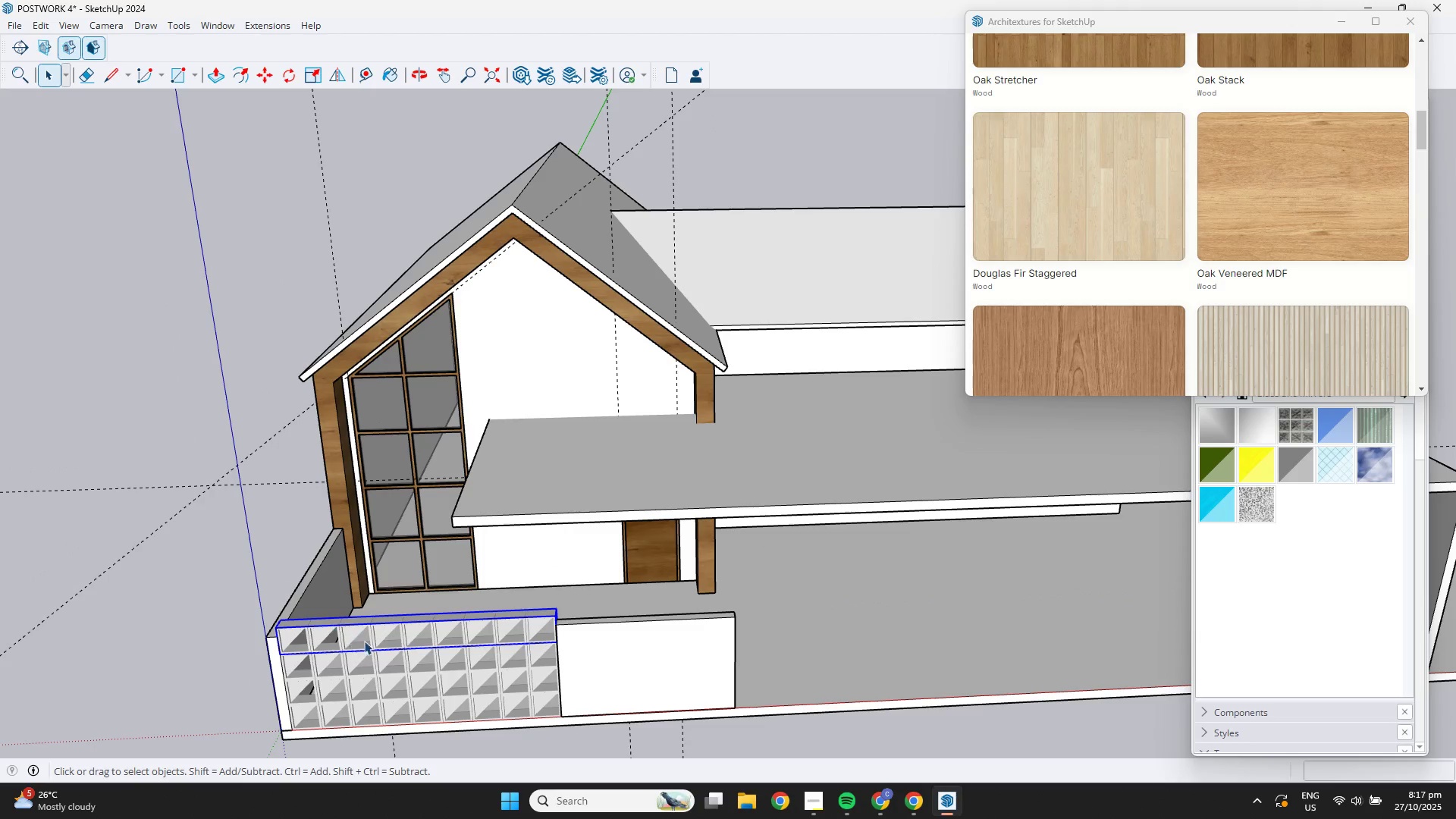 
hold_key(key=ShiftLeft, duration=1.77)
double_click([400, 683])
 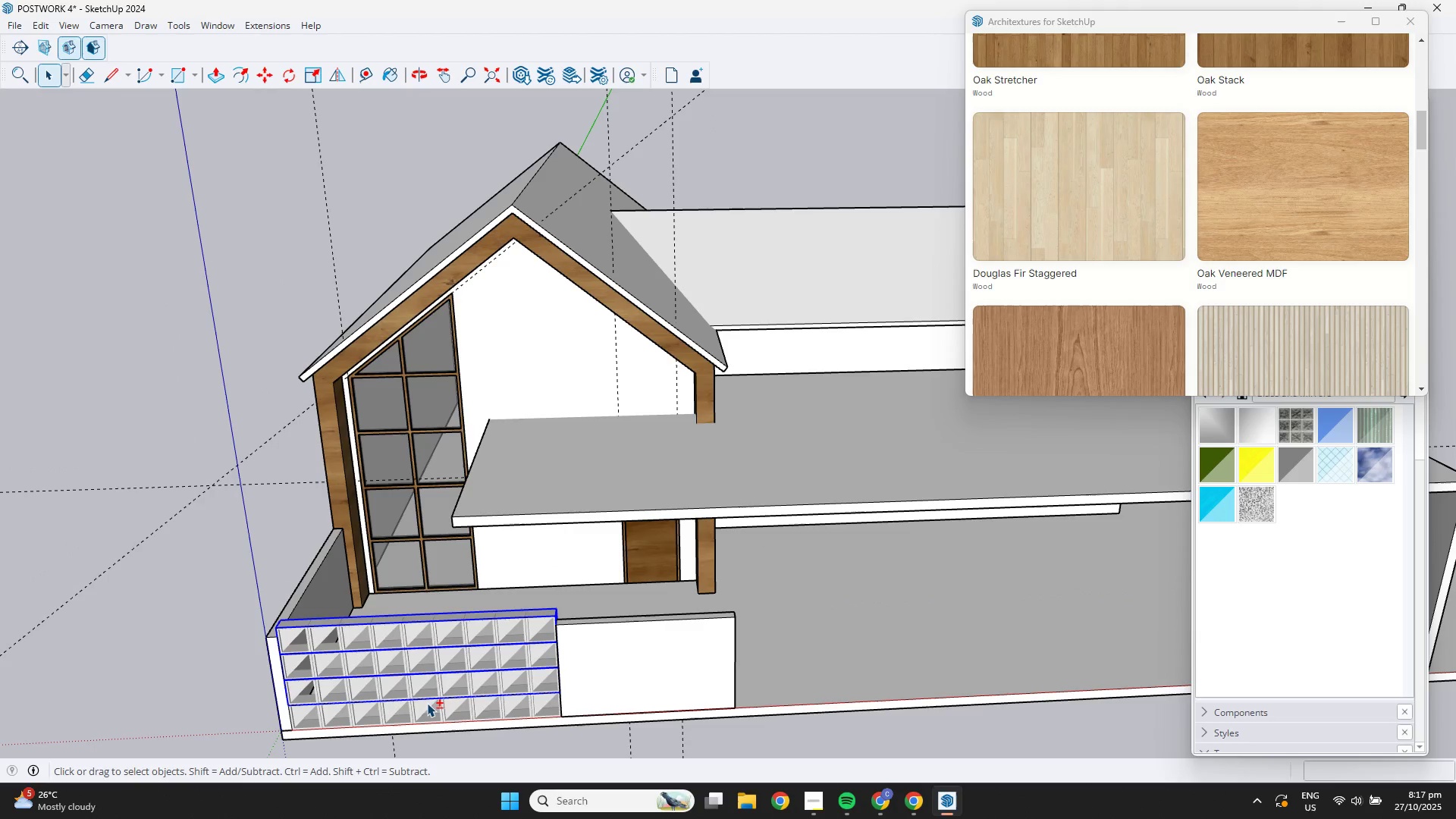 
left_click([427, 704])
 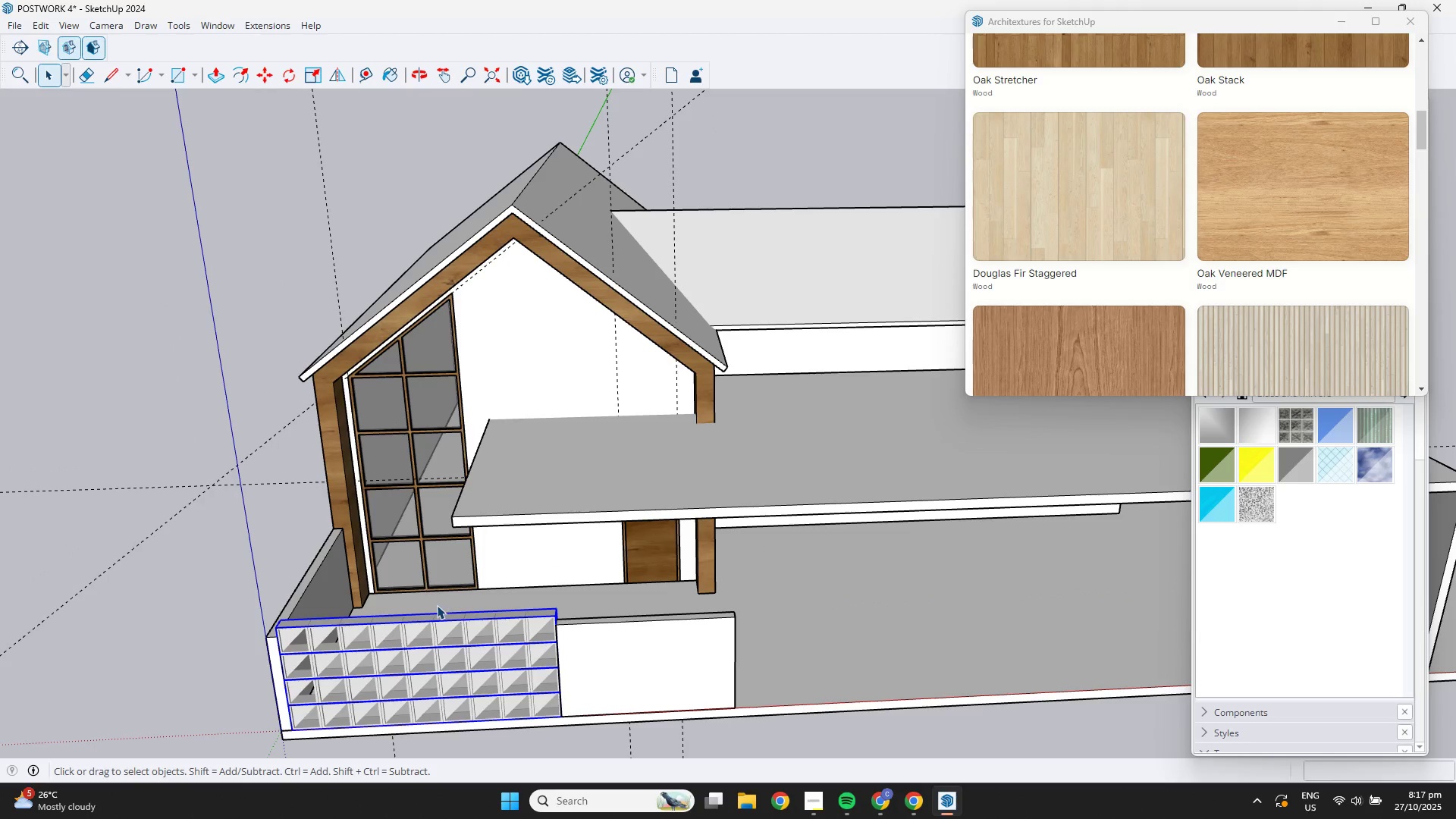 
key(S)
 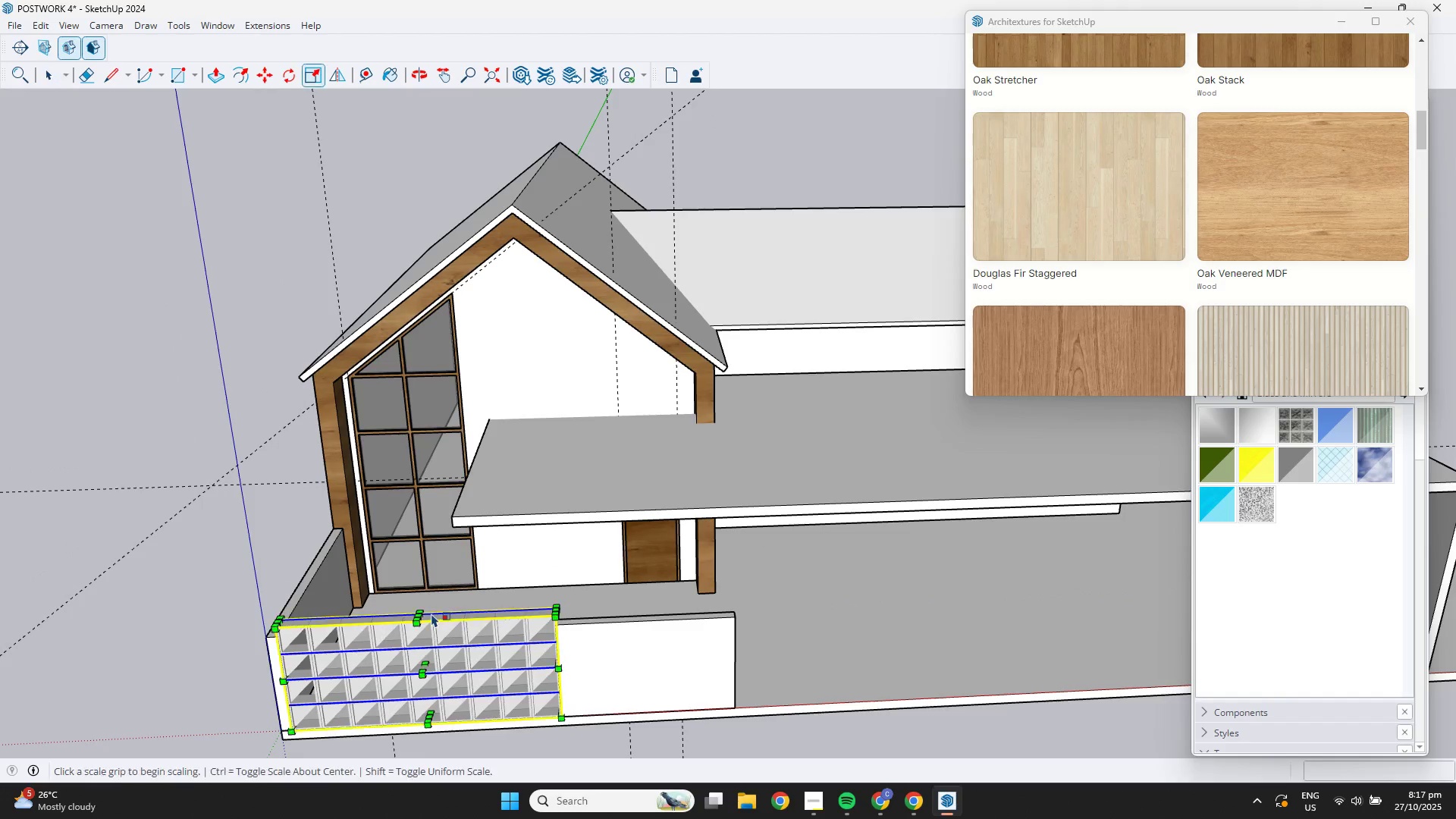 
scroll: coordinate [431, 613], scroll_direction: up, amount: 4.0
 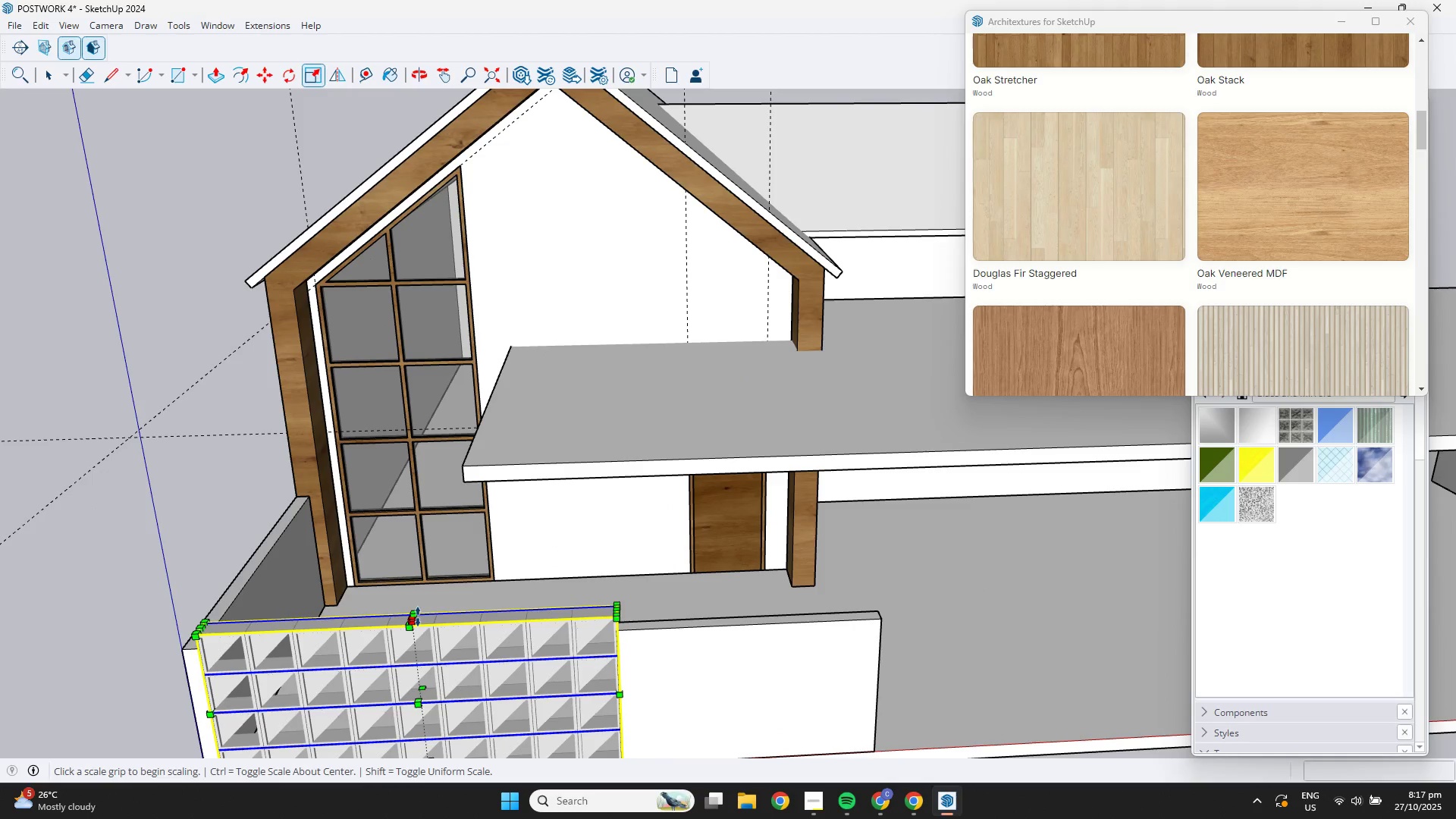 
left_click_drag(start_coordinate=[417, 617], to_coordinate=[421, 618])
 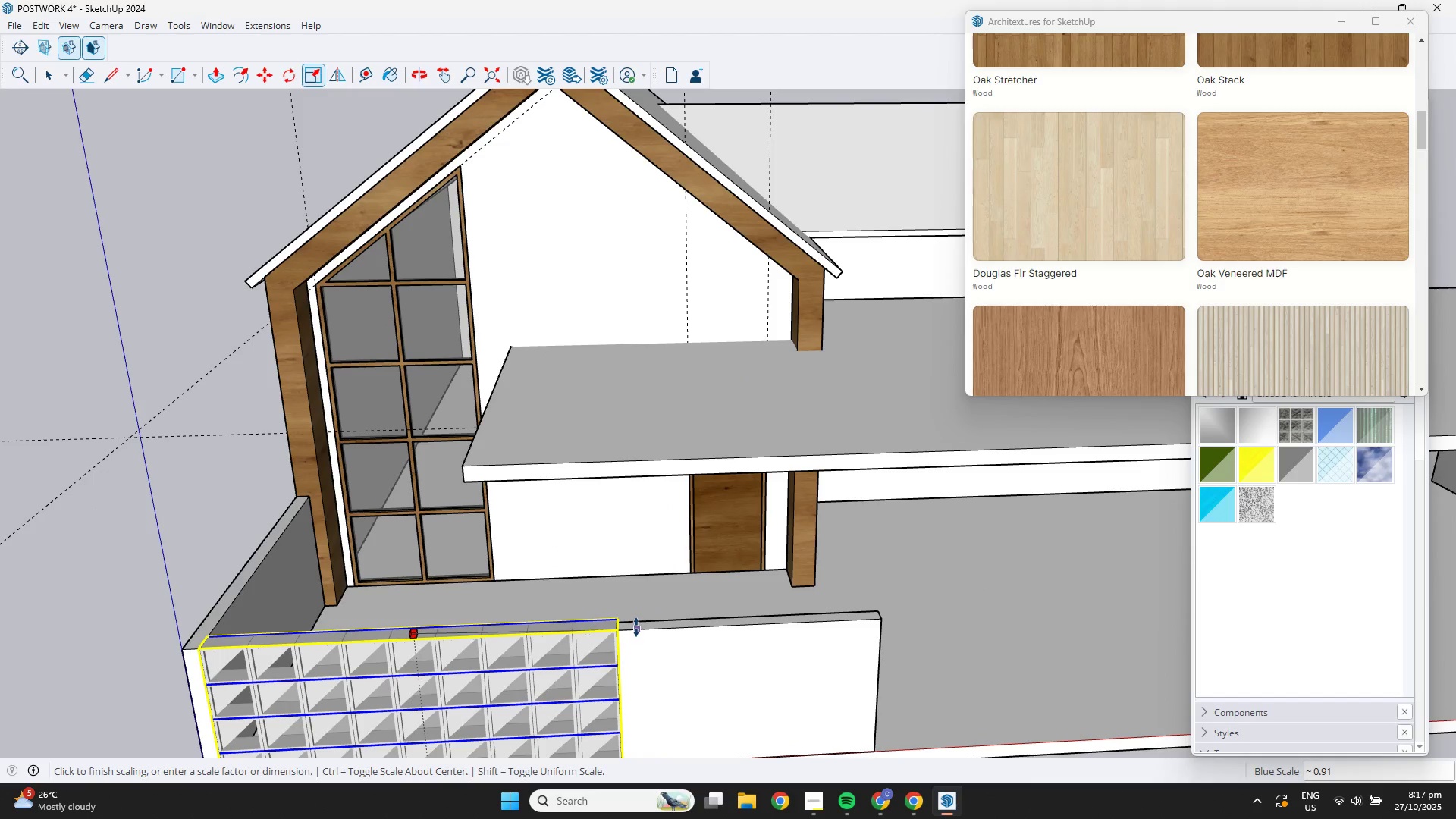 
left_click([631, 629])
 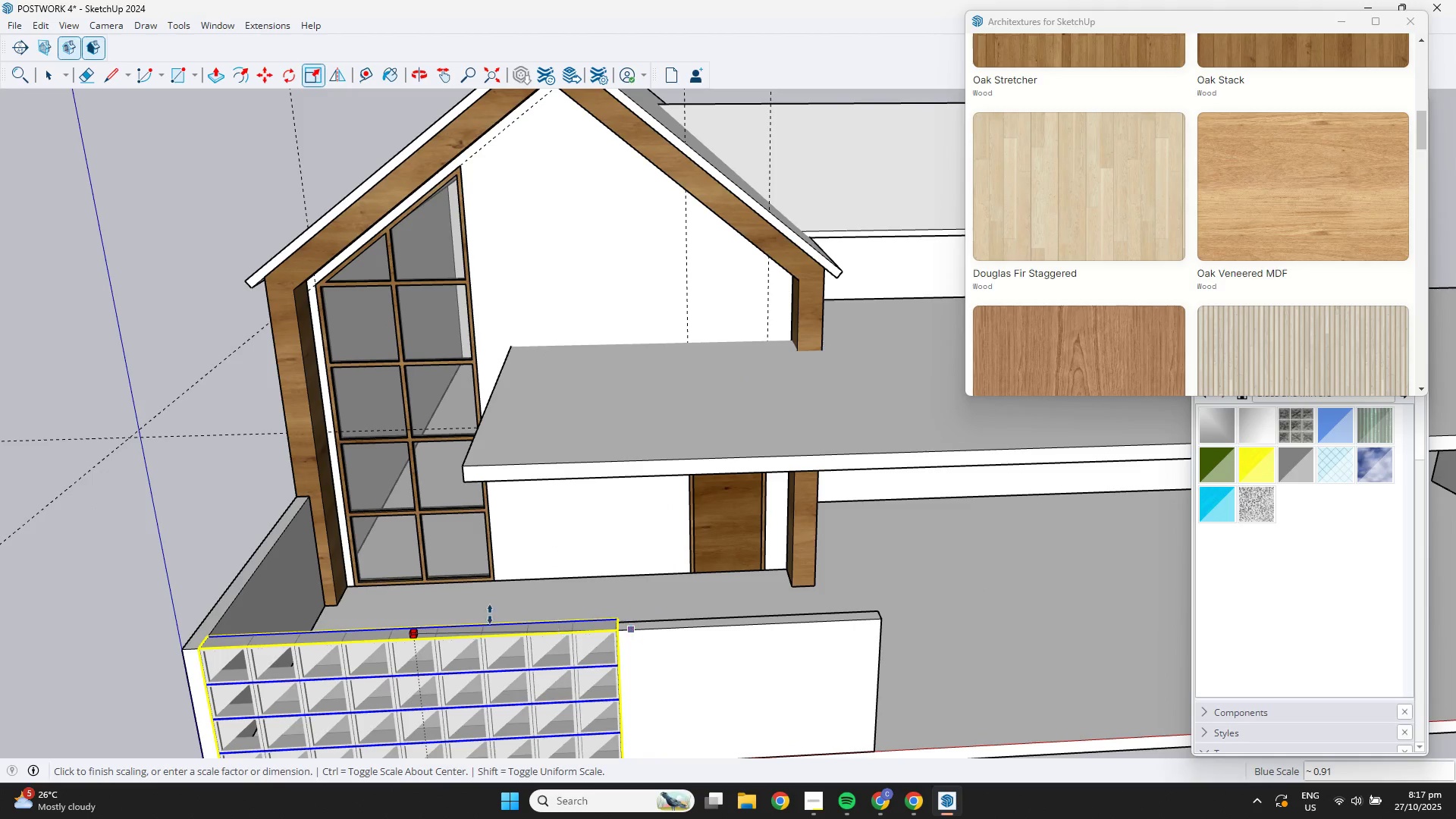 
scroll: coordinate [327, 569], scroll_direction: down, amount: 5.0
 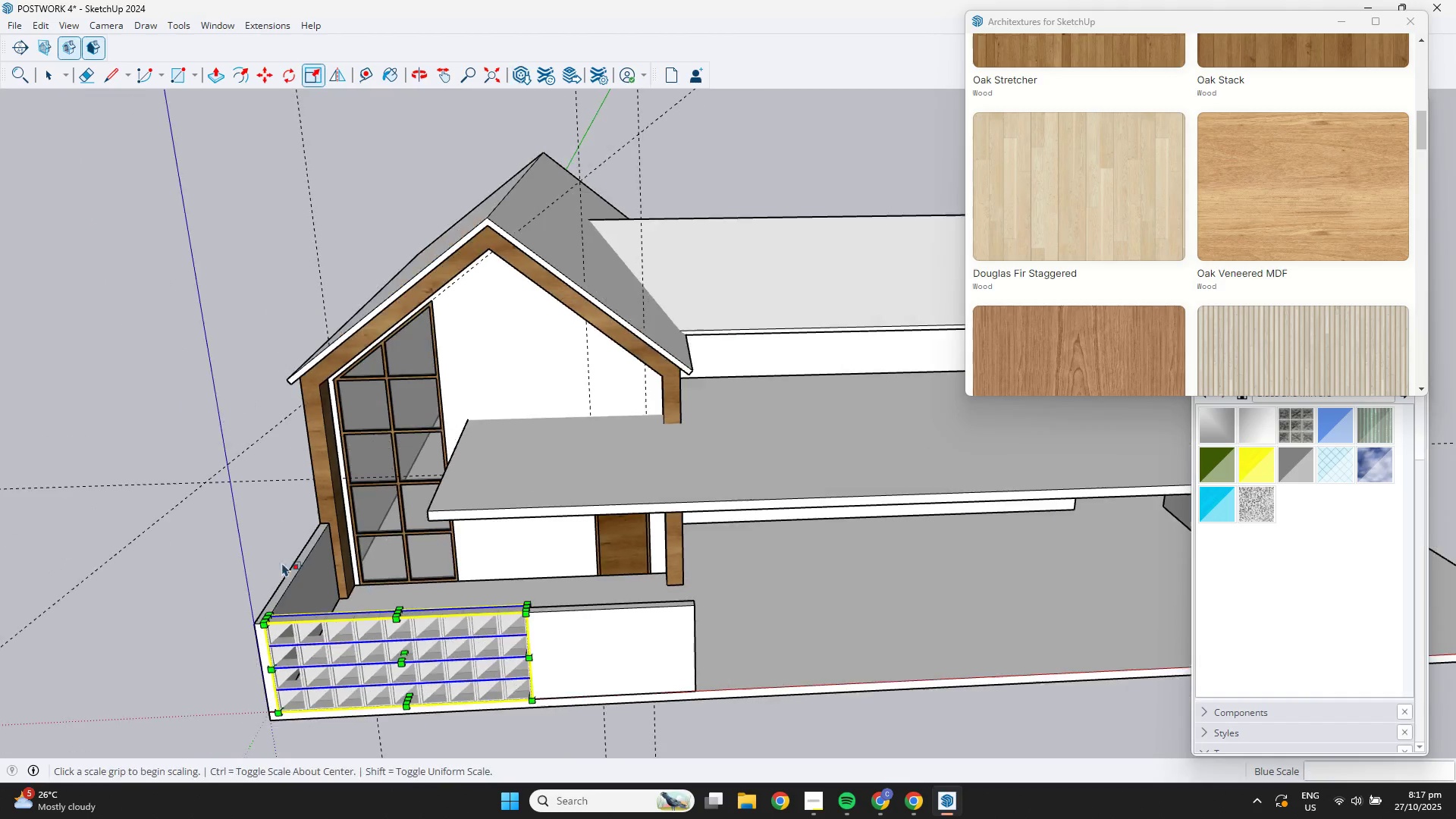 
key(Space)
 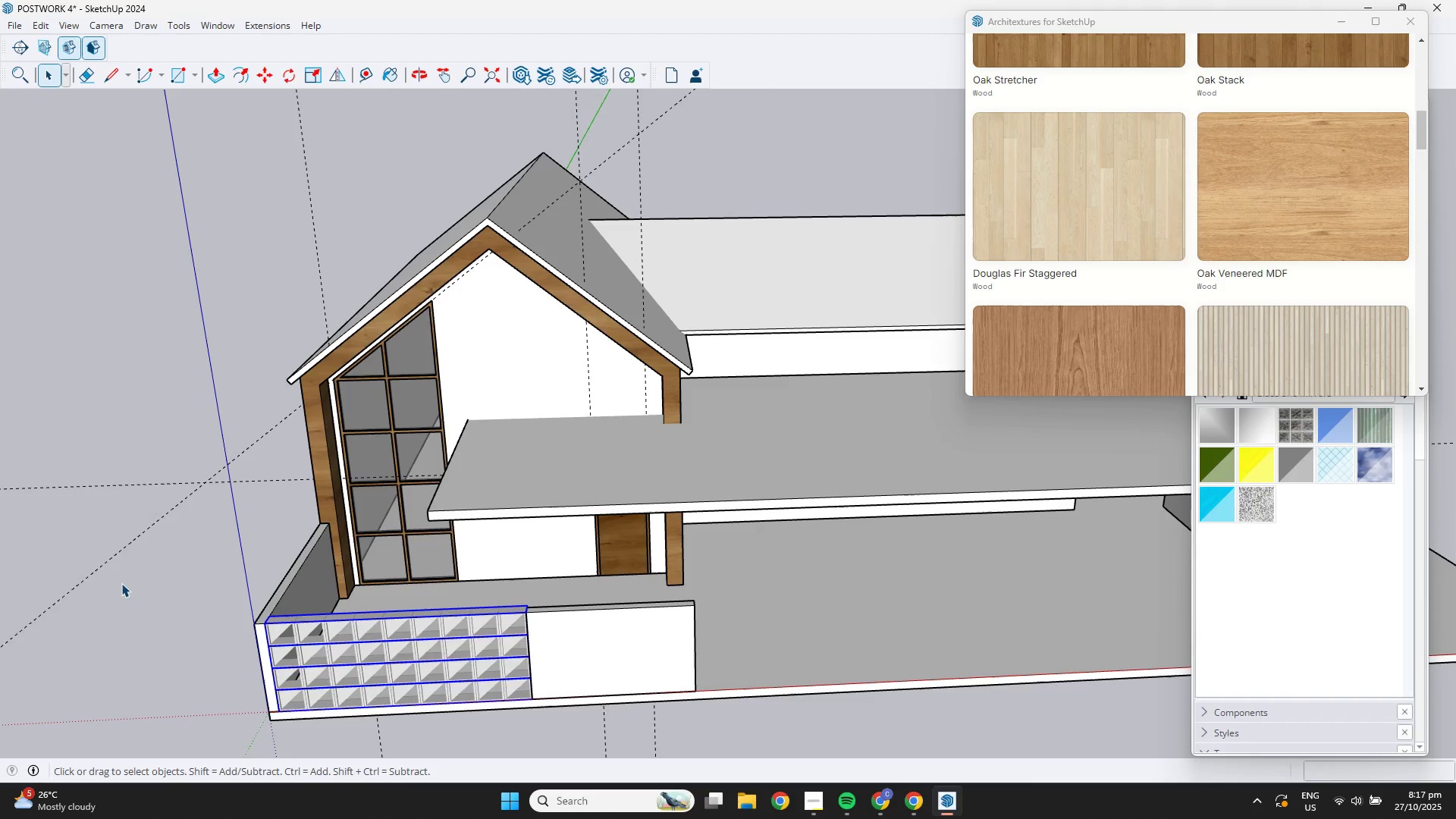 
left_click([121, 583])
 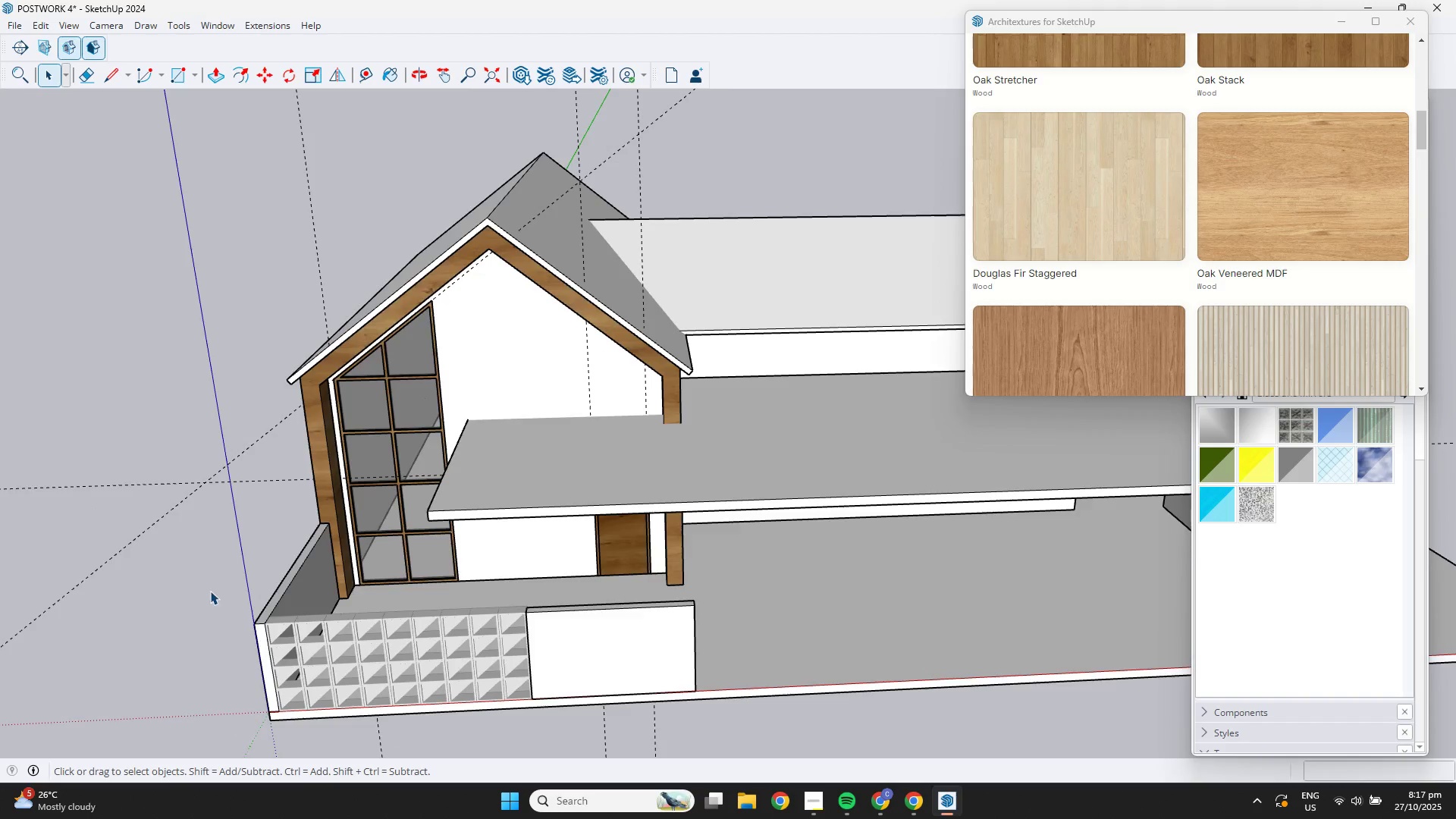 
scroll: coordinate [503, 519], scroll_direction: down, amount: 7.0
 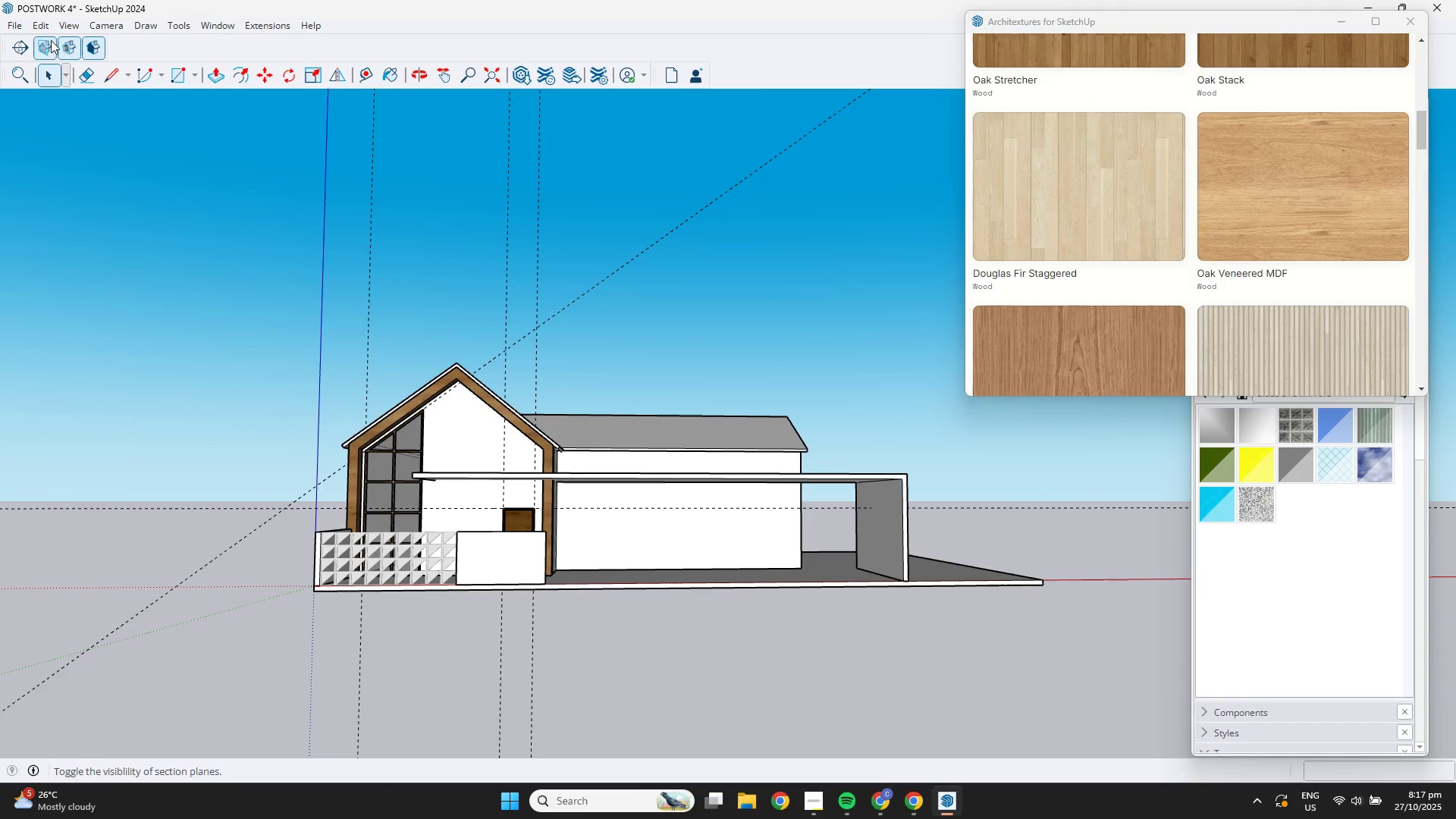 
left_click([43, 27])
 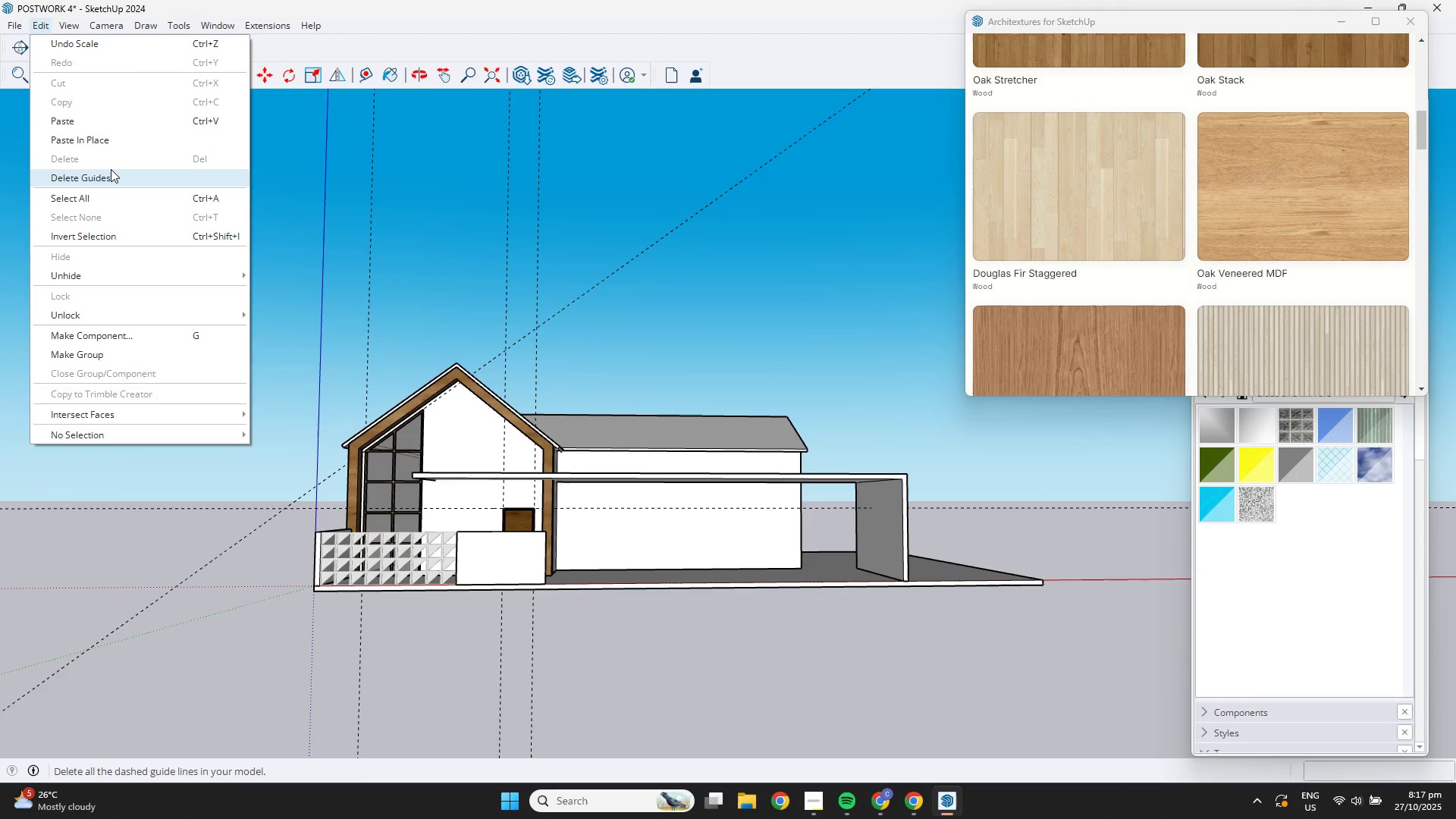 
left_click([111, 169])
 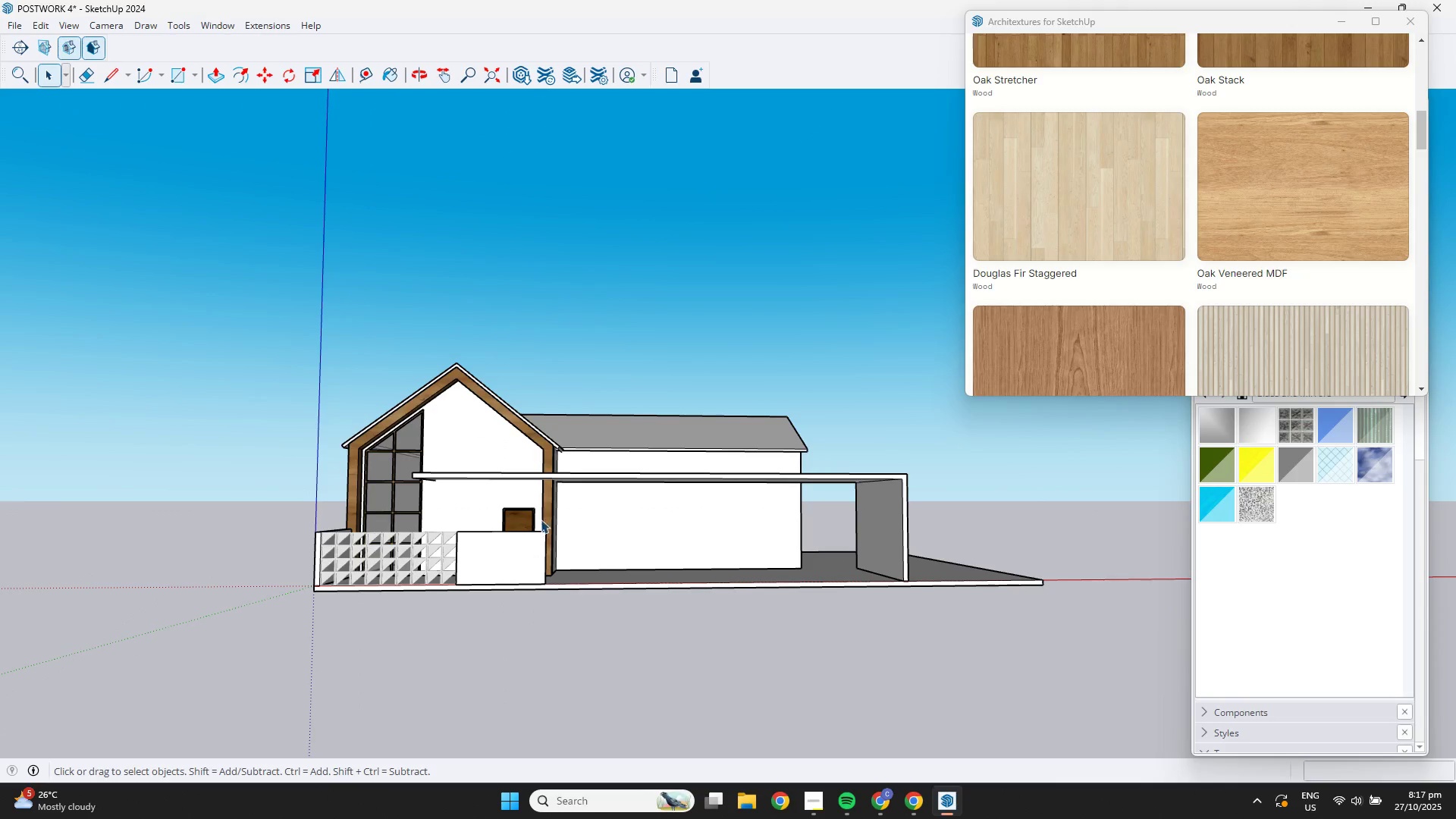 
scroll: coordinate [544, 538], scroll_direction: up, amount: 6.0
 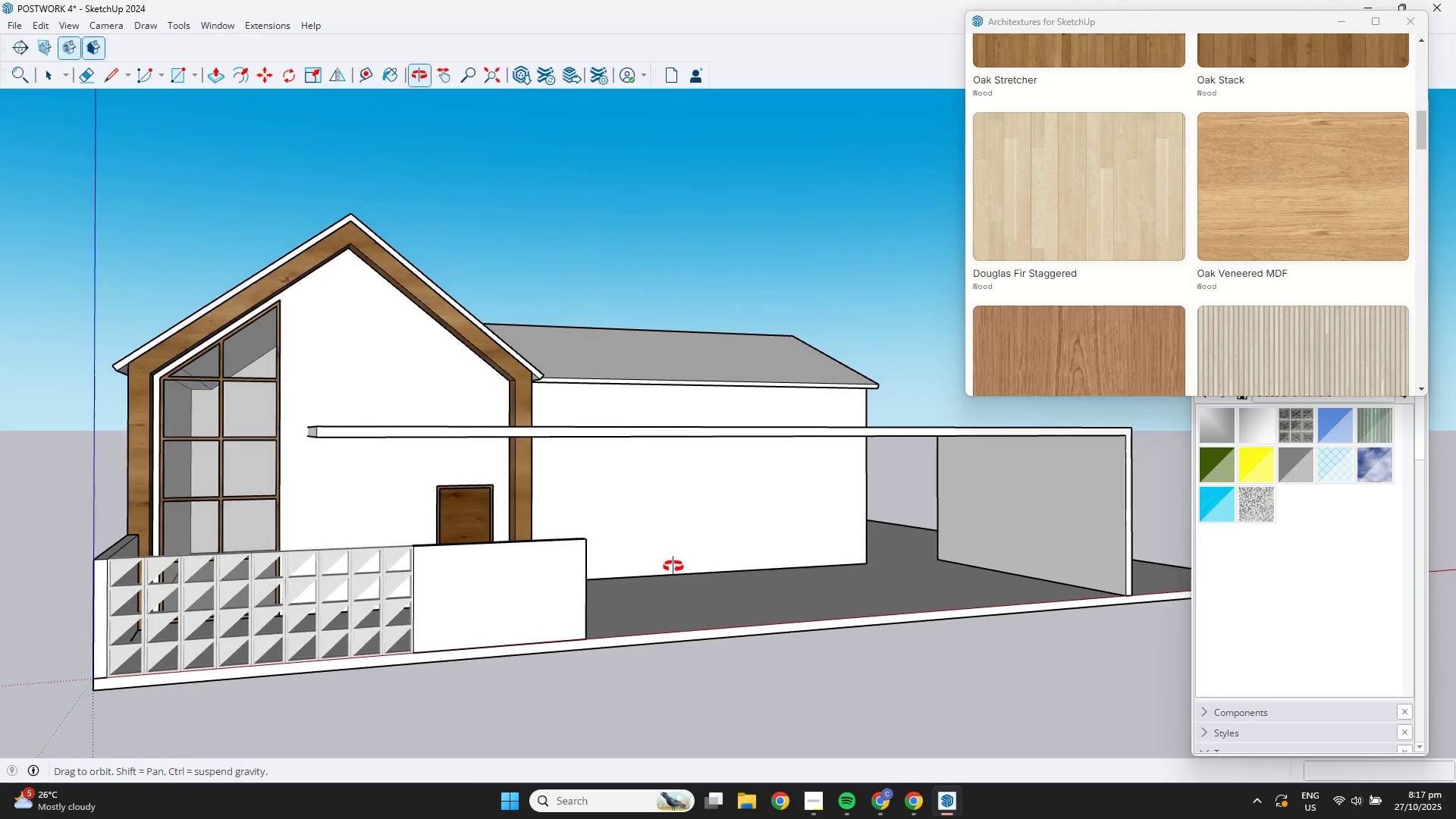 
key(Shift+ShiftLeft)
 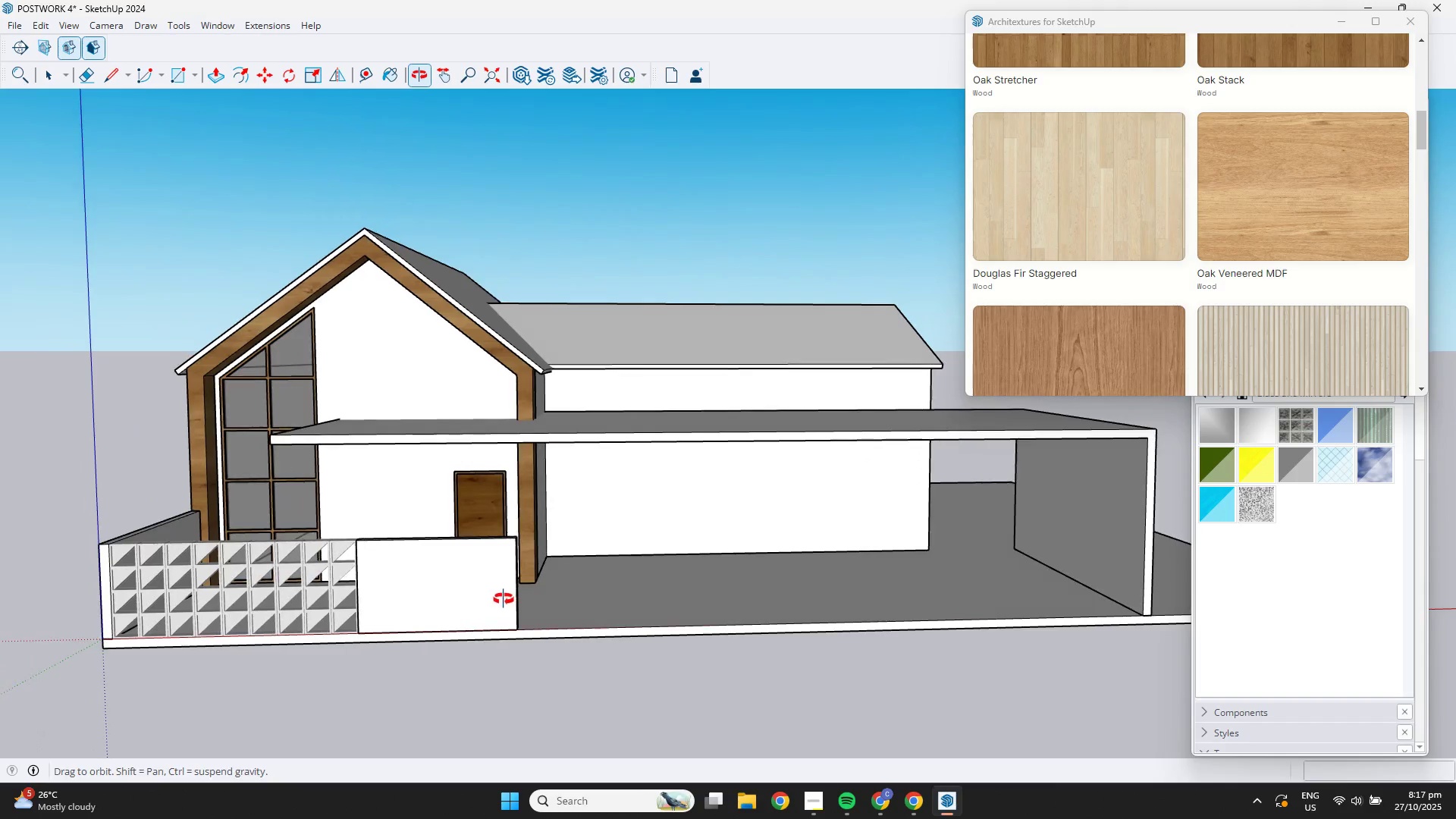 
scroll: coordinate [726, 500], scroll_direction: down, amount: 4.0
 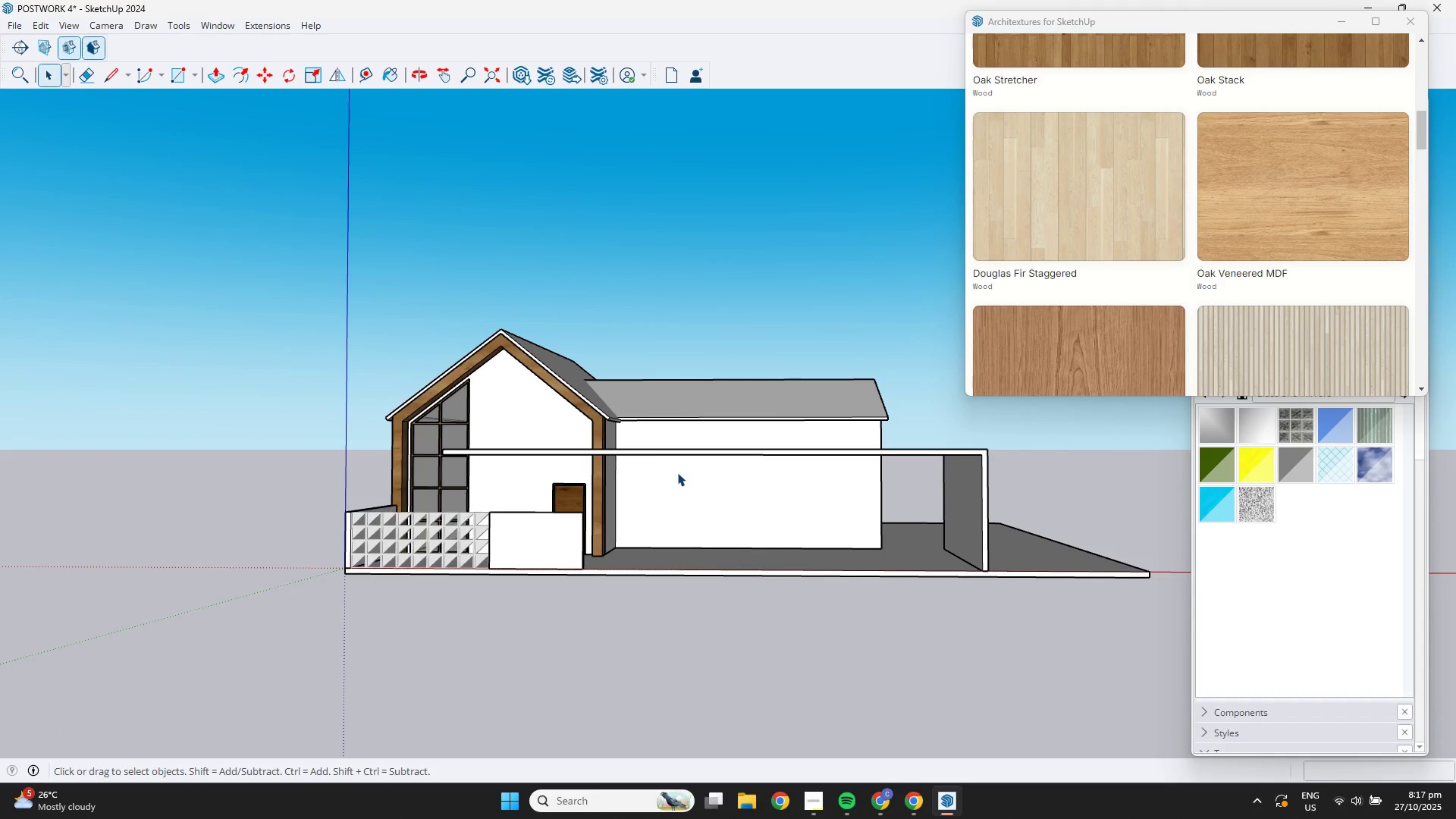 
scroll: coordinate [678, 472], scroll_direction: up, amount: 3.0
 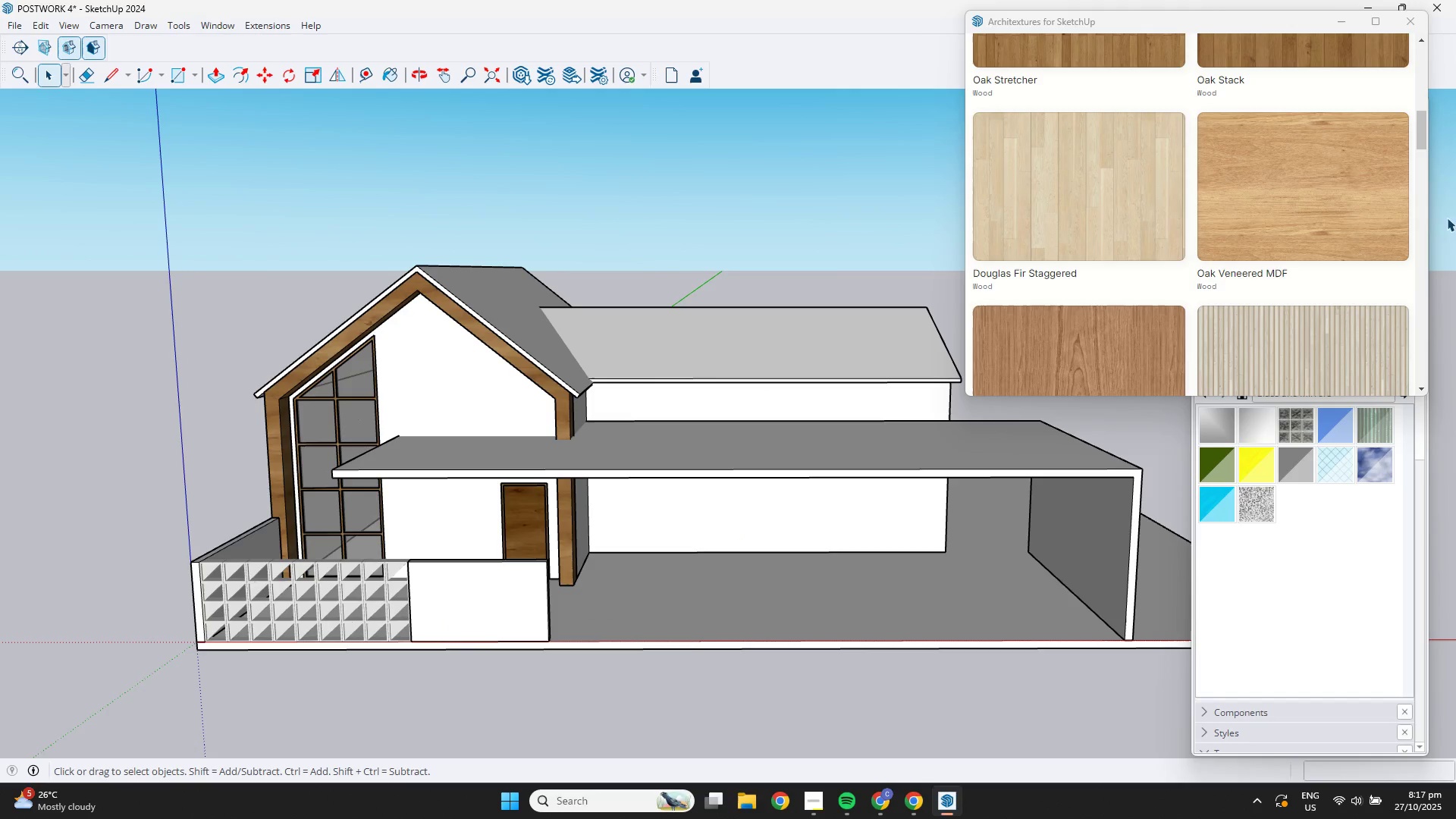 
left_click_drag(start_coordinate=[1423, 141], to_coordinate=[1387, 14])
 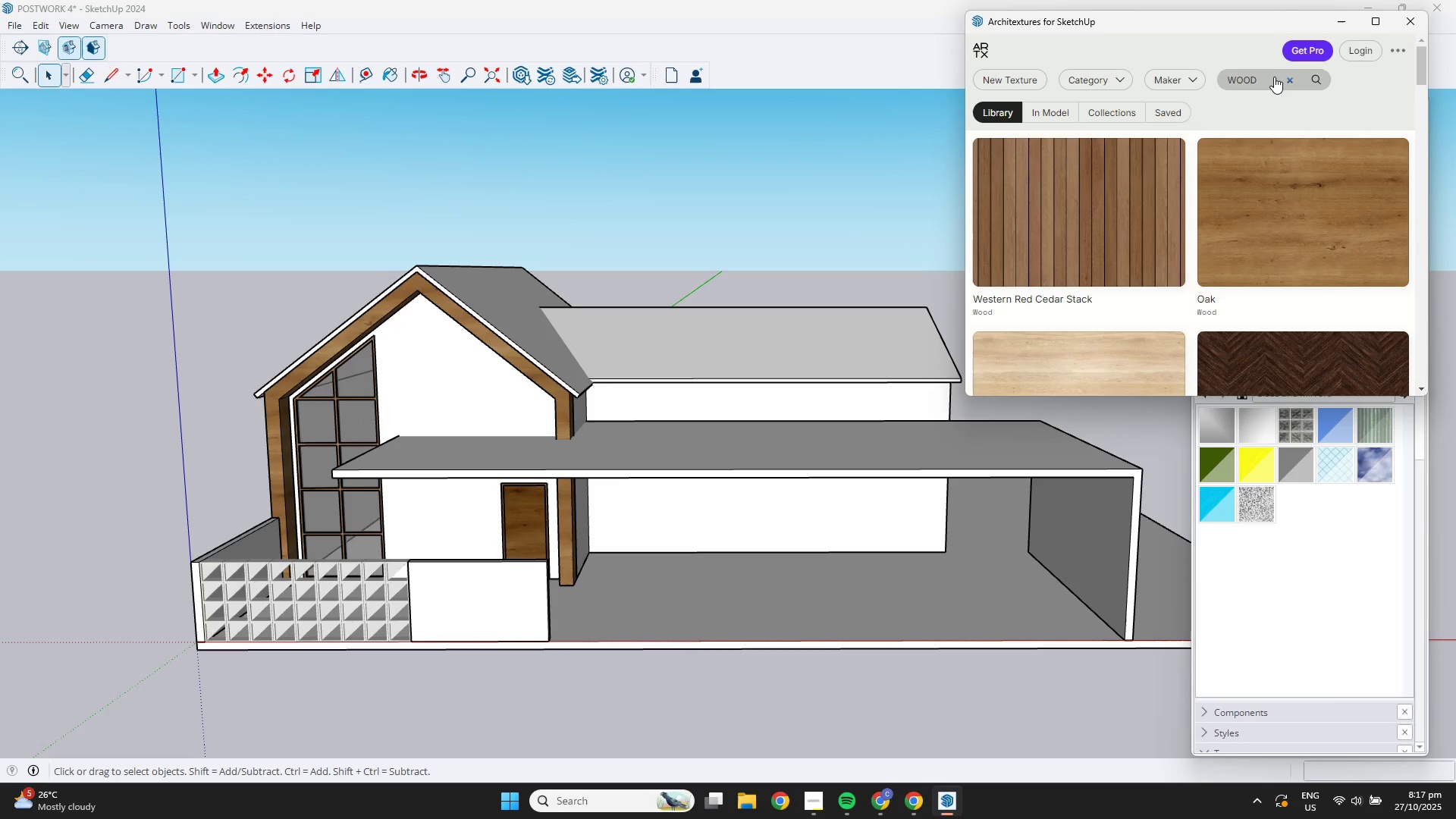 
left_click_drag(start_coordinate=[1272, 77], to_coordinate=[1144, 86])
 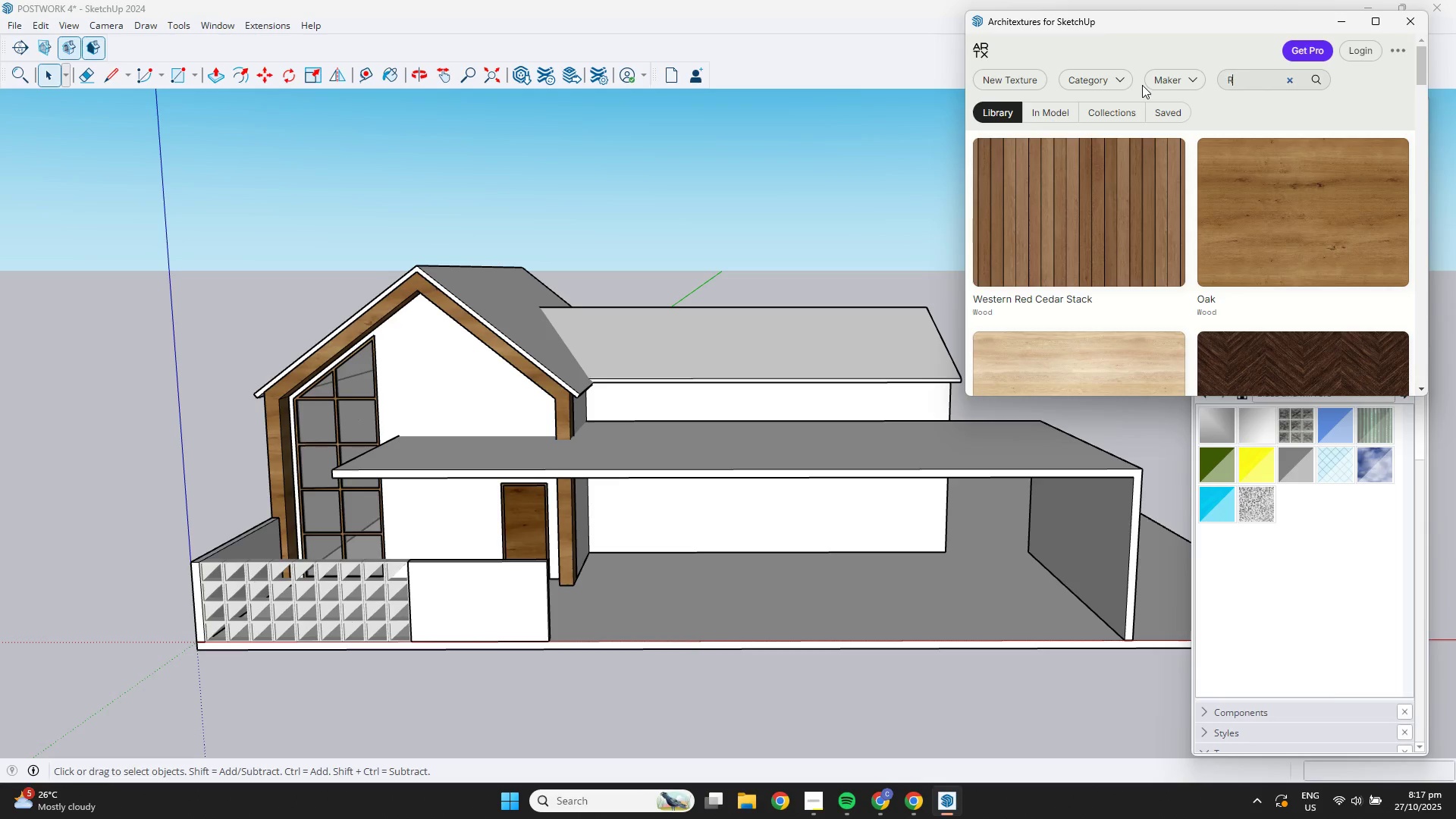 
type(ROOF)
 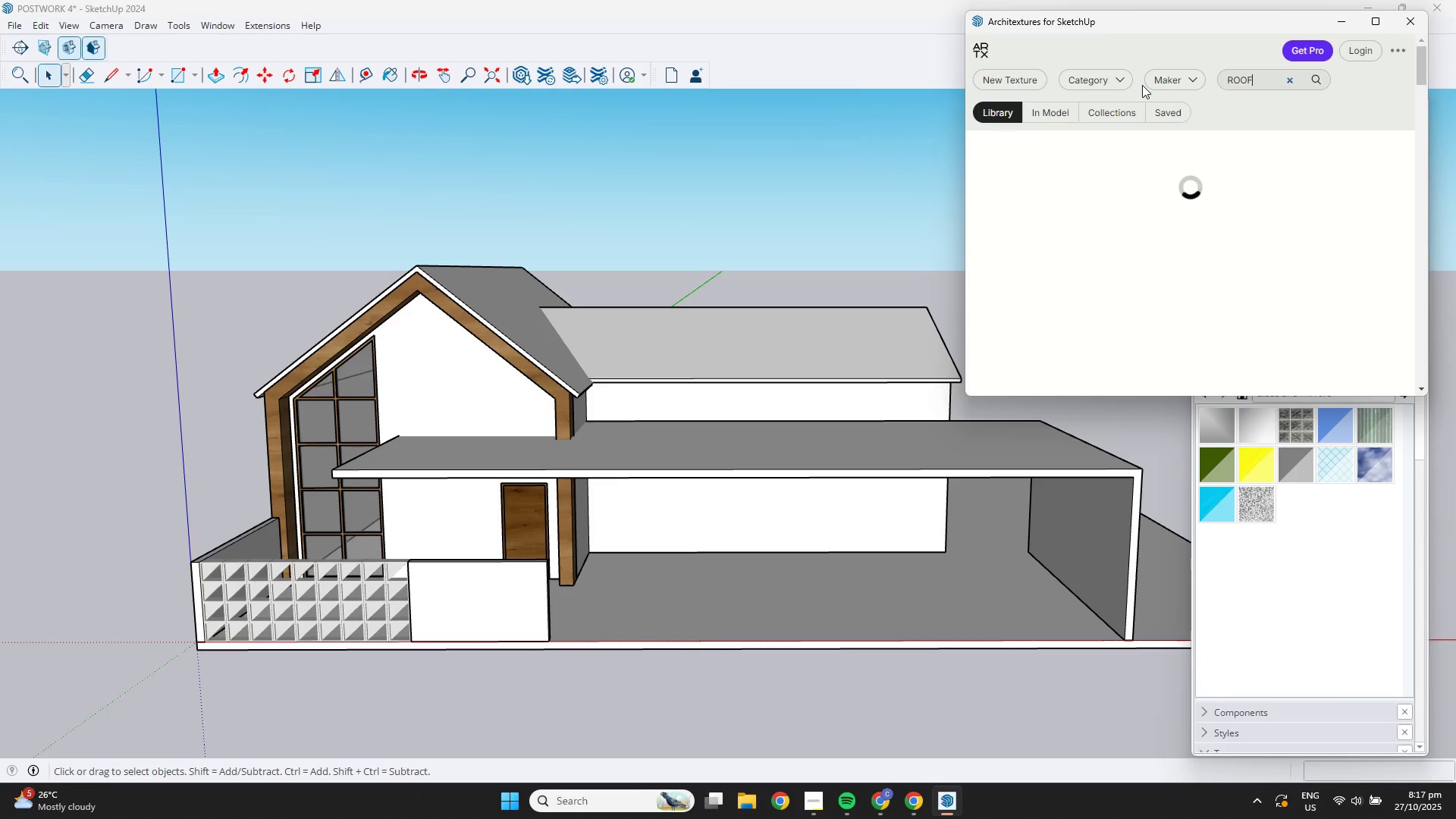 
key(Enter)
 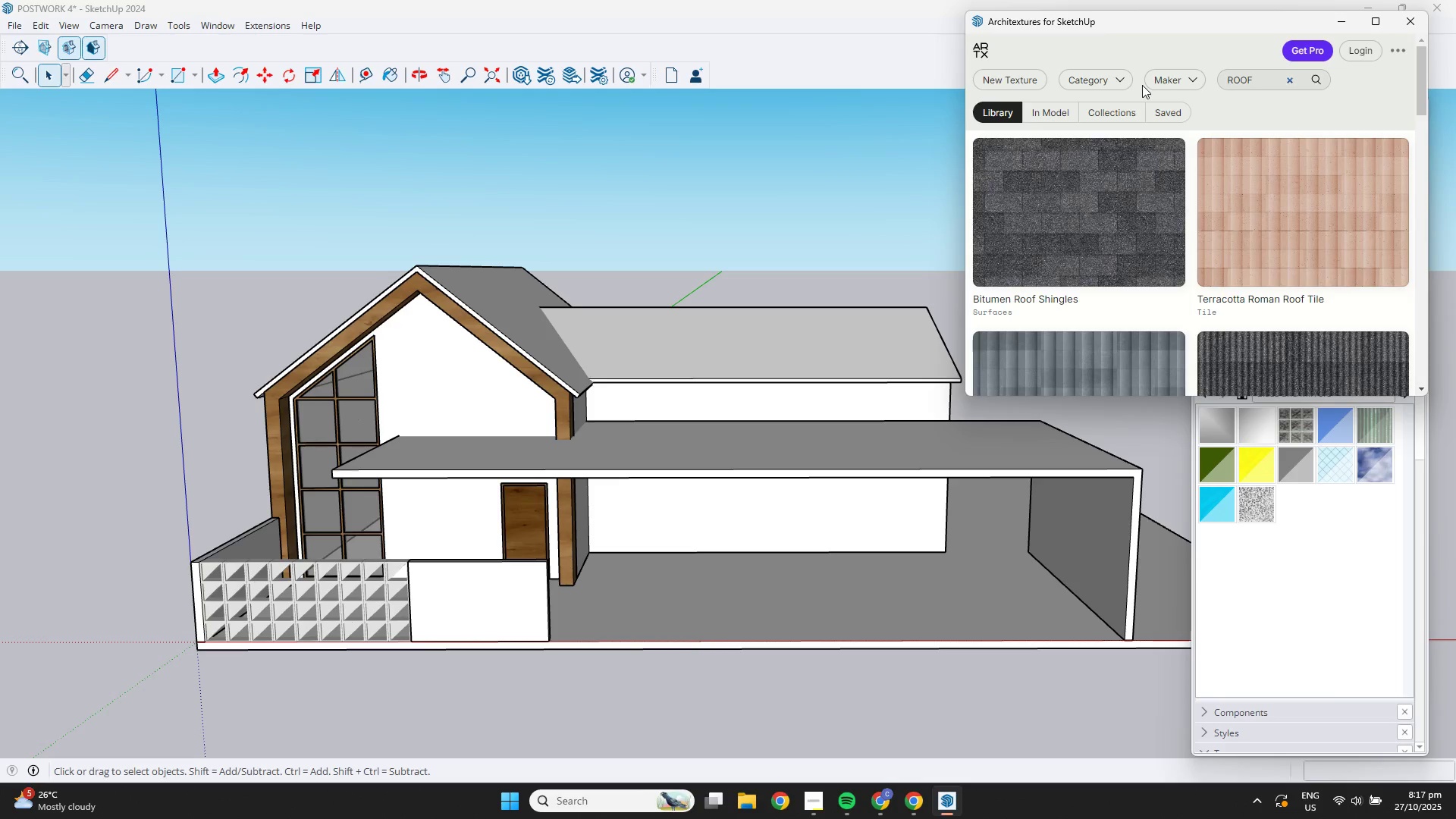 
scroll: coordinate [1200, 268], scroll_direction: down, amount: 12.0
 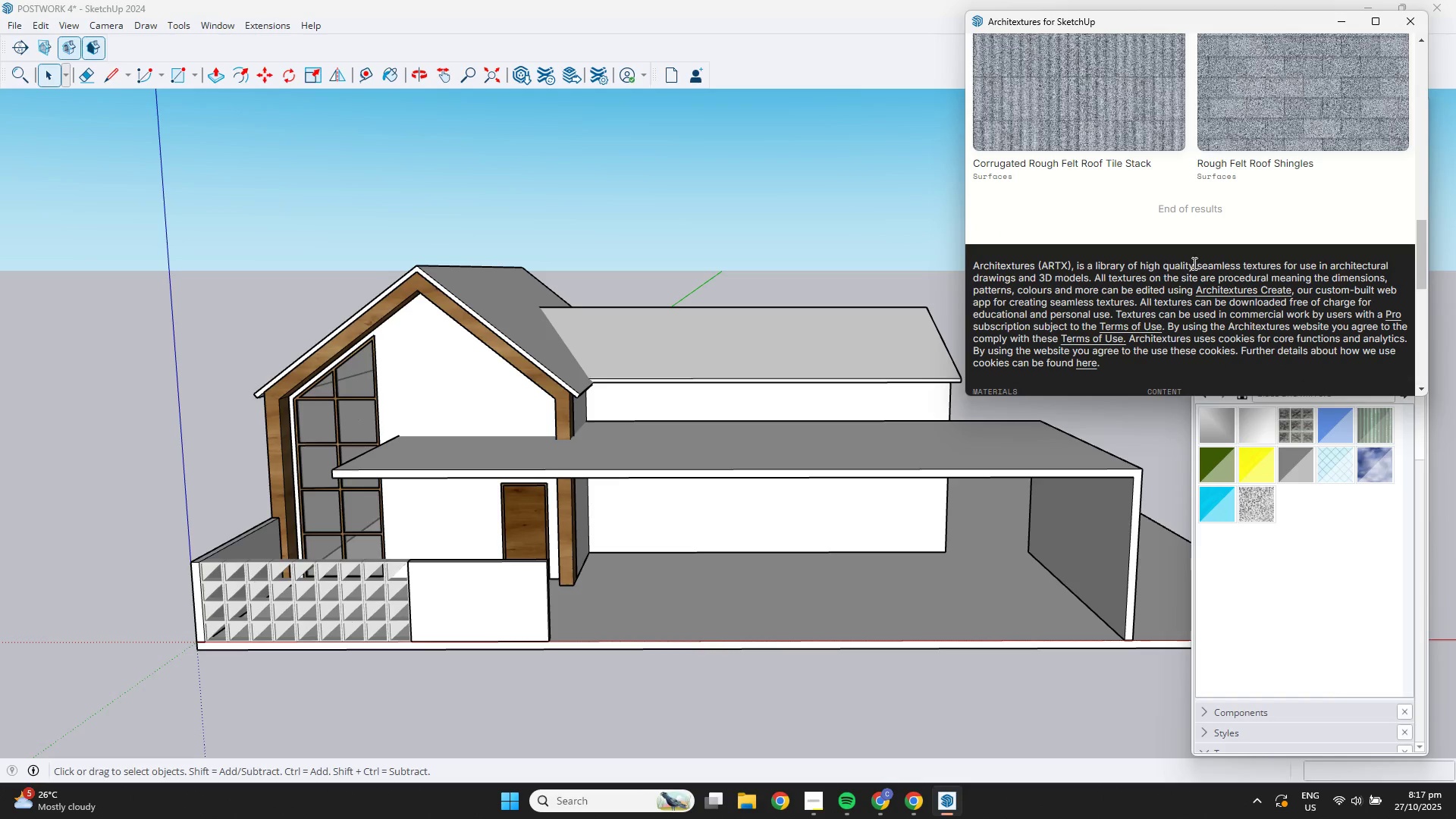 
scroll: coordinate [1204, 252], scroll_direction: up, amount: 10.0
 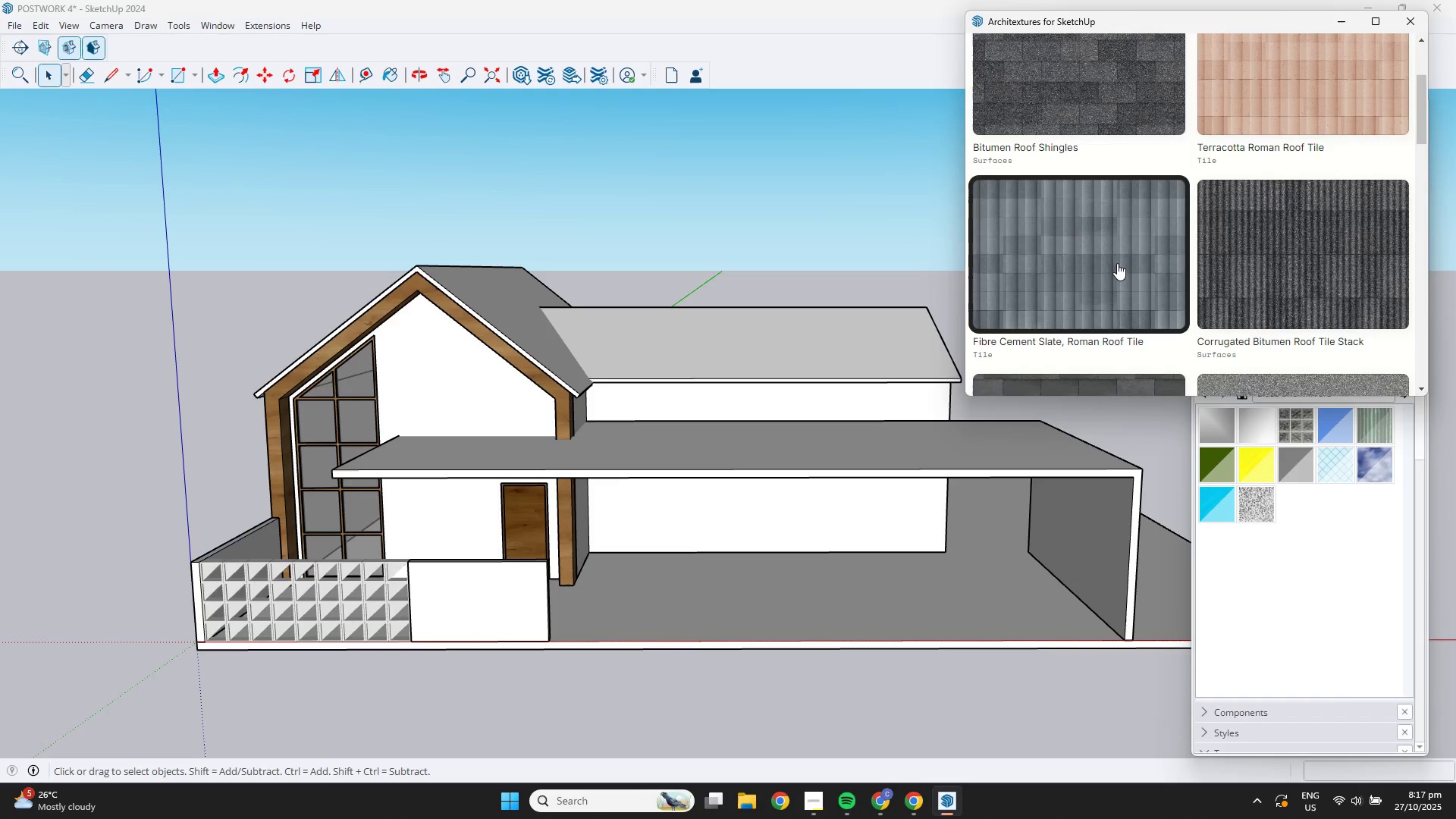 
left_click([1117, 263])
 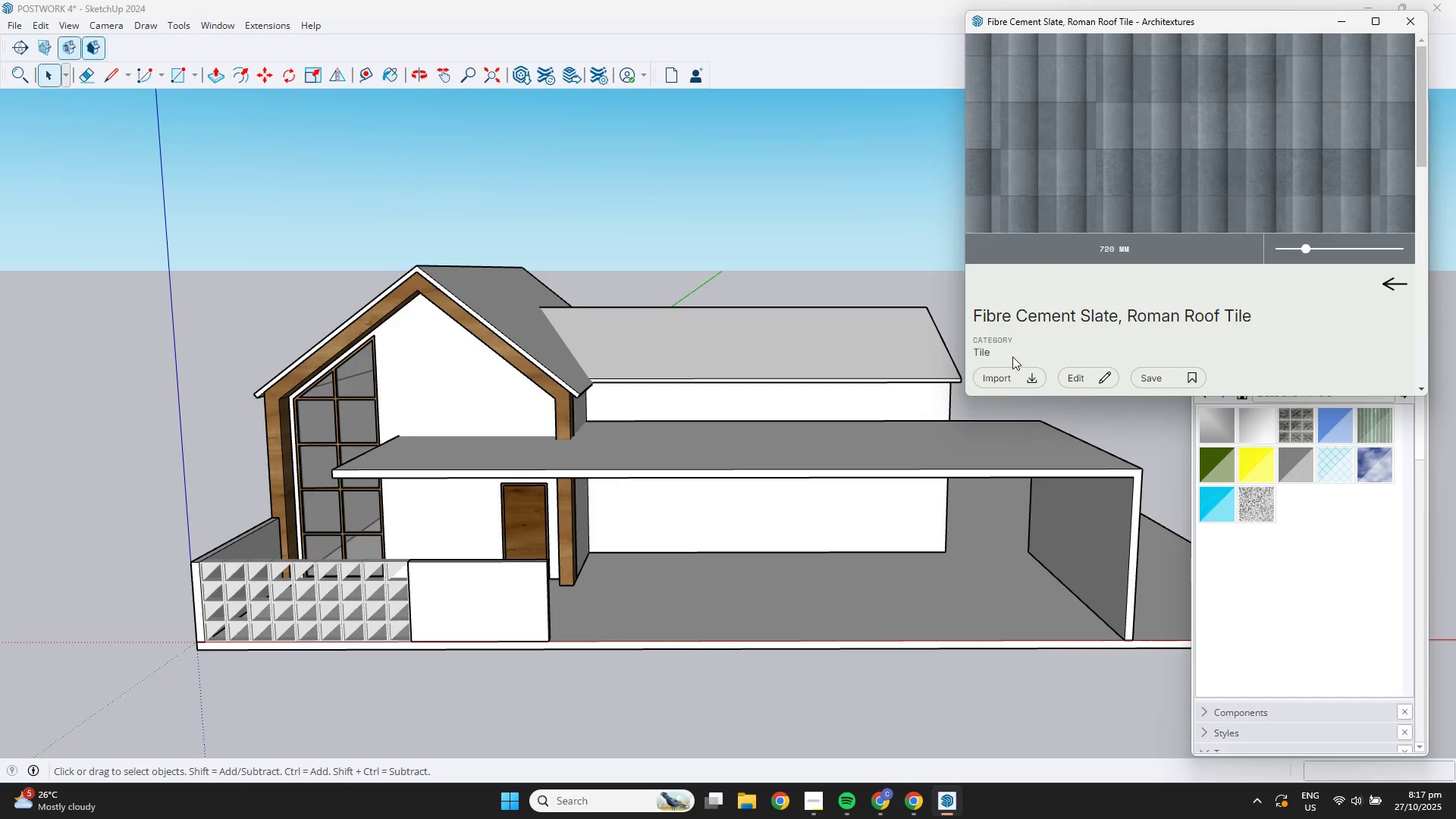 
left_click([999, 379])
 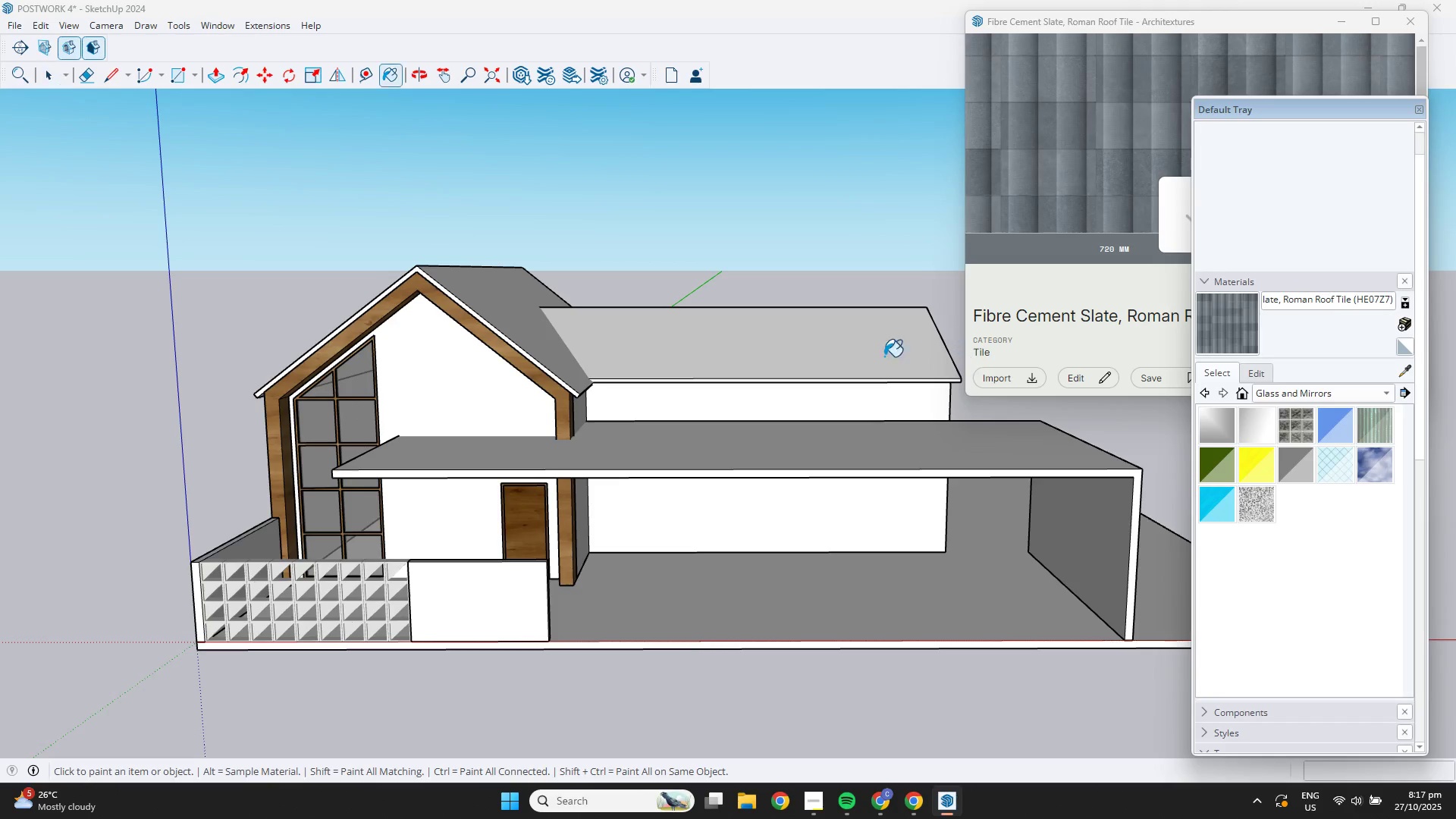 
scroll: coordinate [708, 391], scroll_direction: up, amount: 4.0
 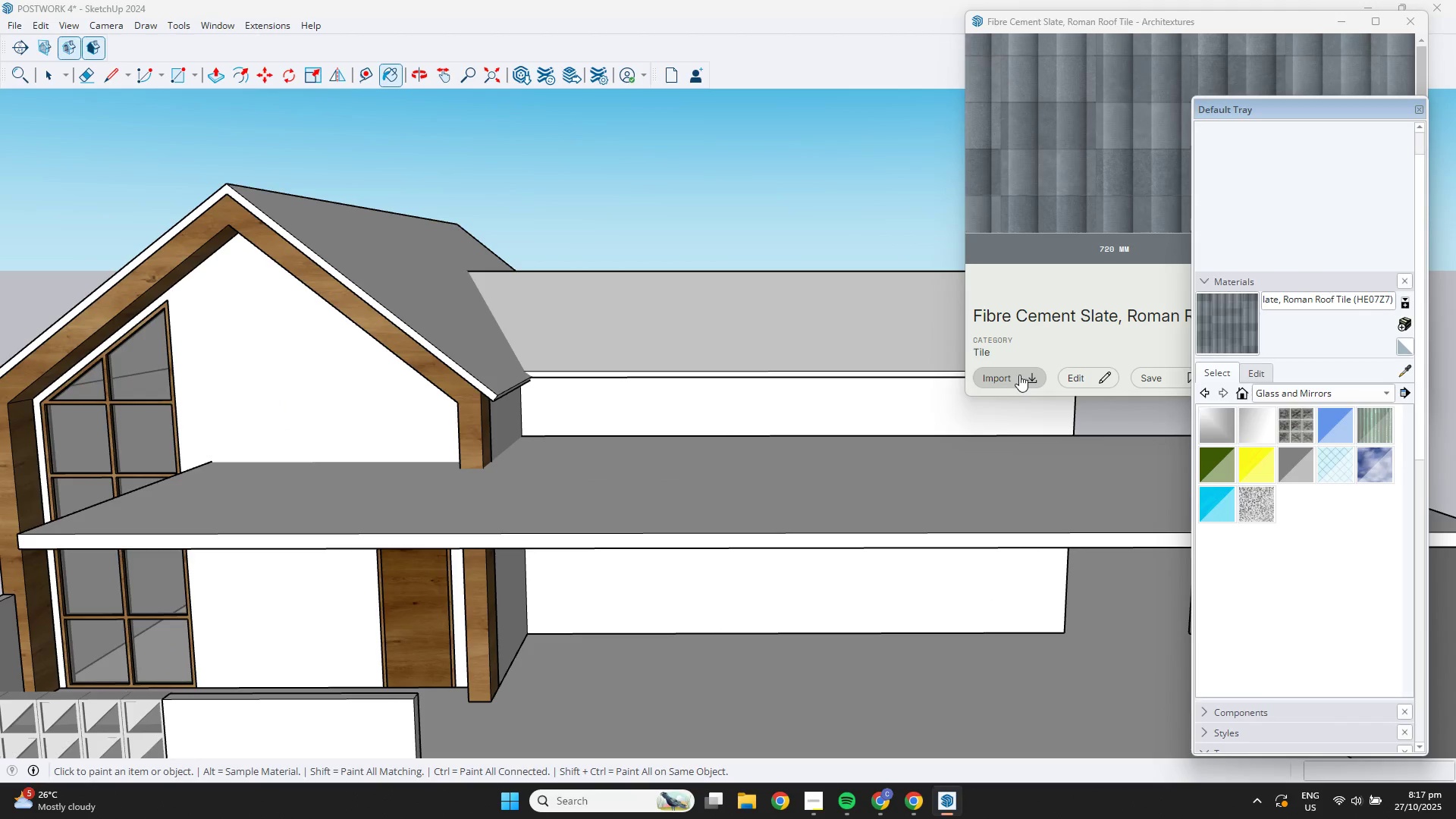 
left_click([1014, 375])
 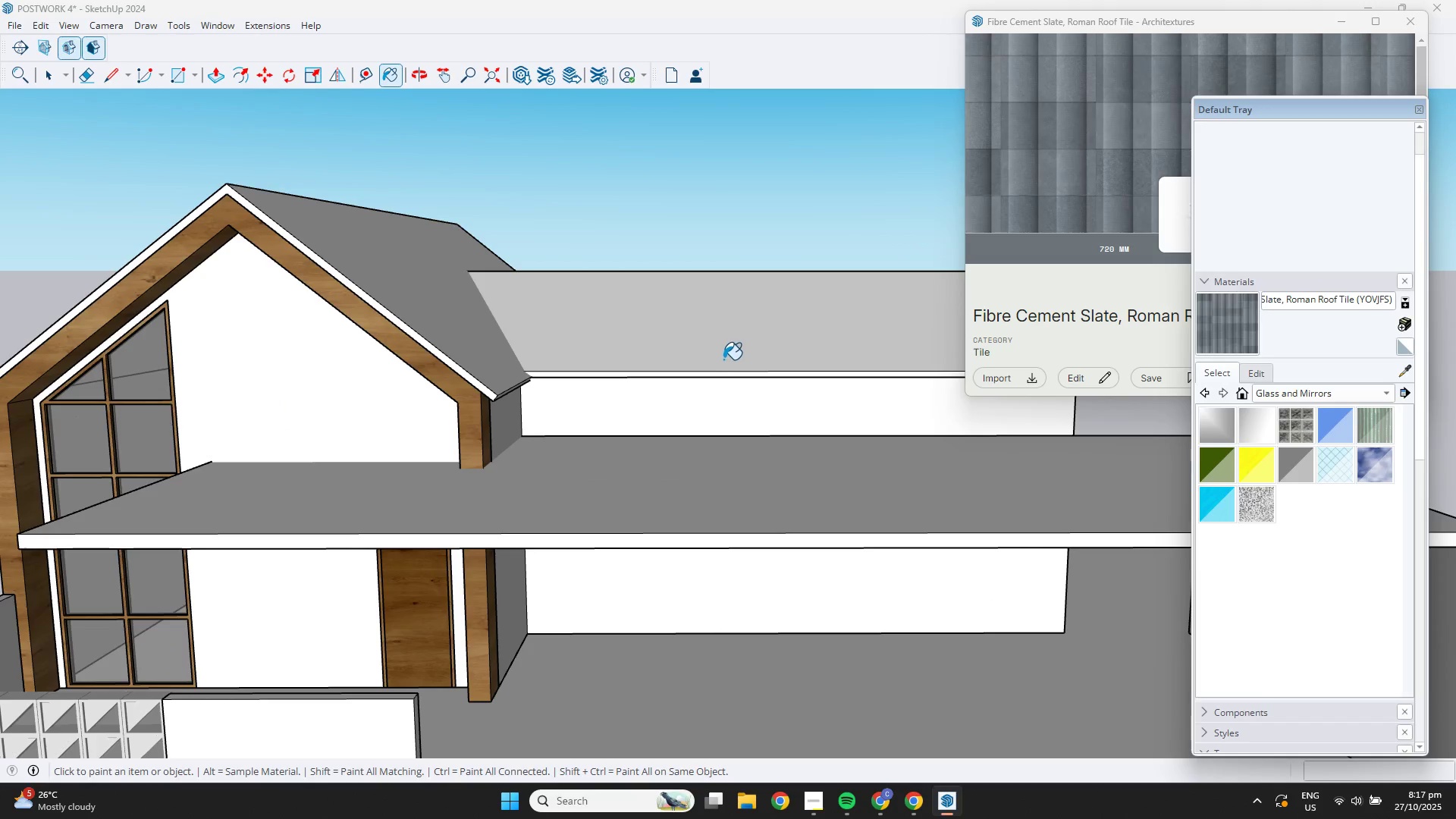 
key(Space)
 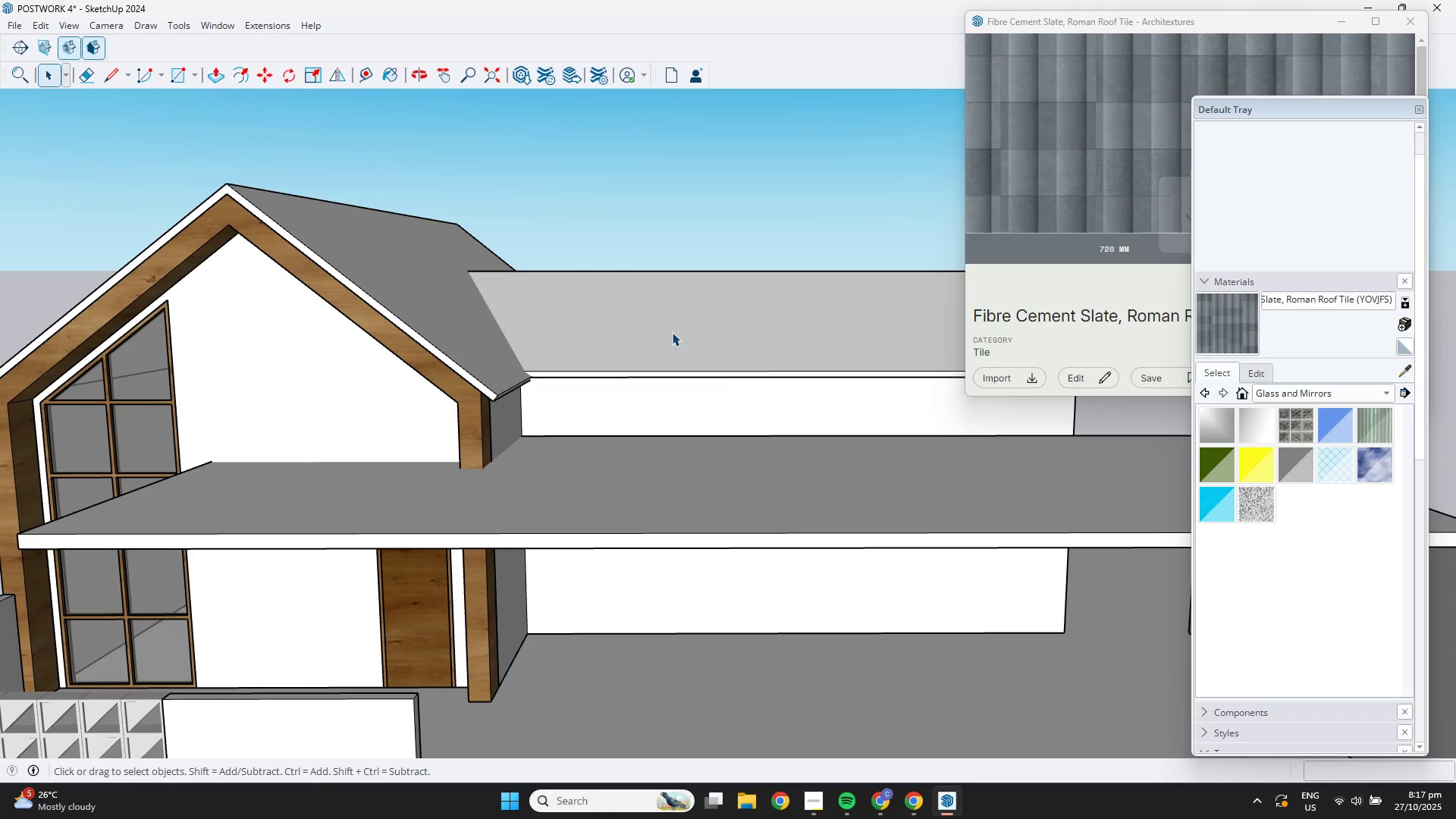 
double_click([672, 332])
 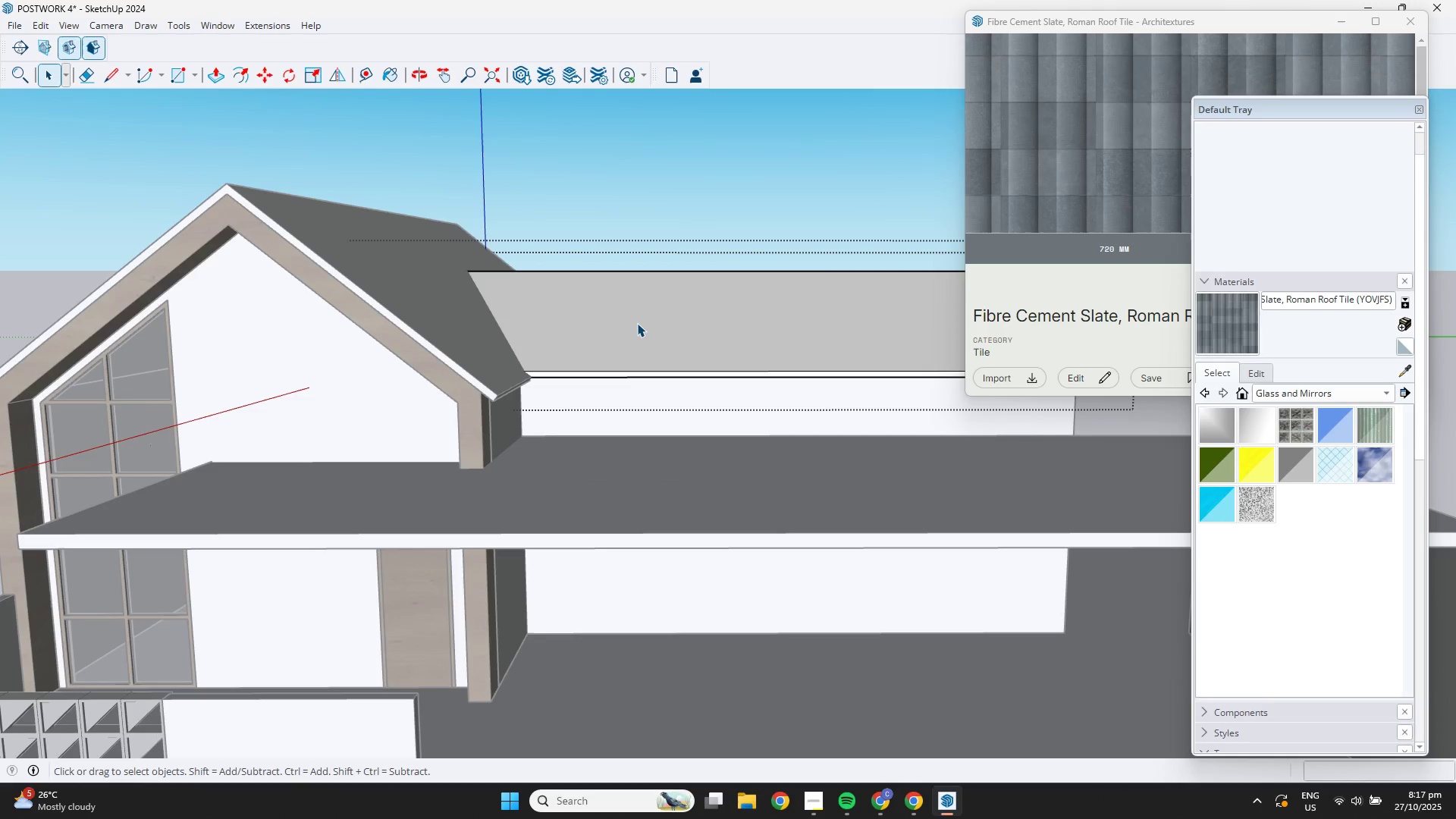 
triple_click([637, 323])
 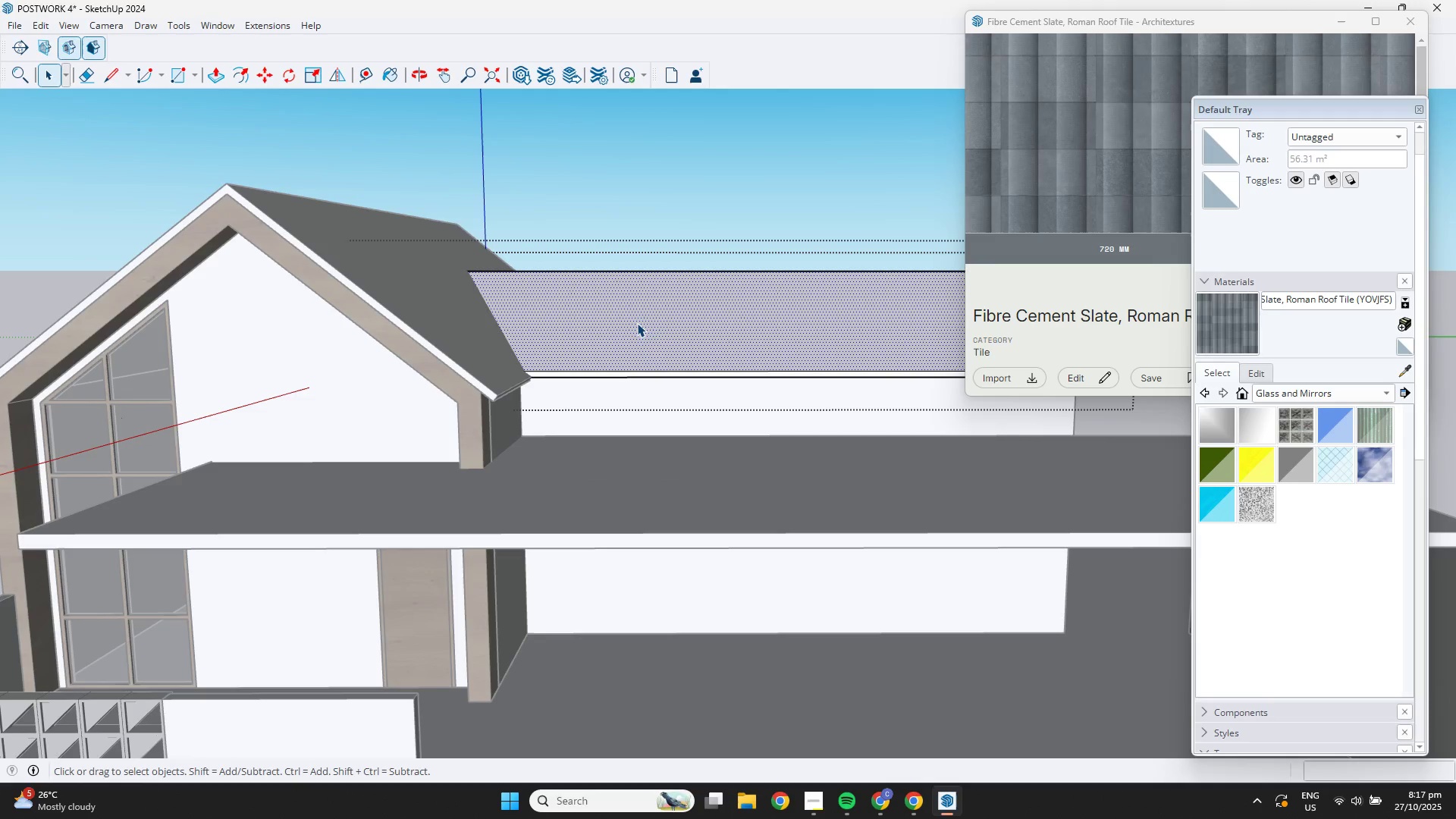 
key(B)
 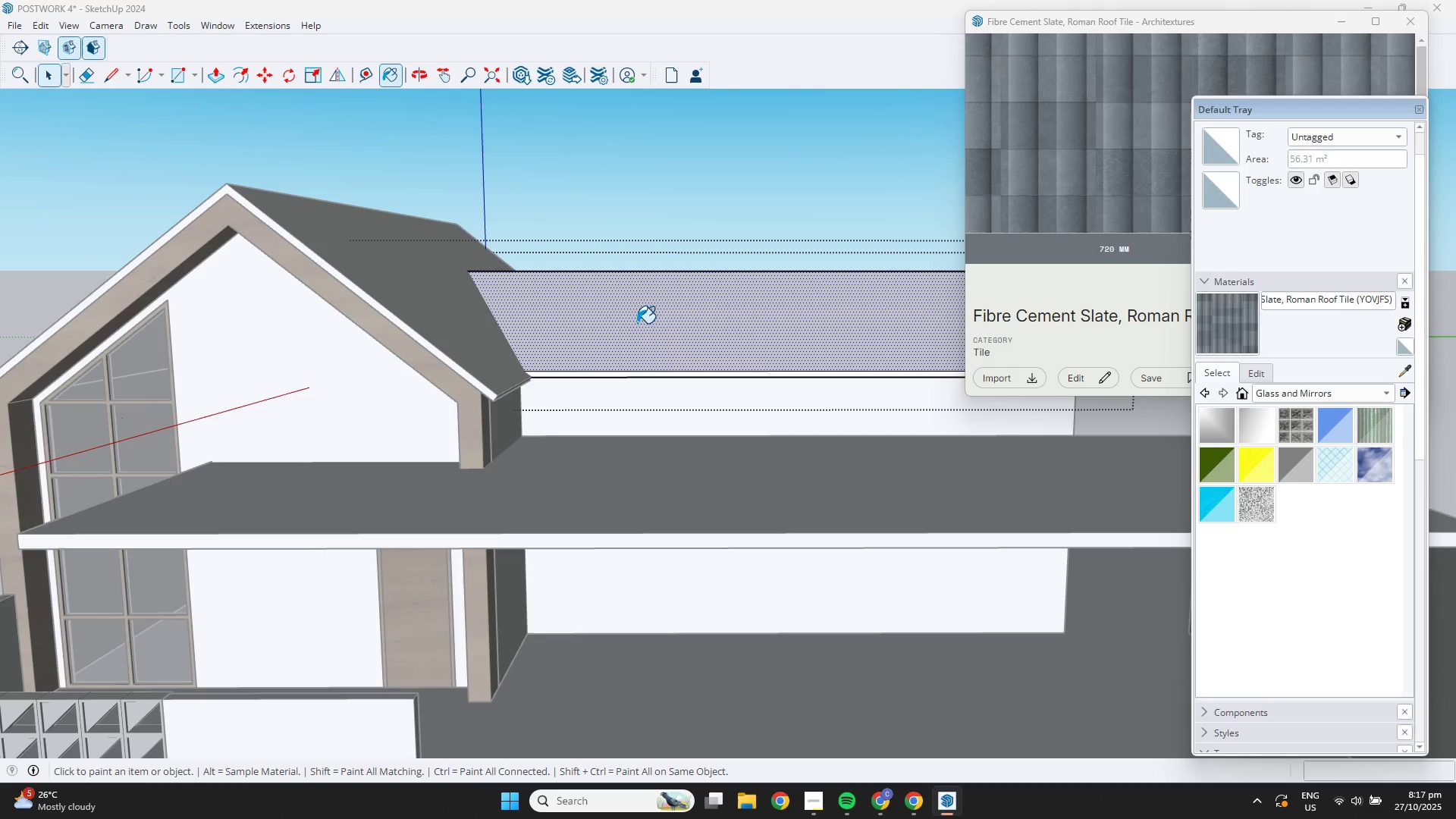 
left_click([637, 323])
 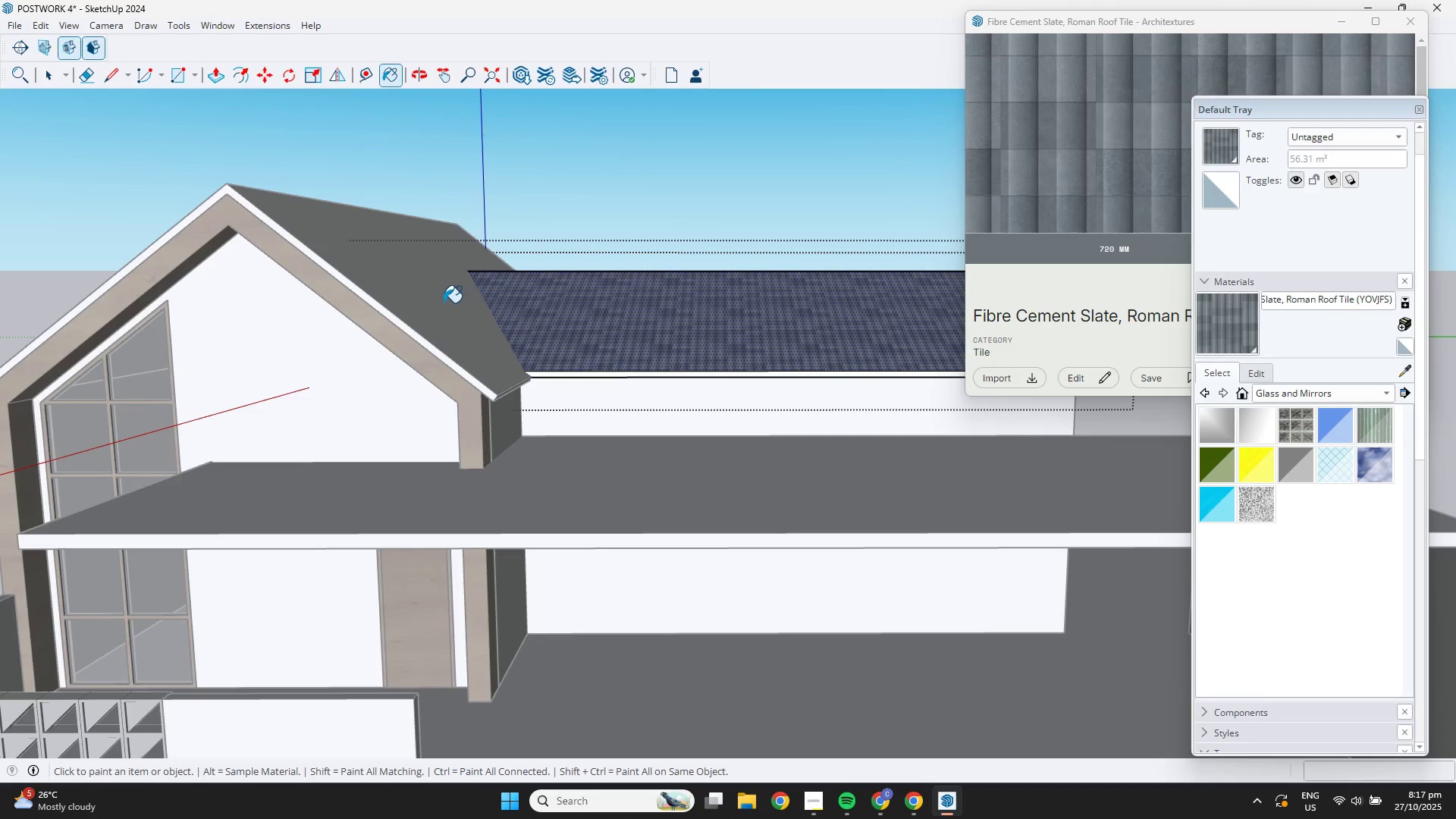 
triple_click([433, 303])
 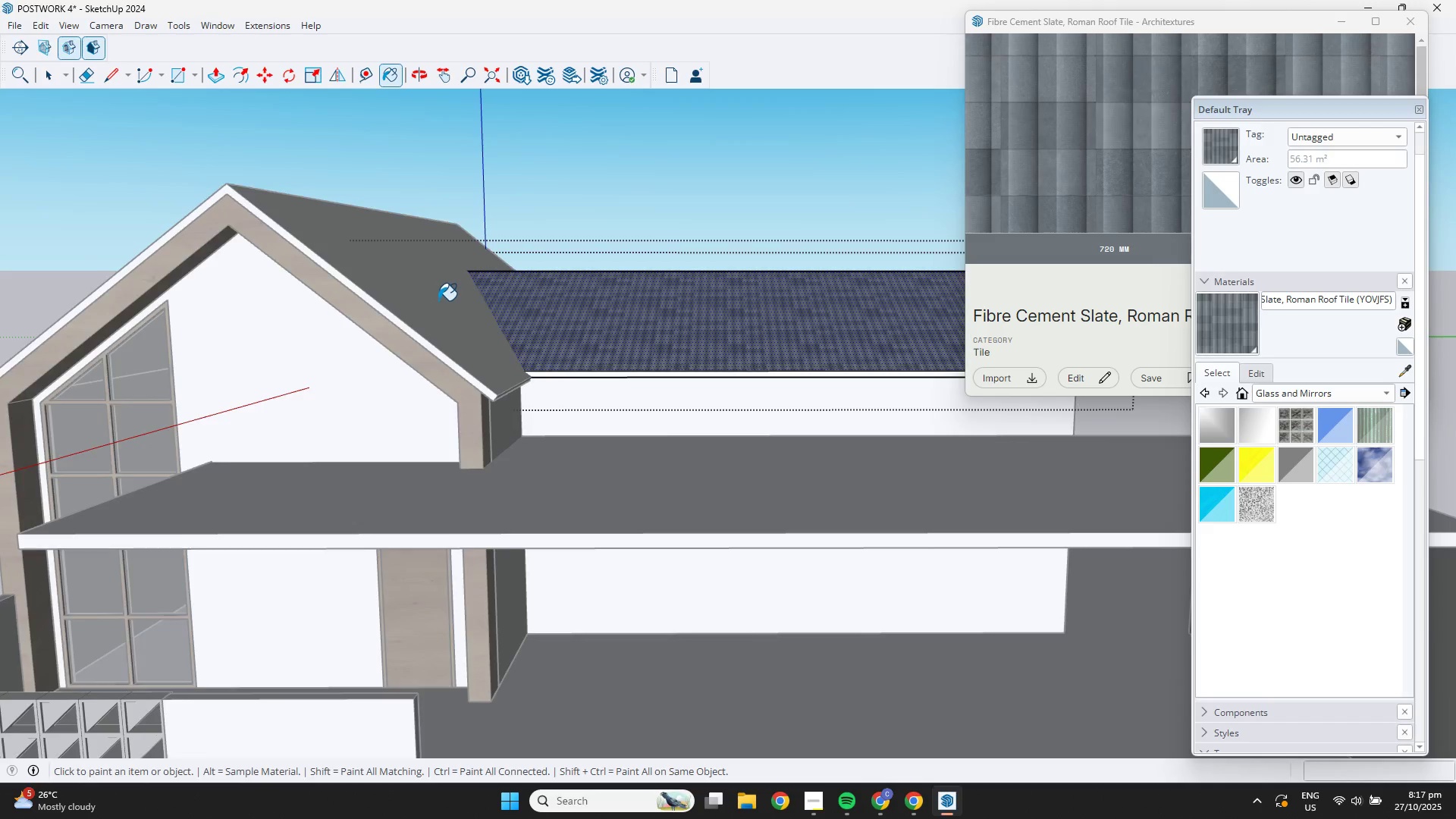 
scroll: coordinate [438, 300], scroll_direction: down, amount: 2.0
 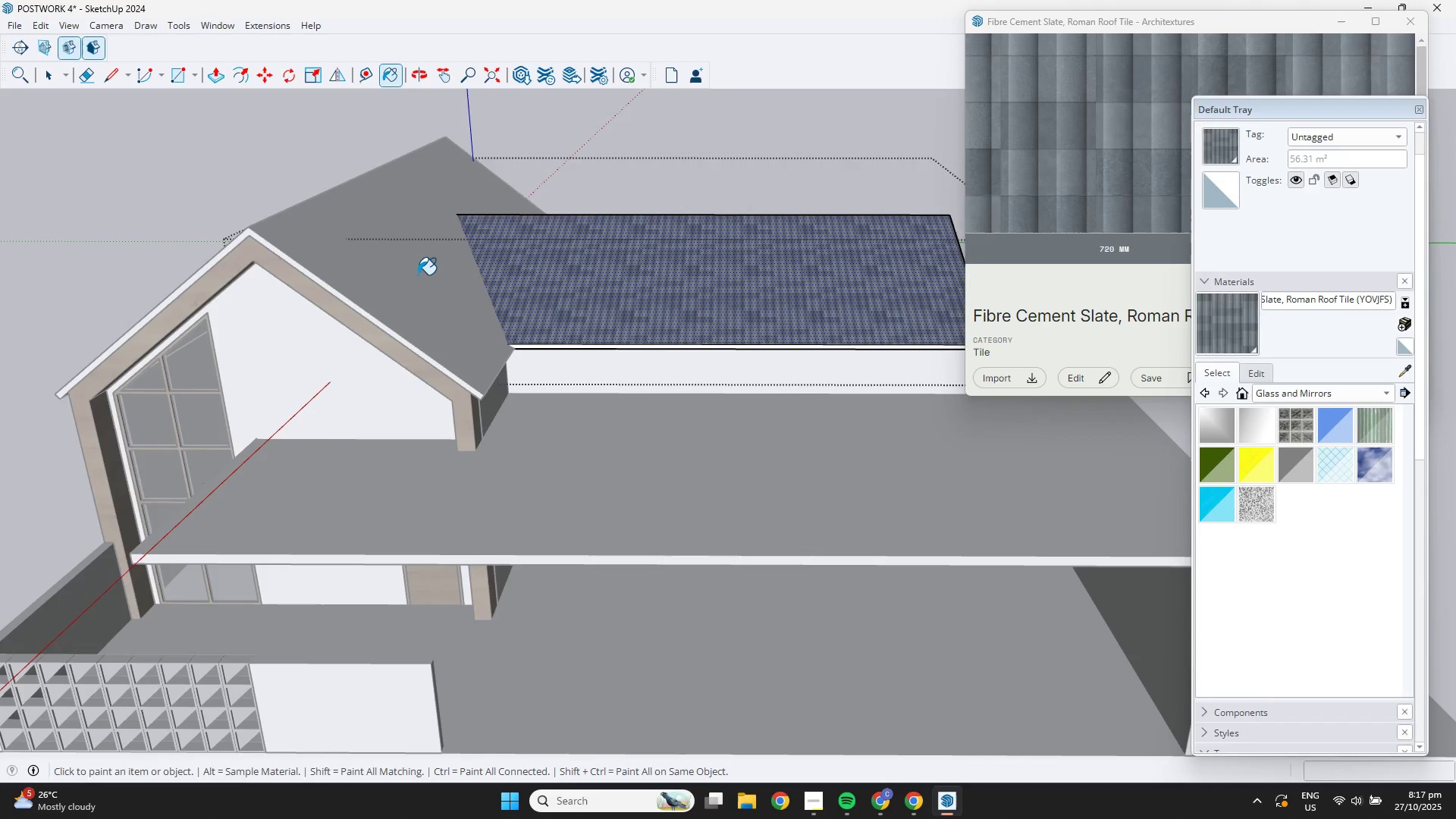 
double_click([418, 275])
 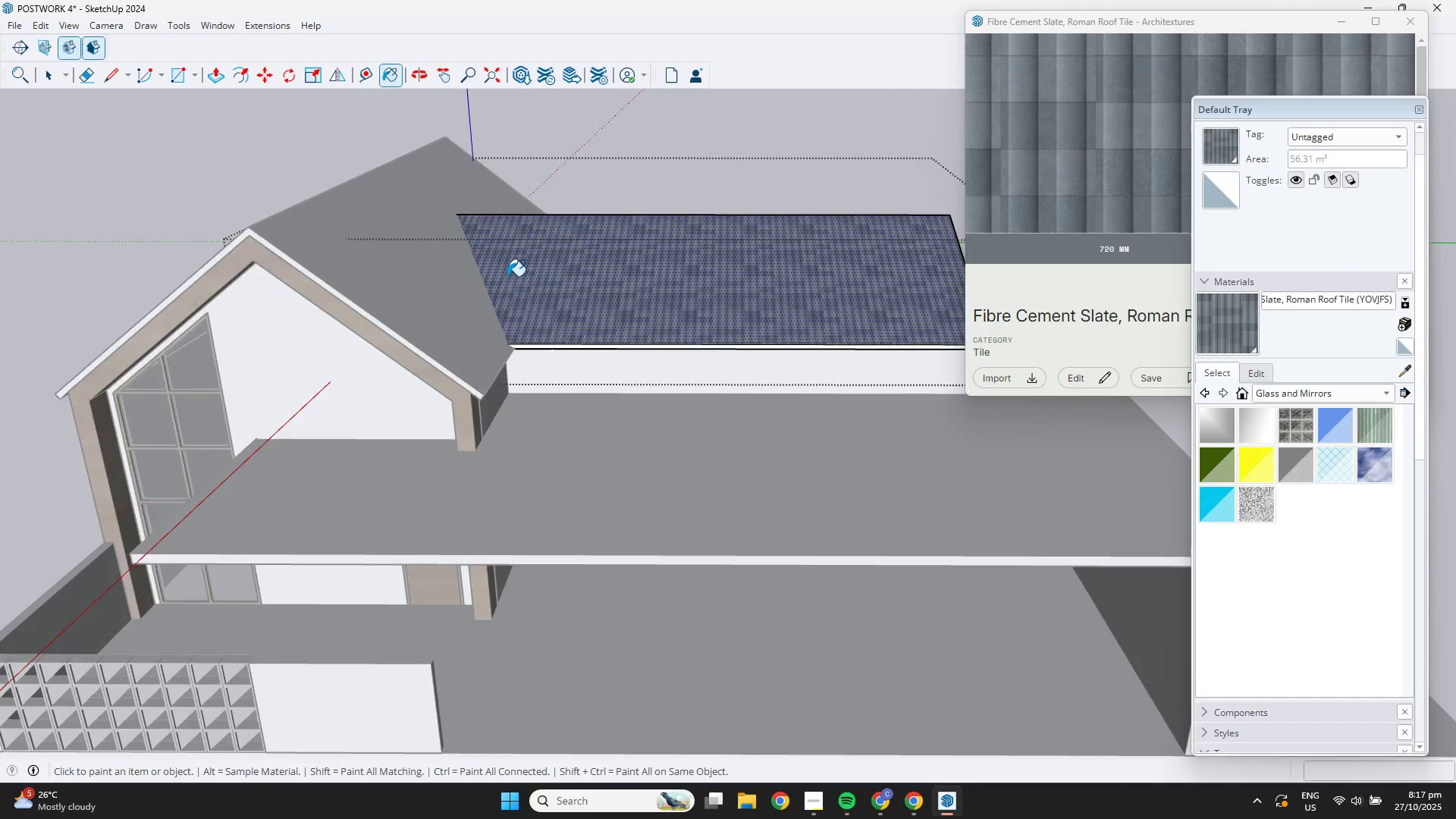 
scroll: coordinate [596, 269], scroll_direction: down, amount: 3.0
 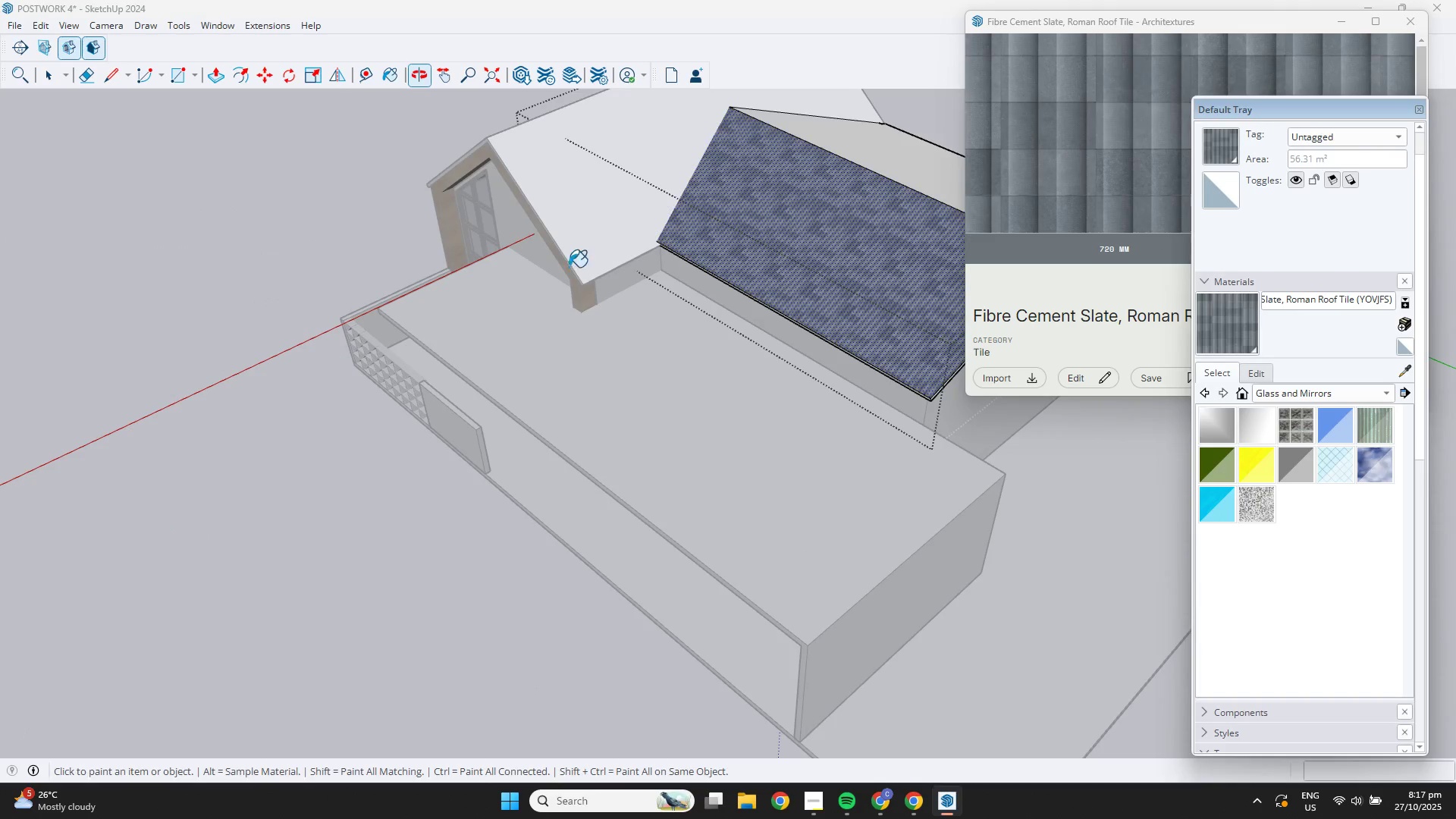 
key(Shift+ShiftLeft)
 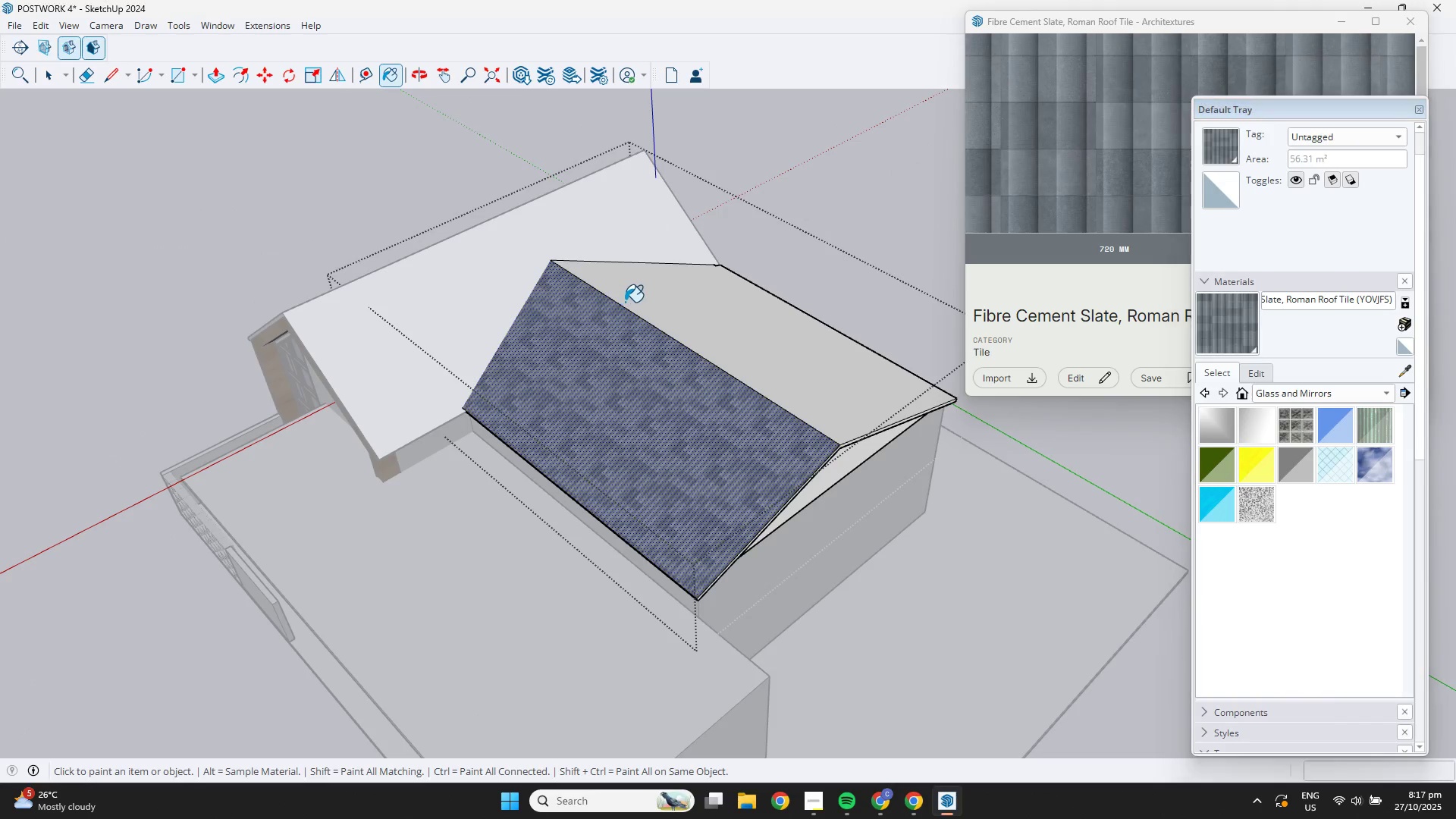 
double_click([647, 289])
 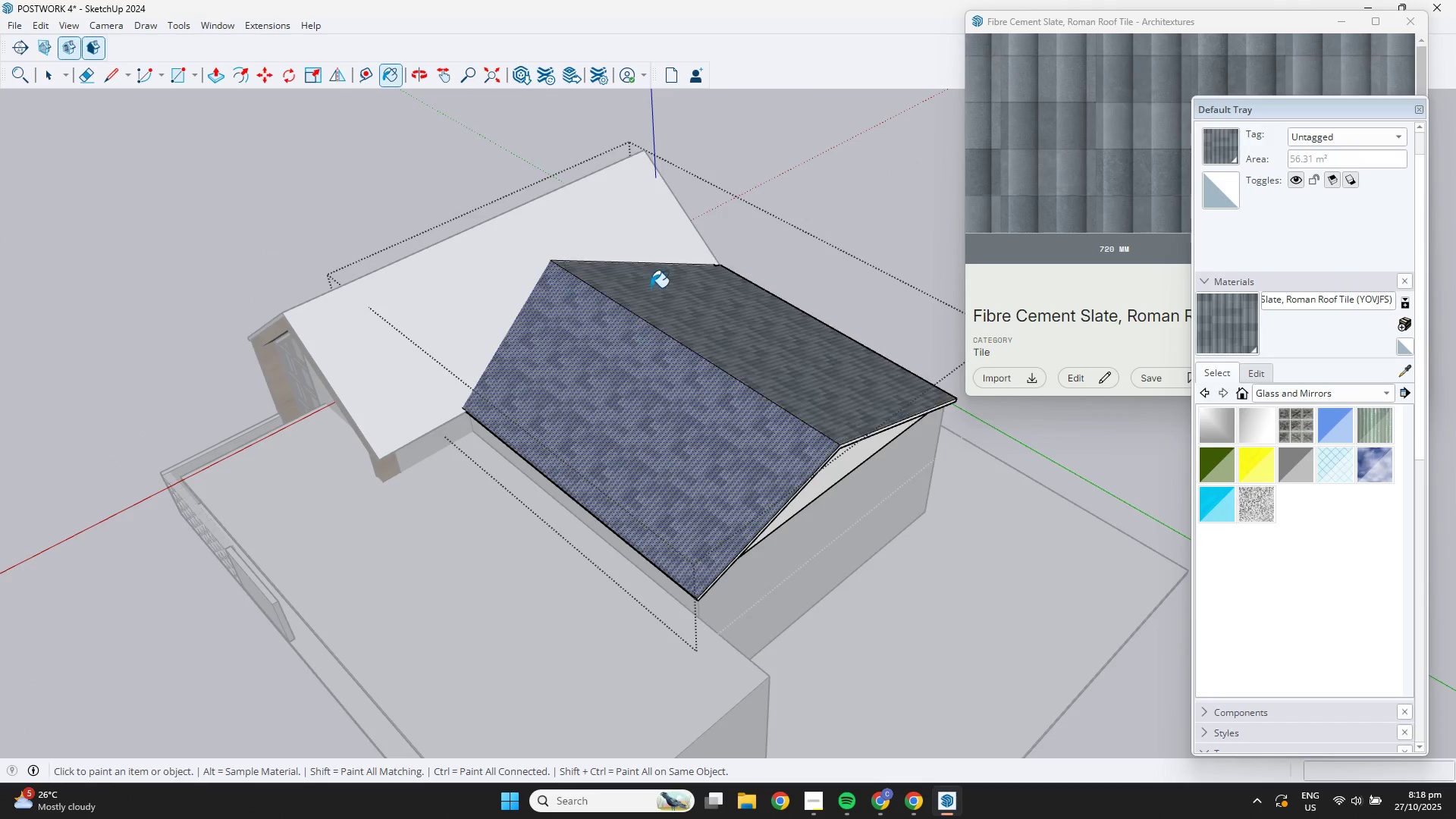 
key(Space)
 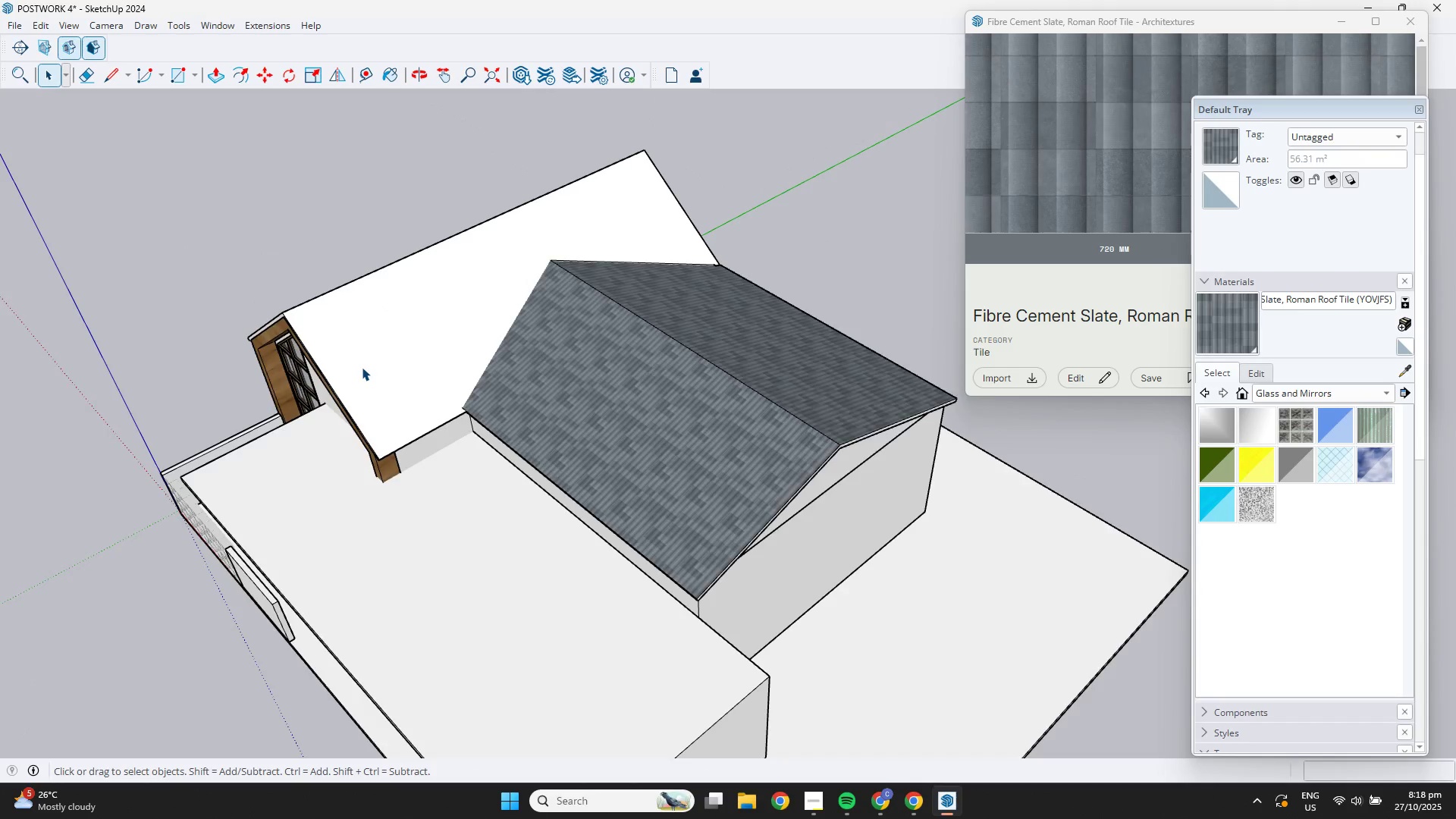 
double_click([362, 367])
 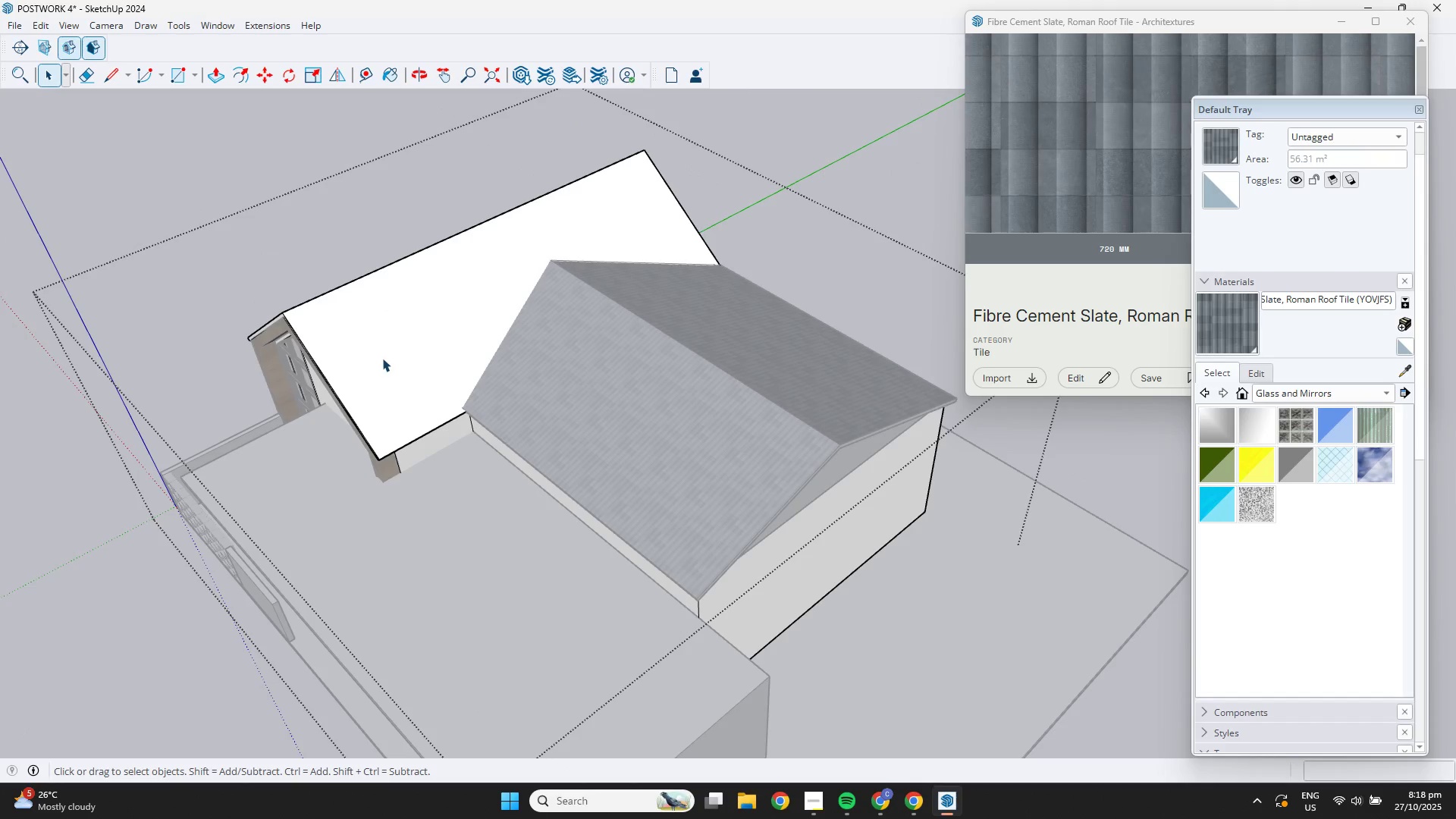 
triple_click([382, 358])
 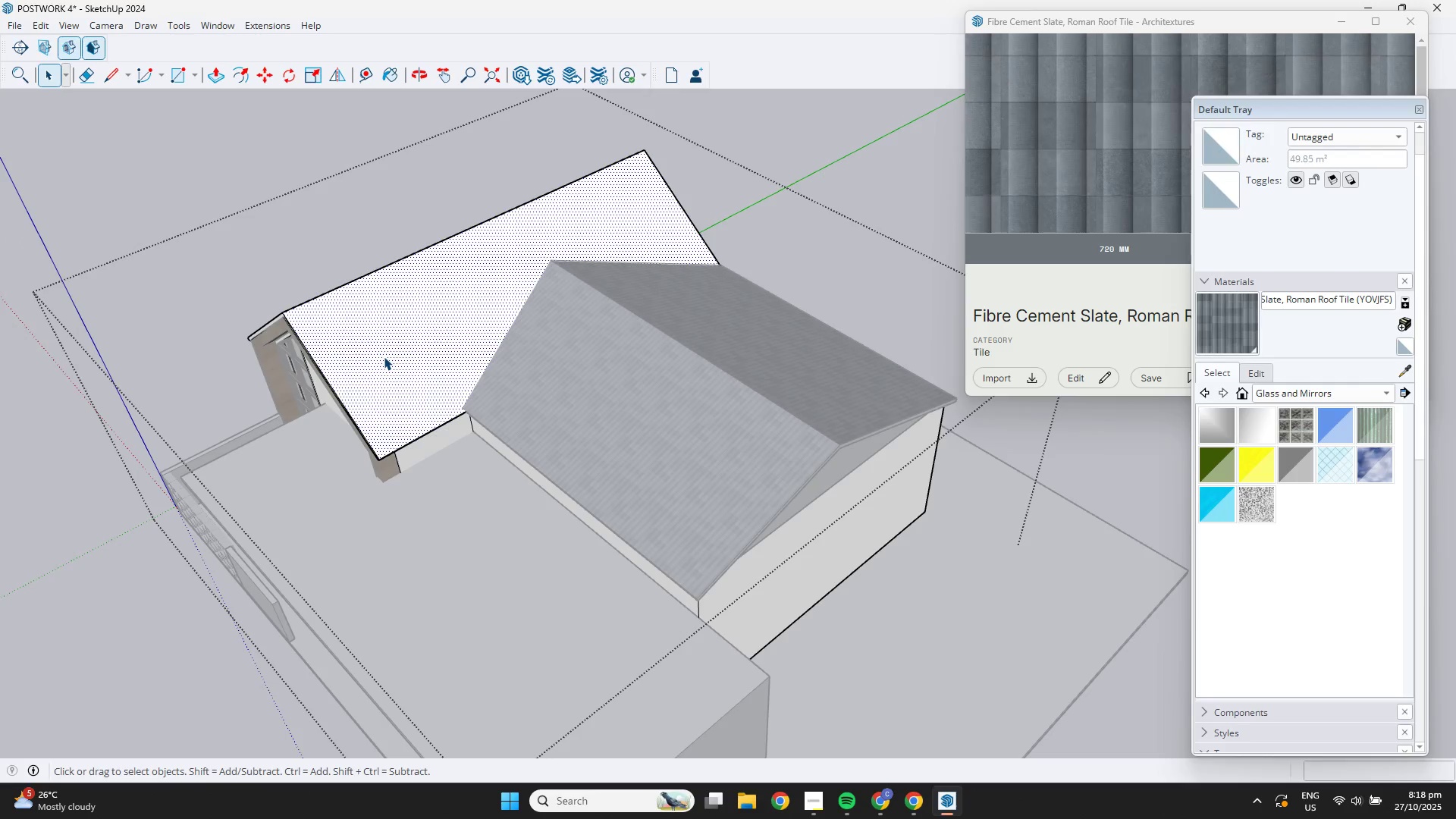 
key(B)
 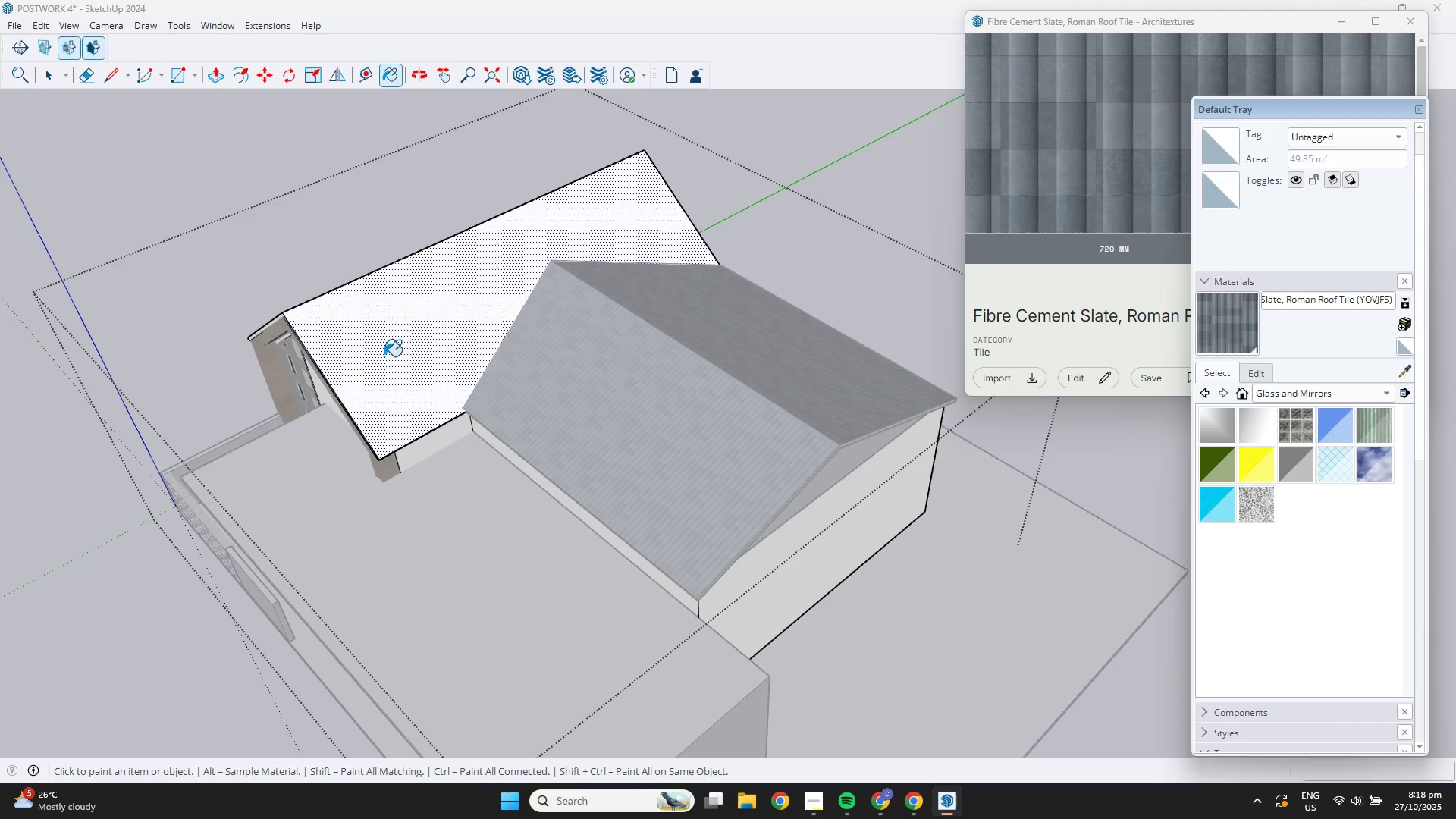 
left_click([384, 356])
 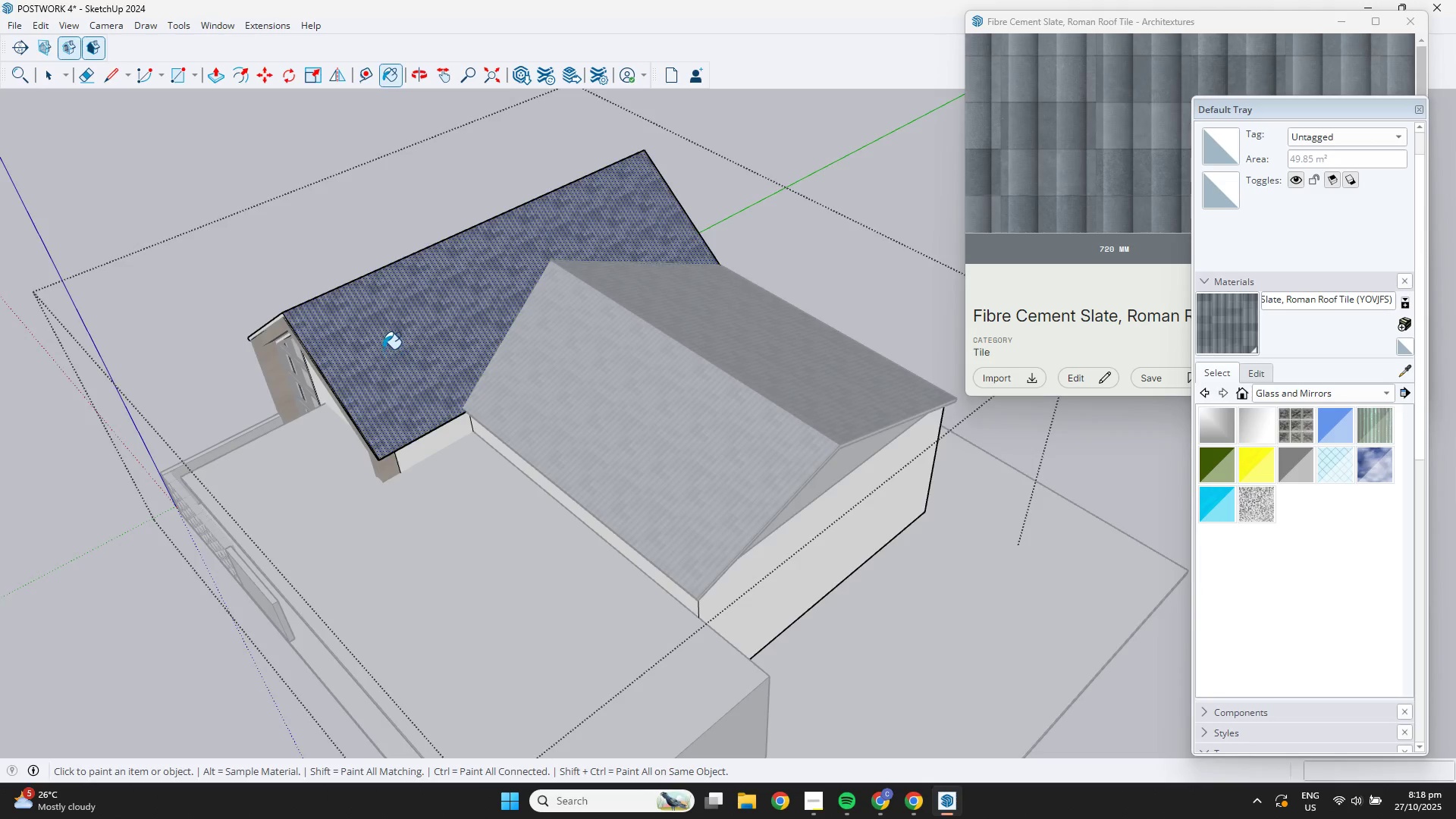 
scroll: coordinate [383, 349], scroll_direction: down, amount: 1.0
 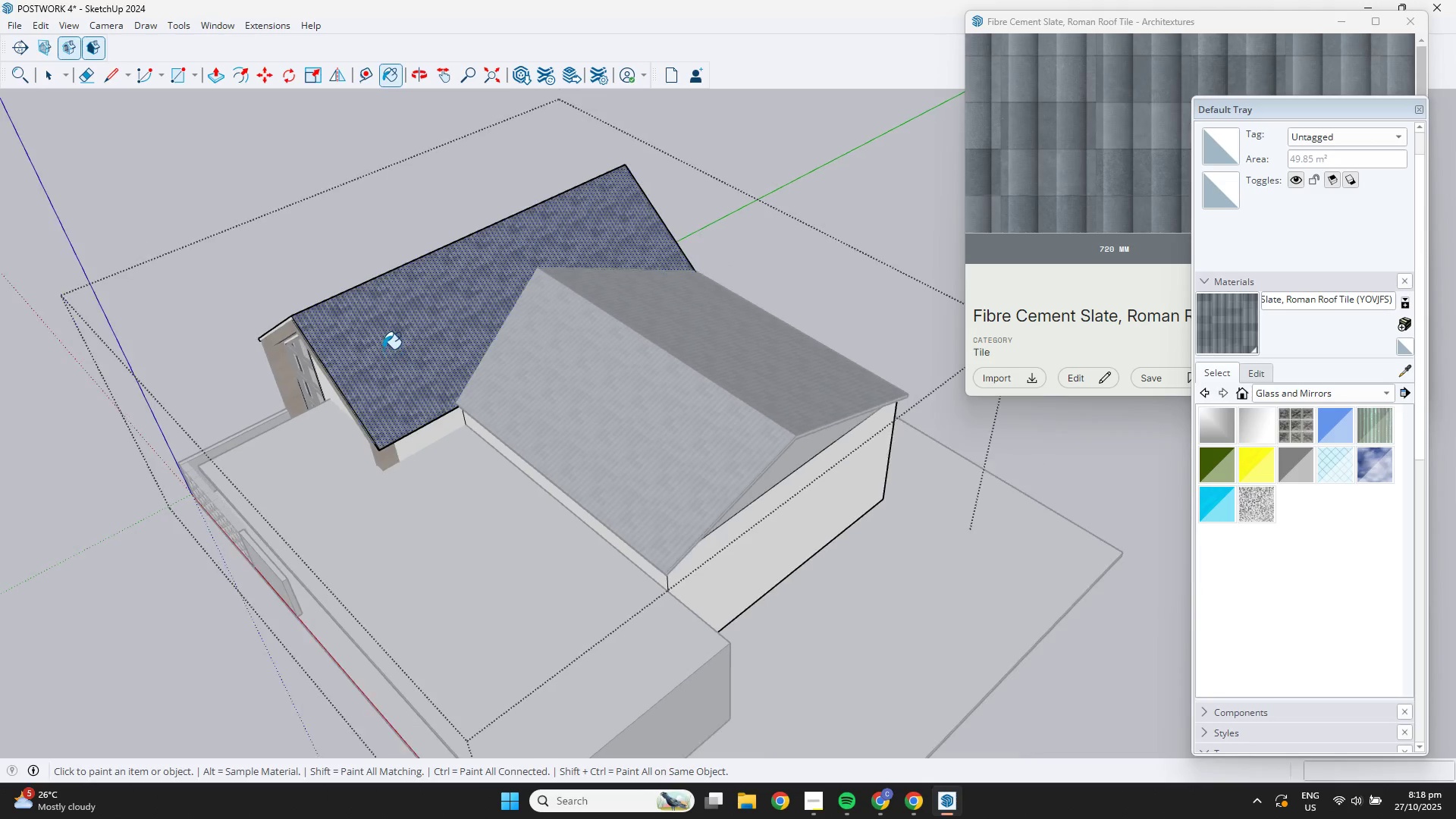 
key(Shift+ShiftLeft)
 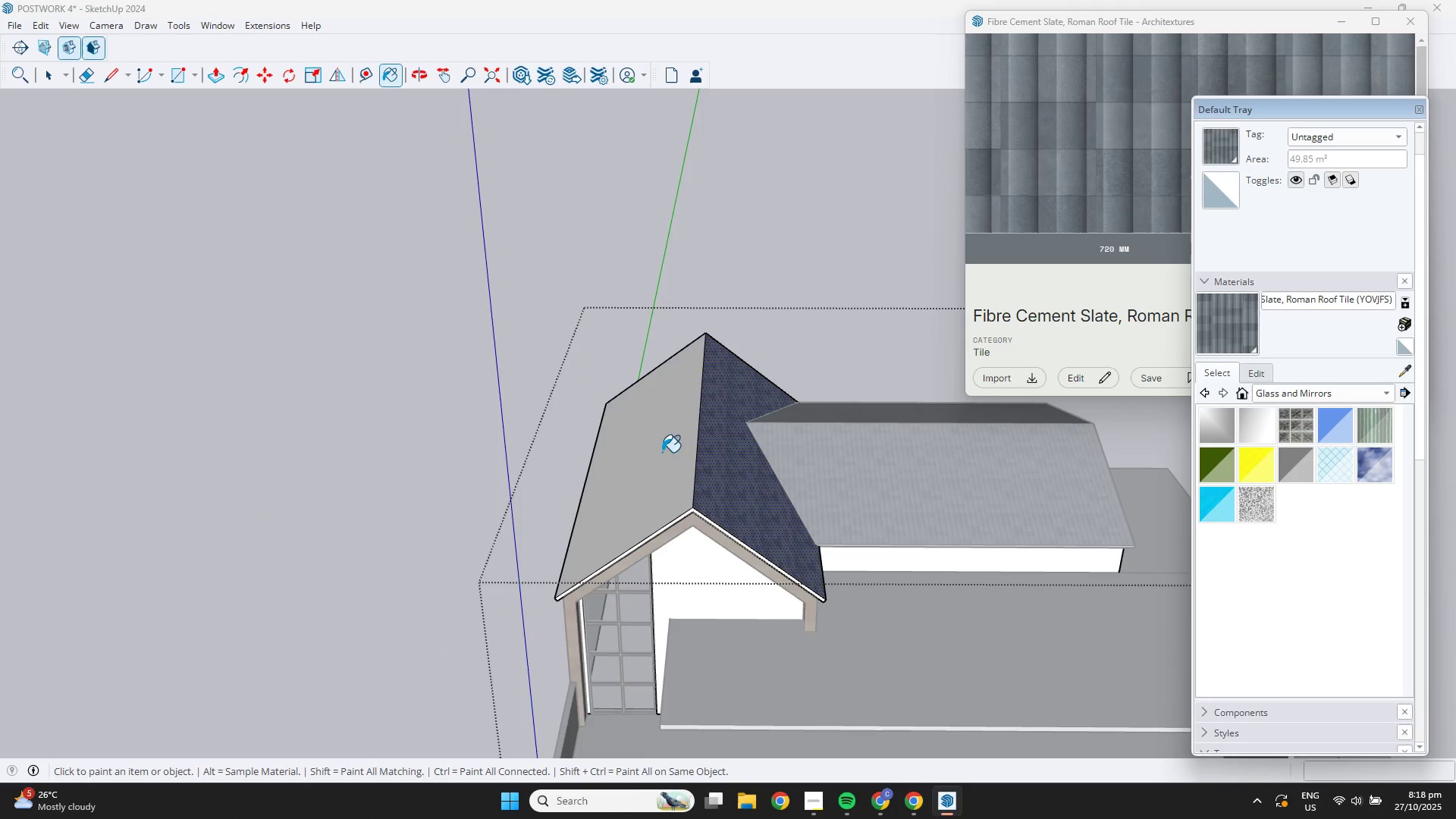 
left_click([607, 443])
 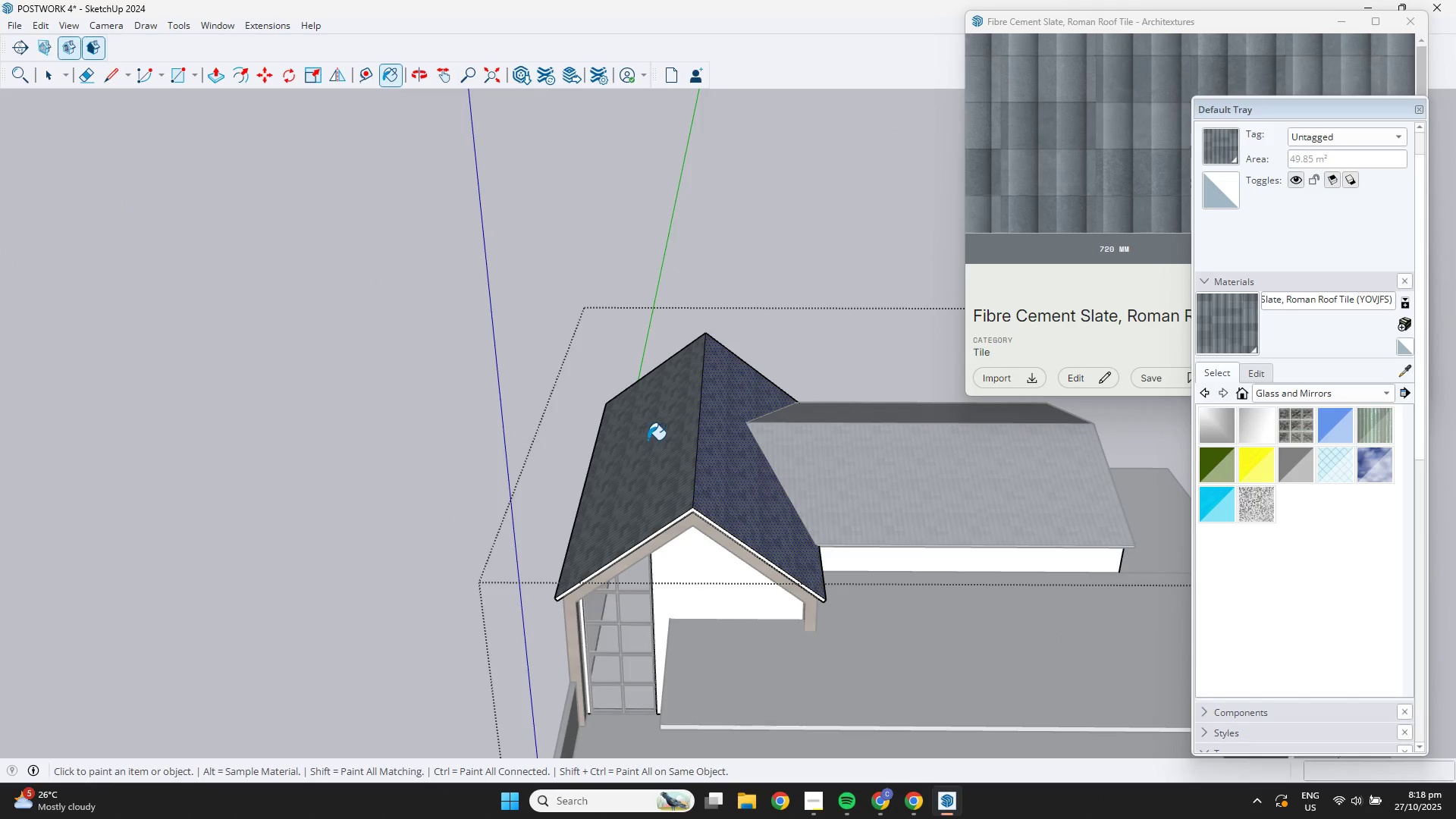 
key(Space)
 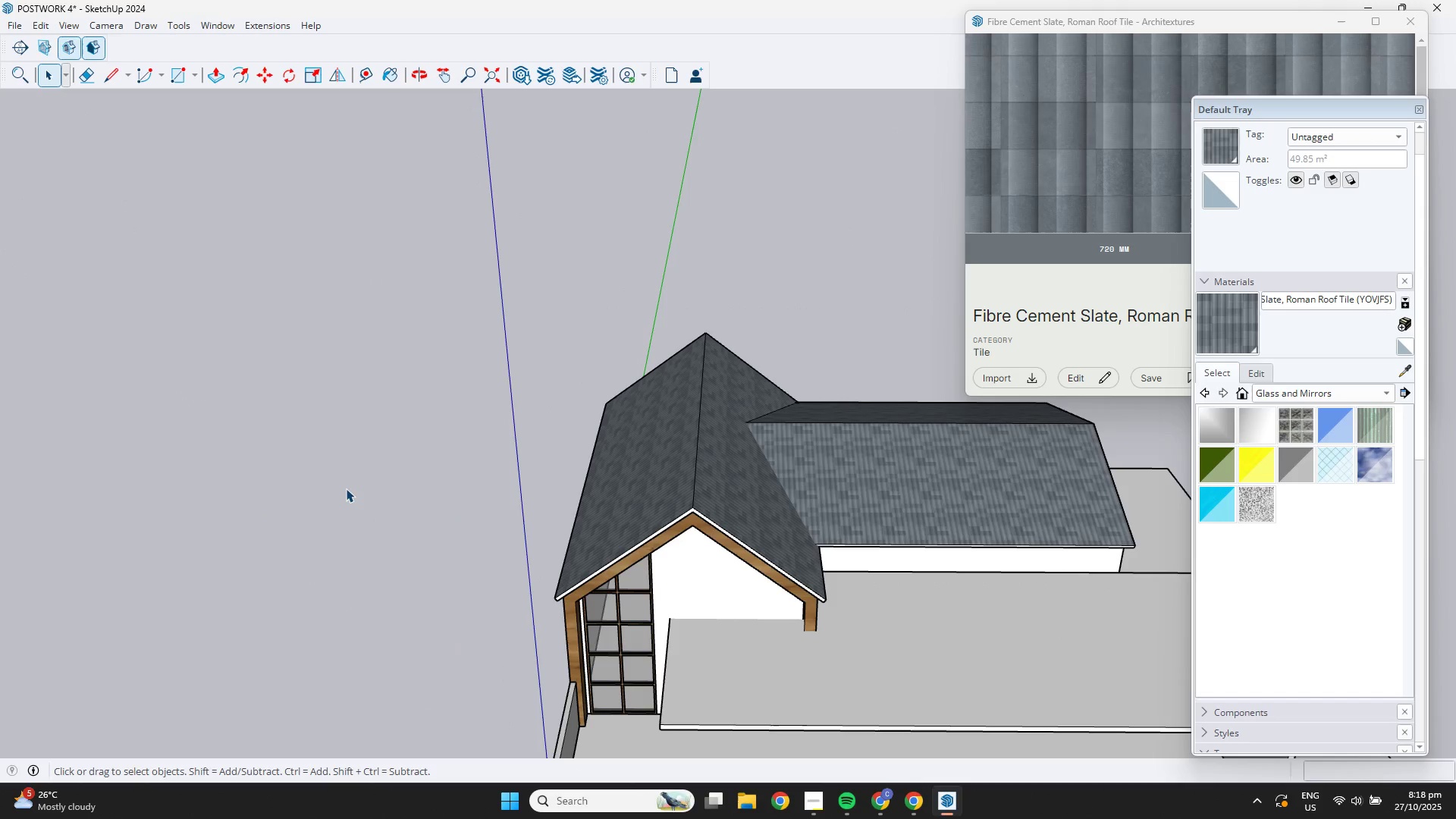 
double_click([346, 488])
 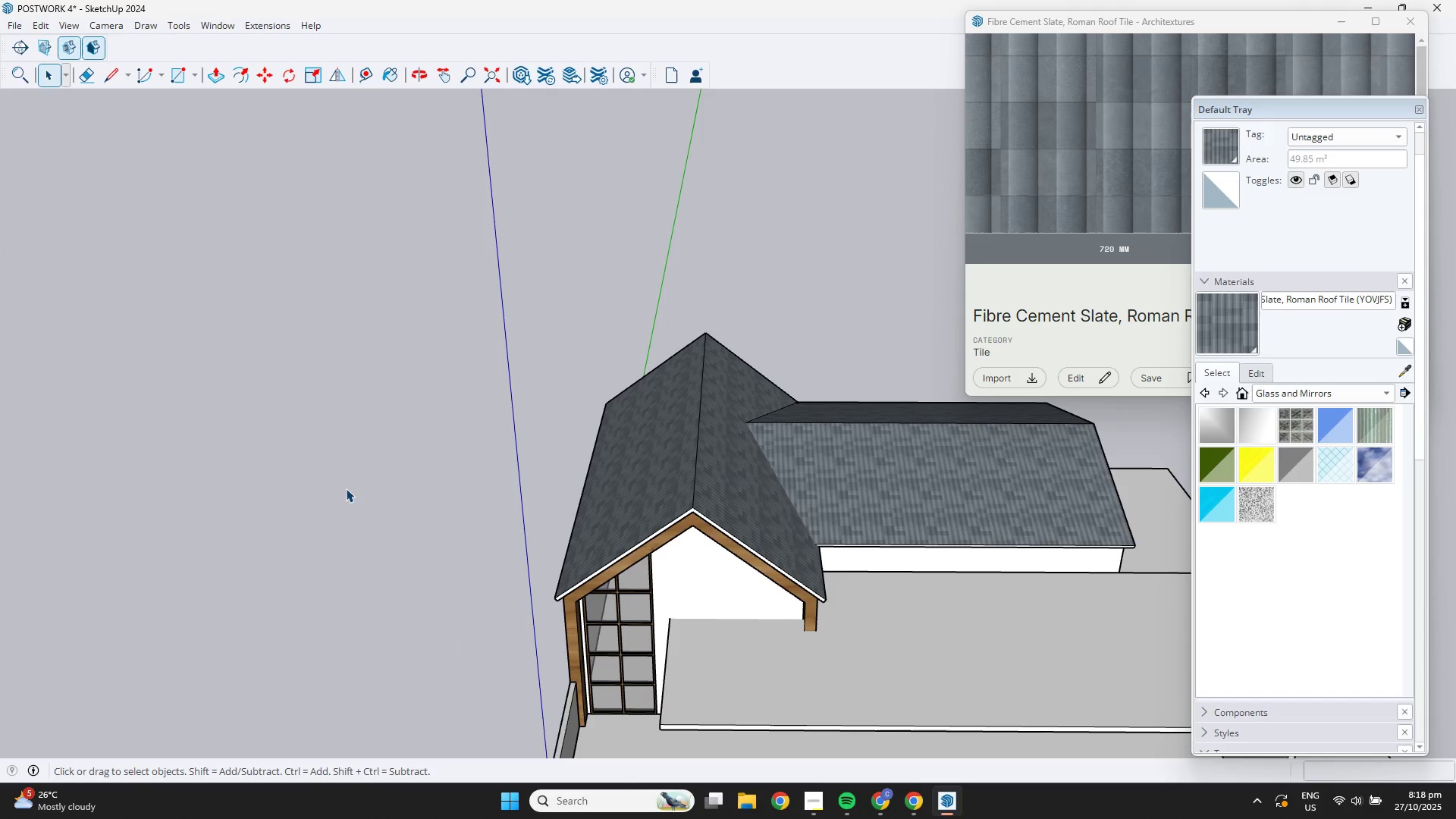 
triple_click([346, 488])
 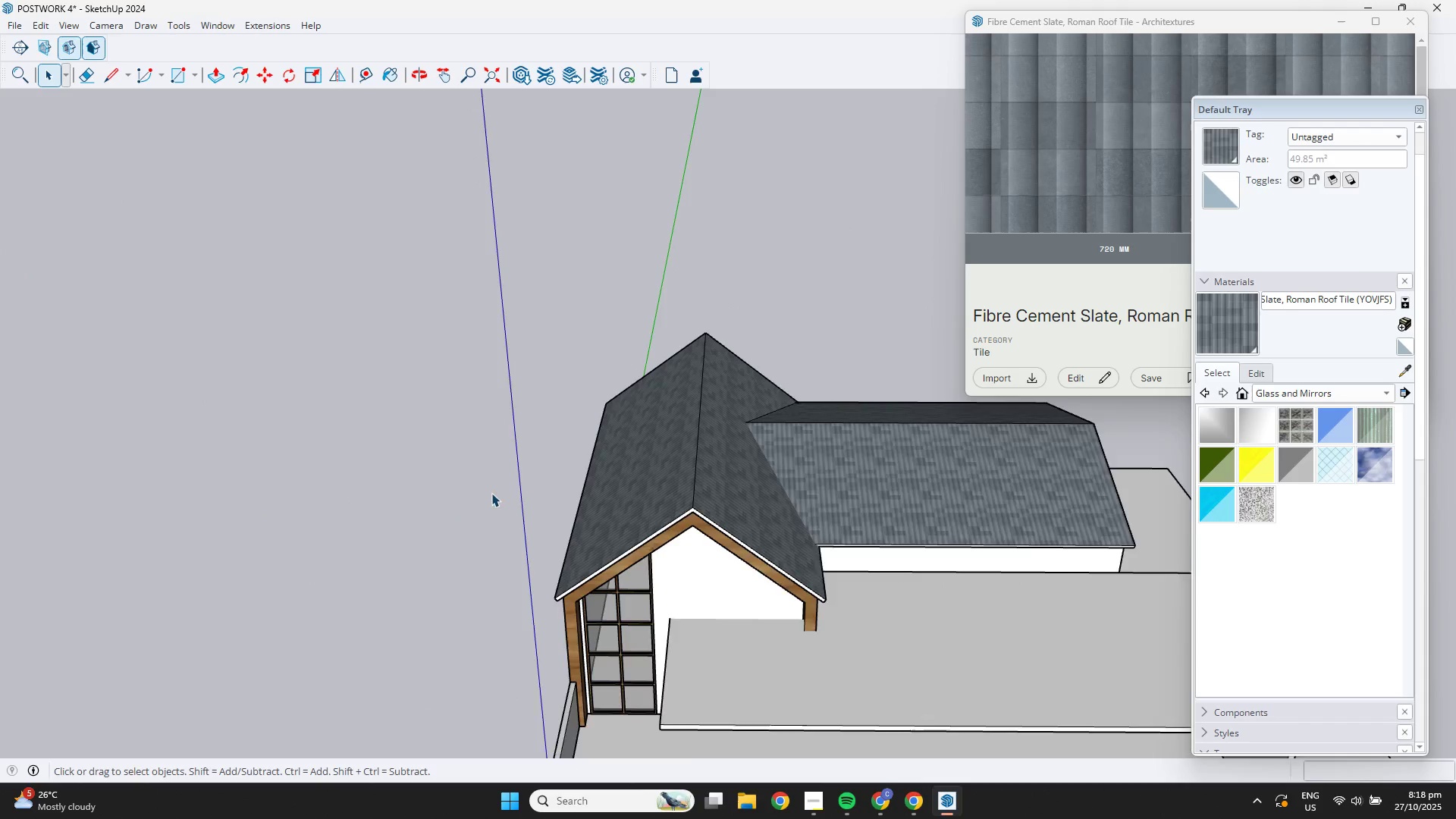 
scroll: coordinate [591, 505], scroll_direction: down, amount: 3.0
 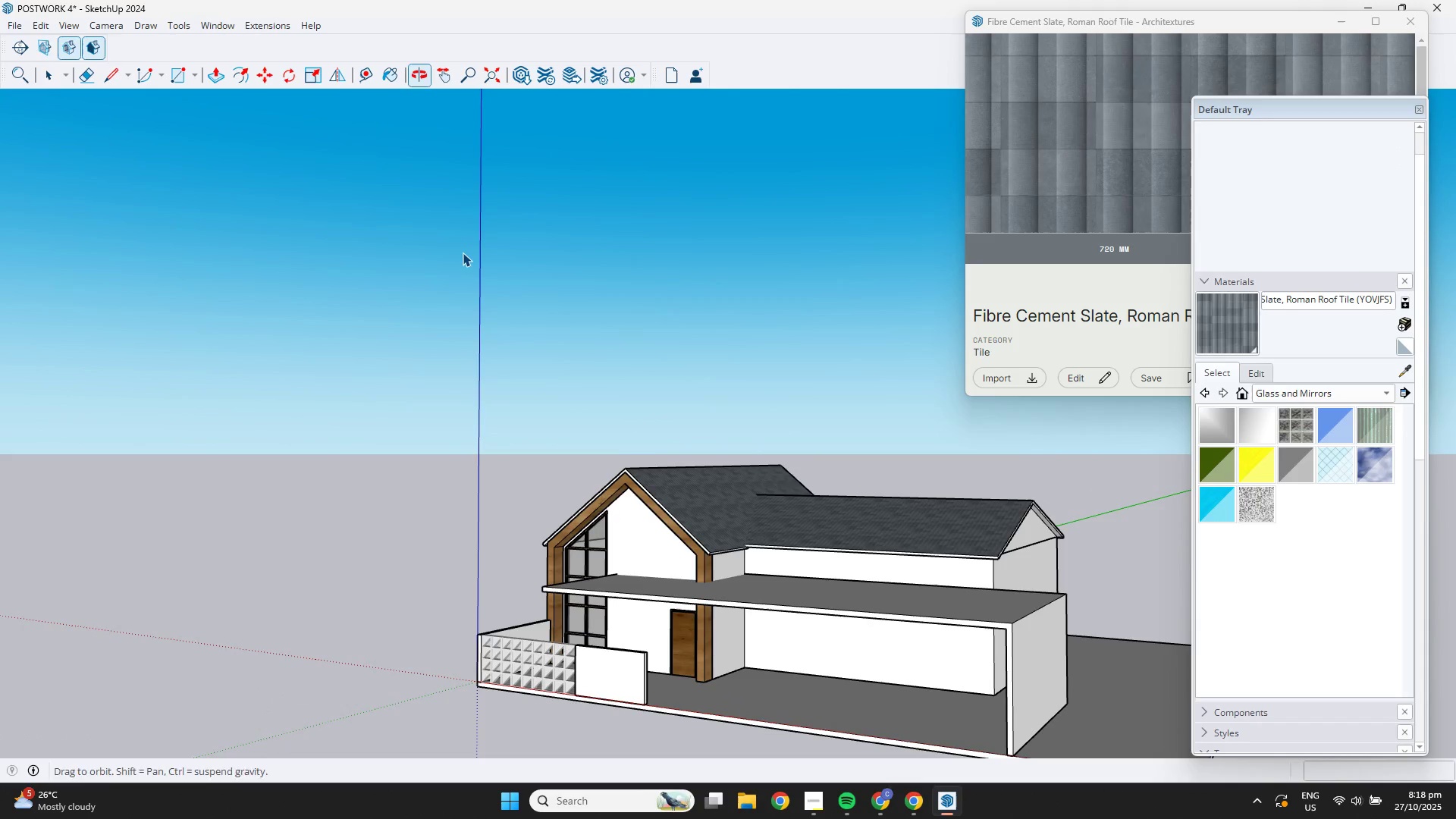 
scroll: coordinate [780, 607], scroll_direction: up, amount: 5.0
 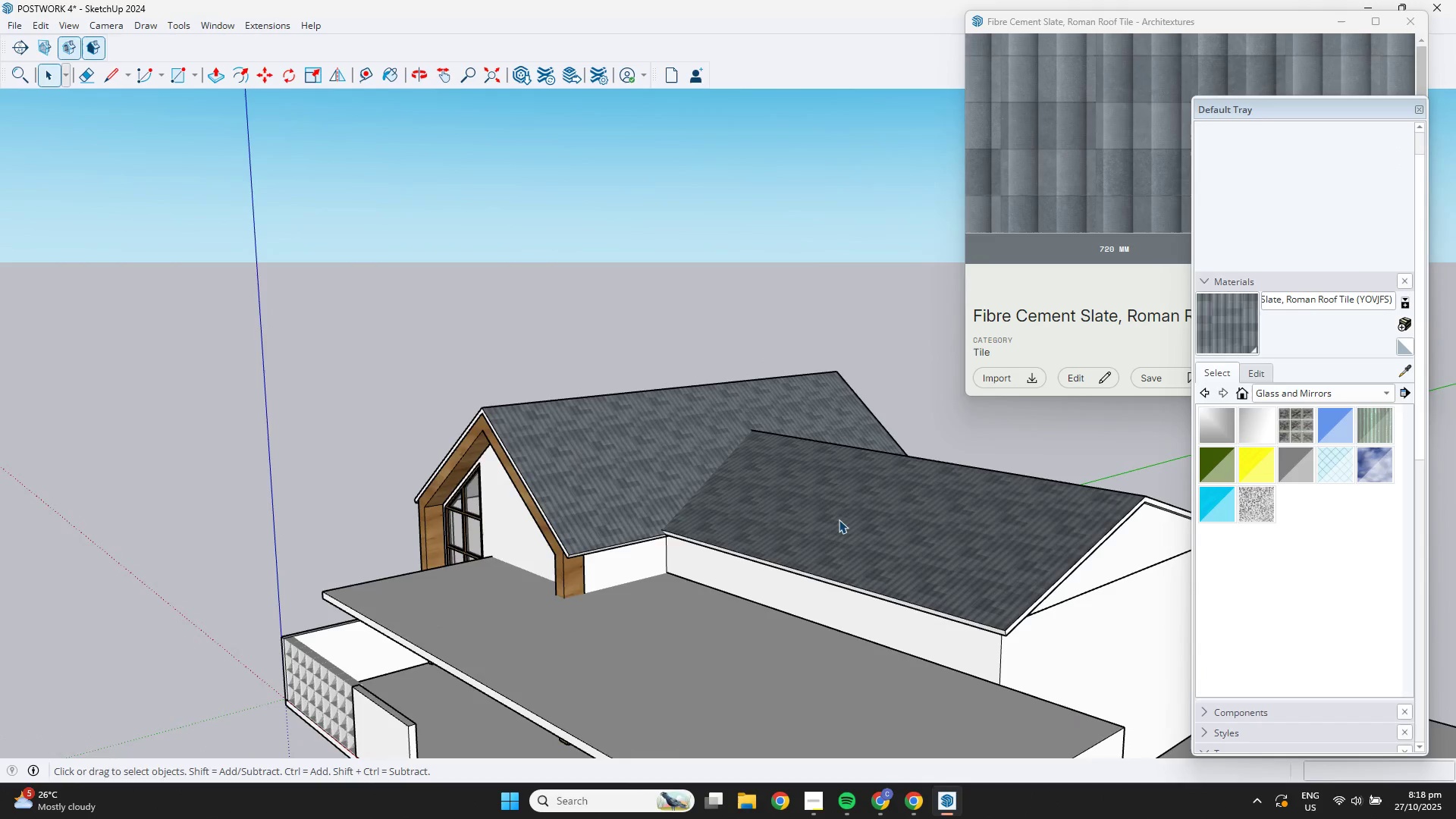 
left_click([839, 517])
 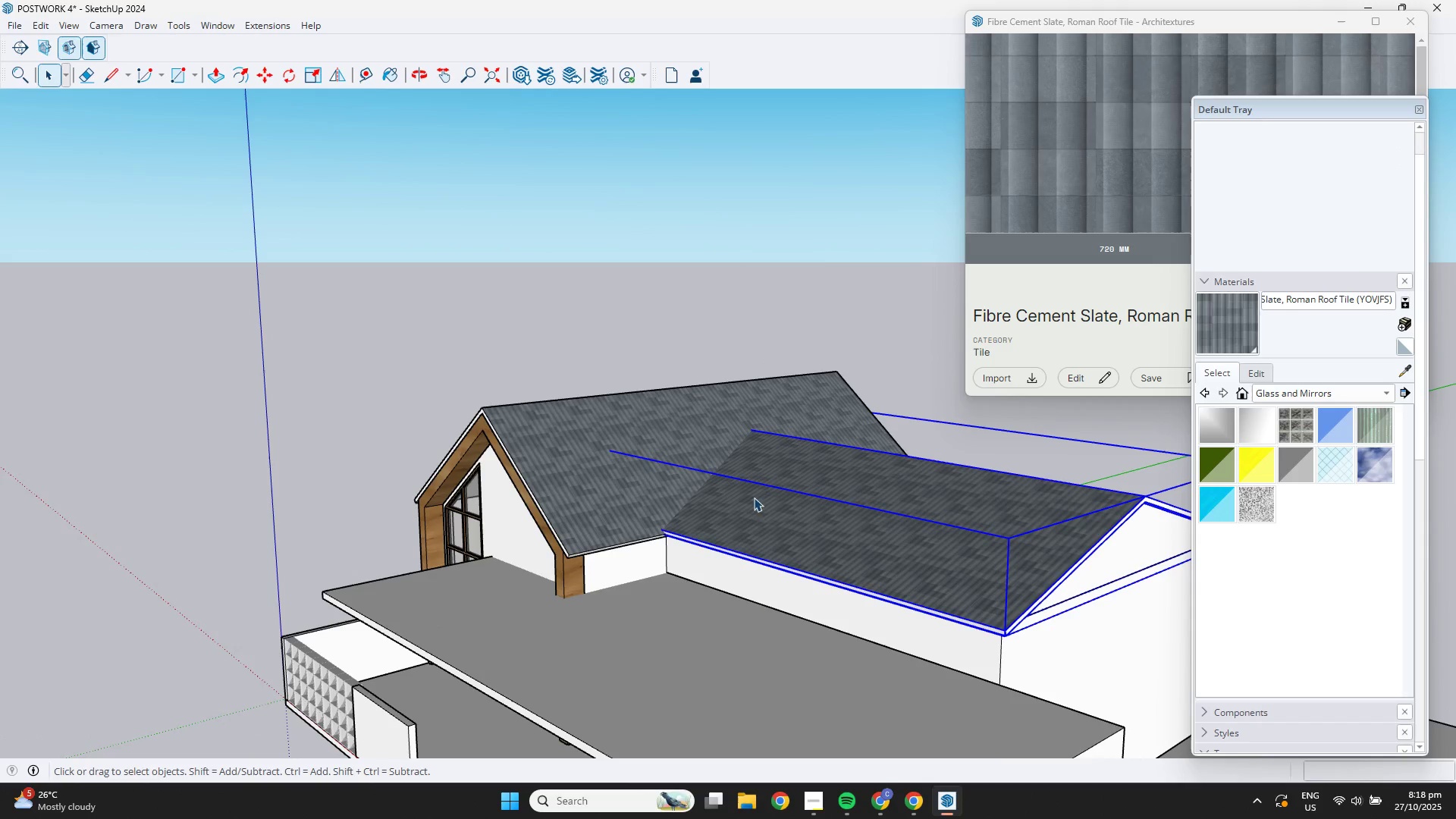 
hold_key(key=ShiftLeft, duration=0.83)
left_click([613, 478])
 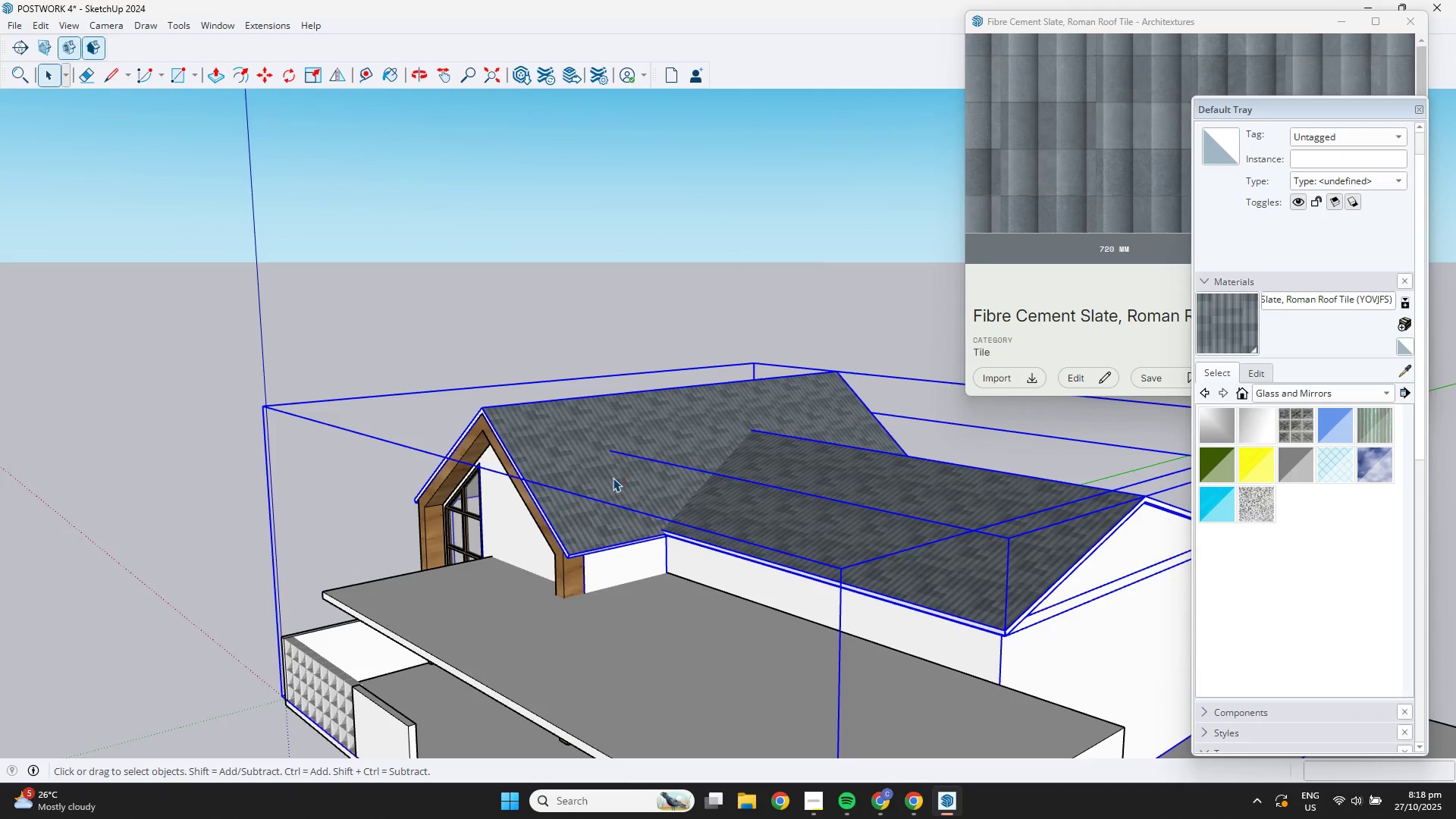 
right_click([613, 478])
 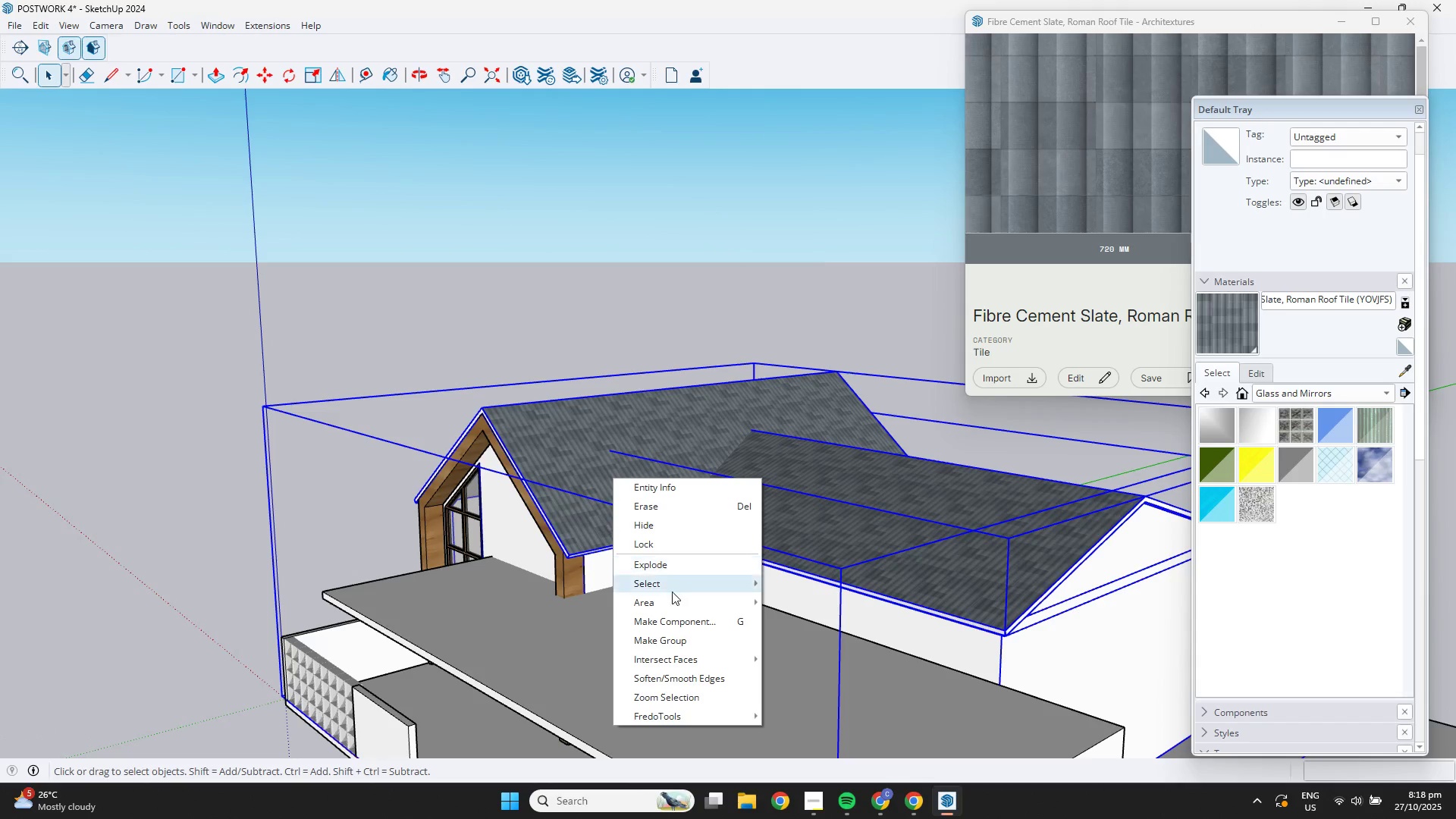 
left_click([663, 638])
 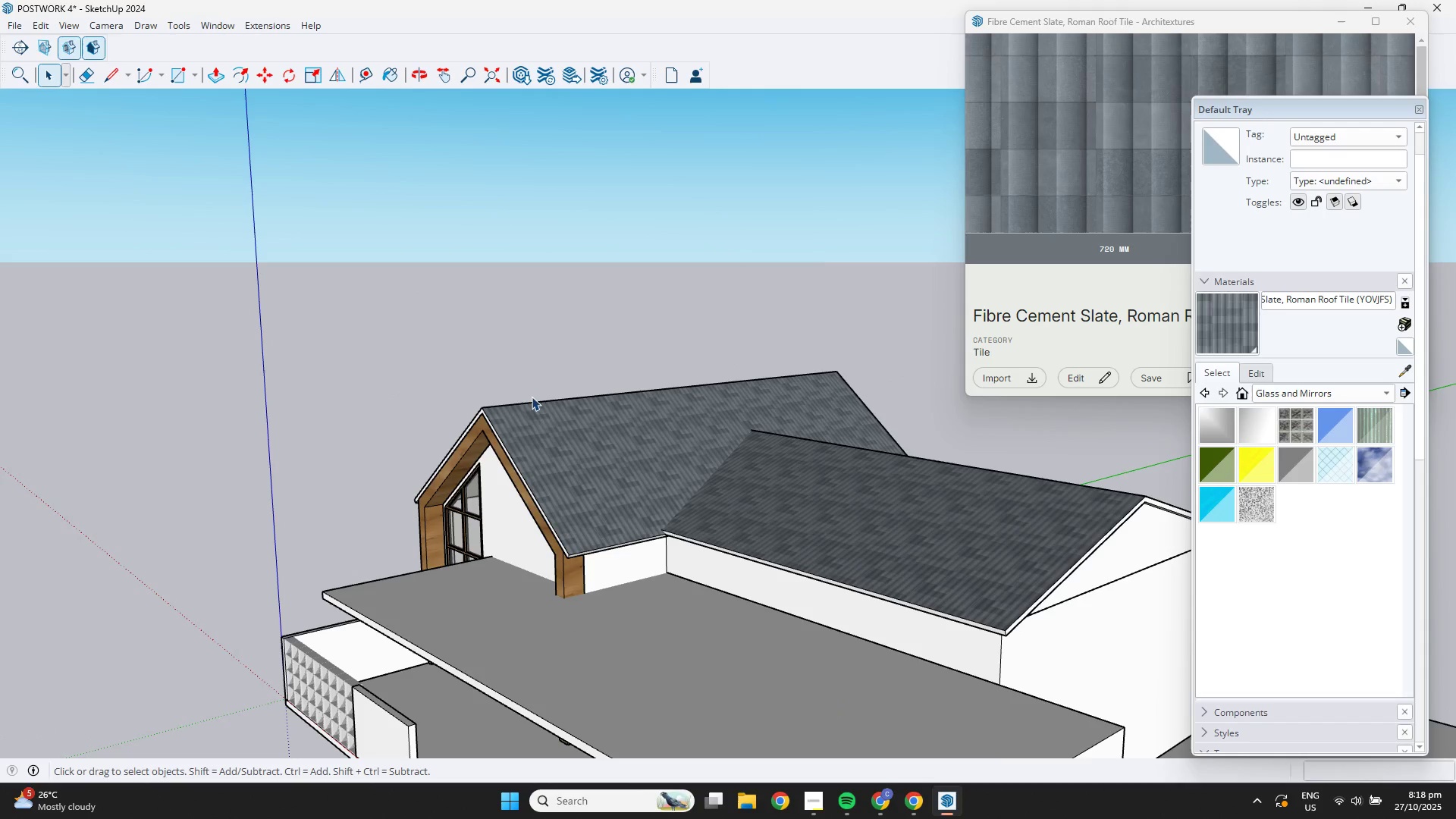 
double_click([538, 414])
 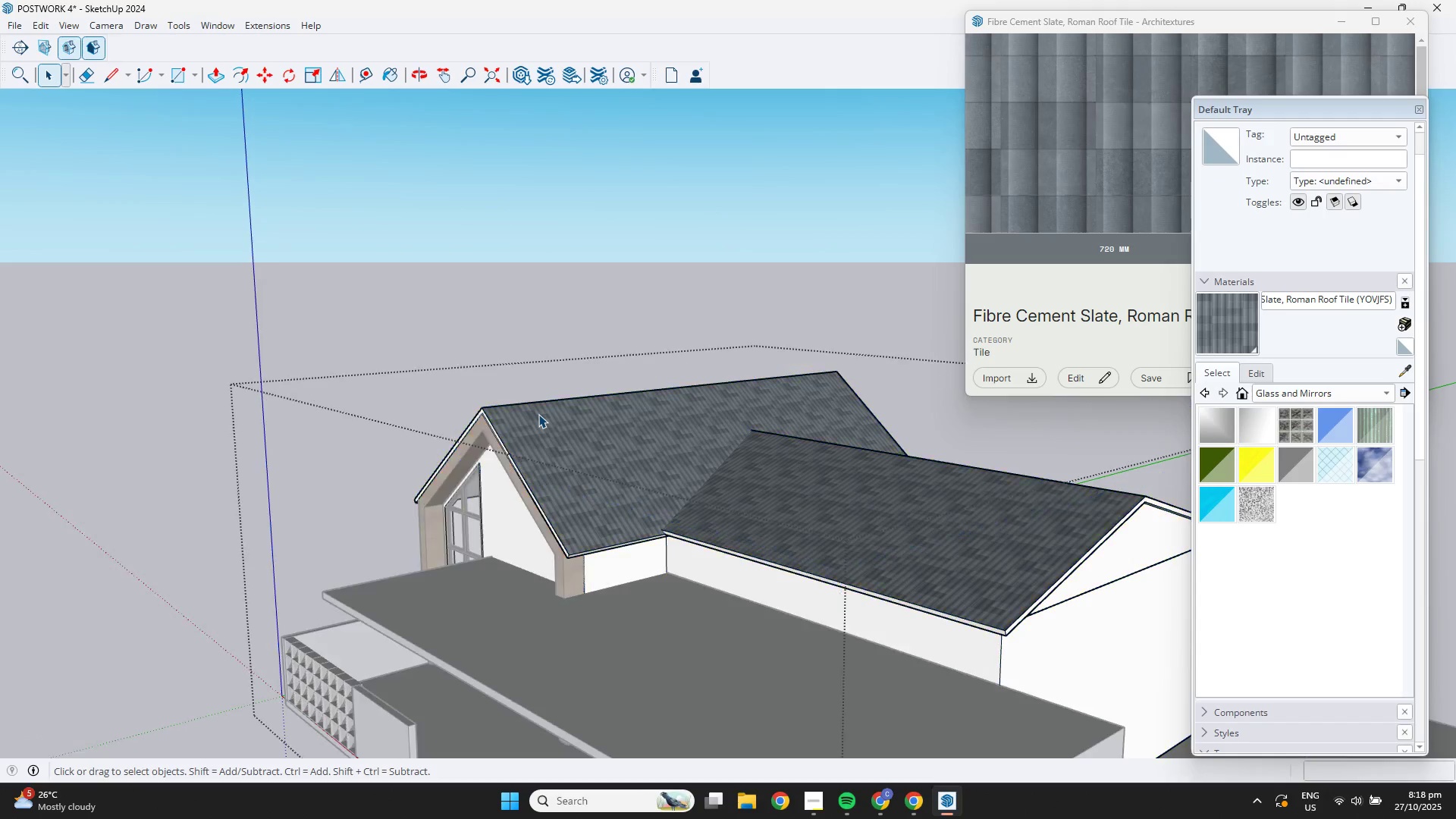 
triple_click([538, 414])
 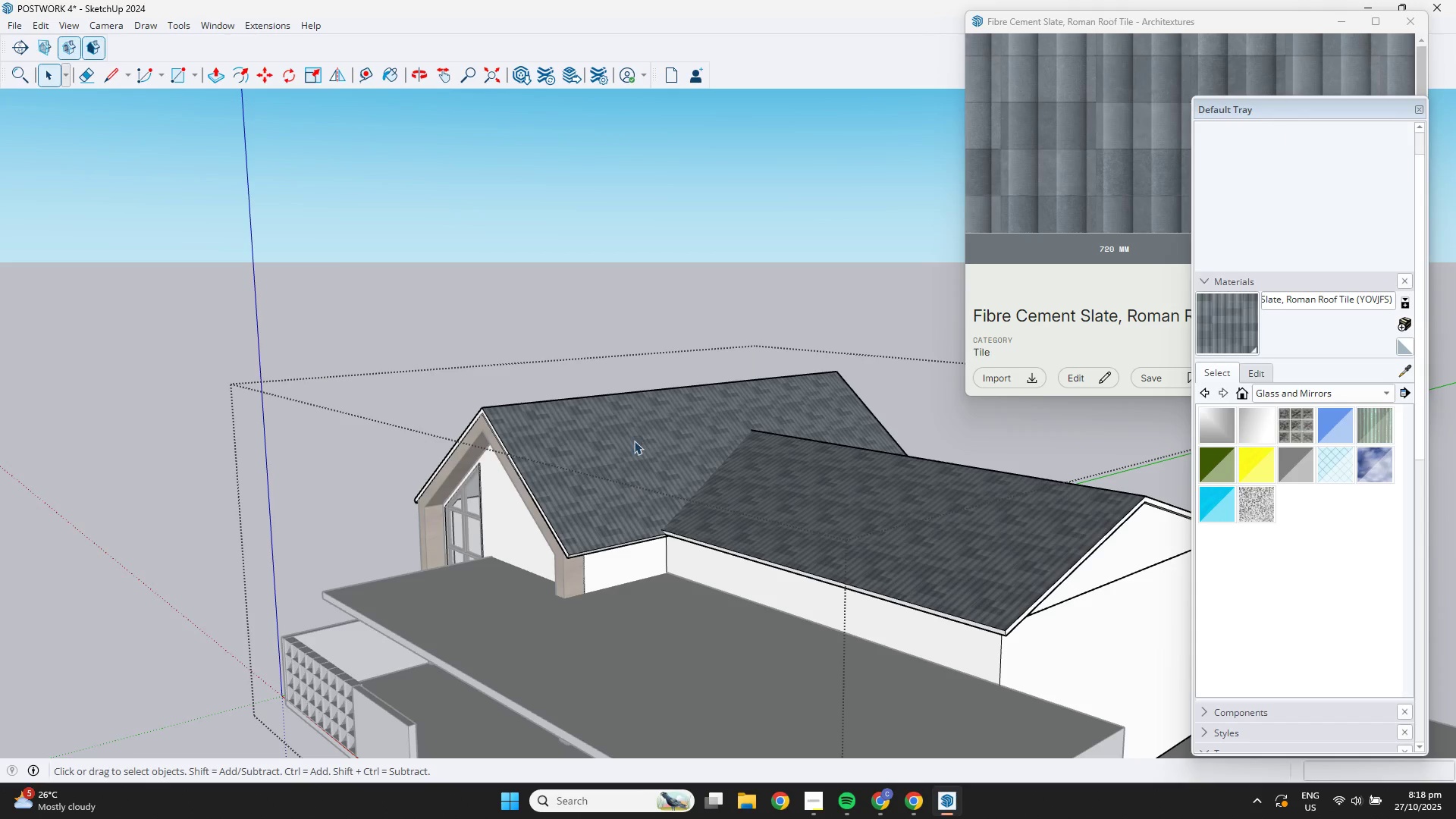 
left_click([628, 441])
 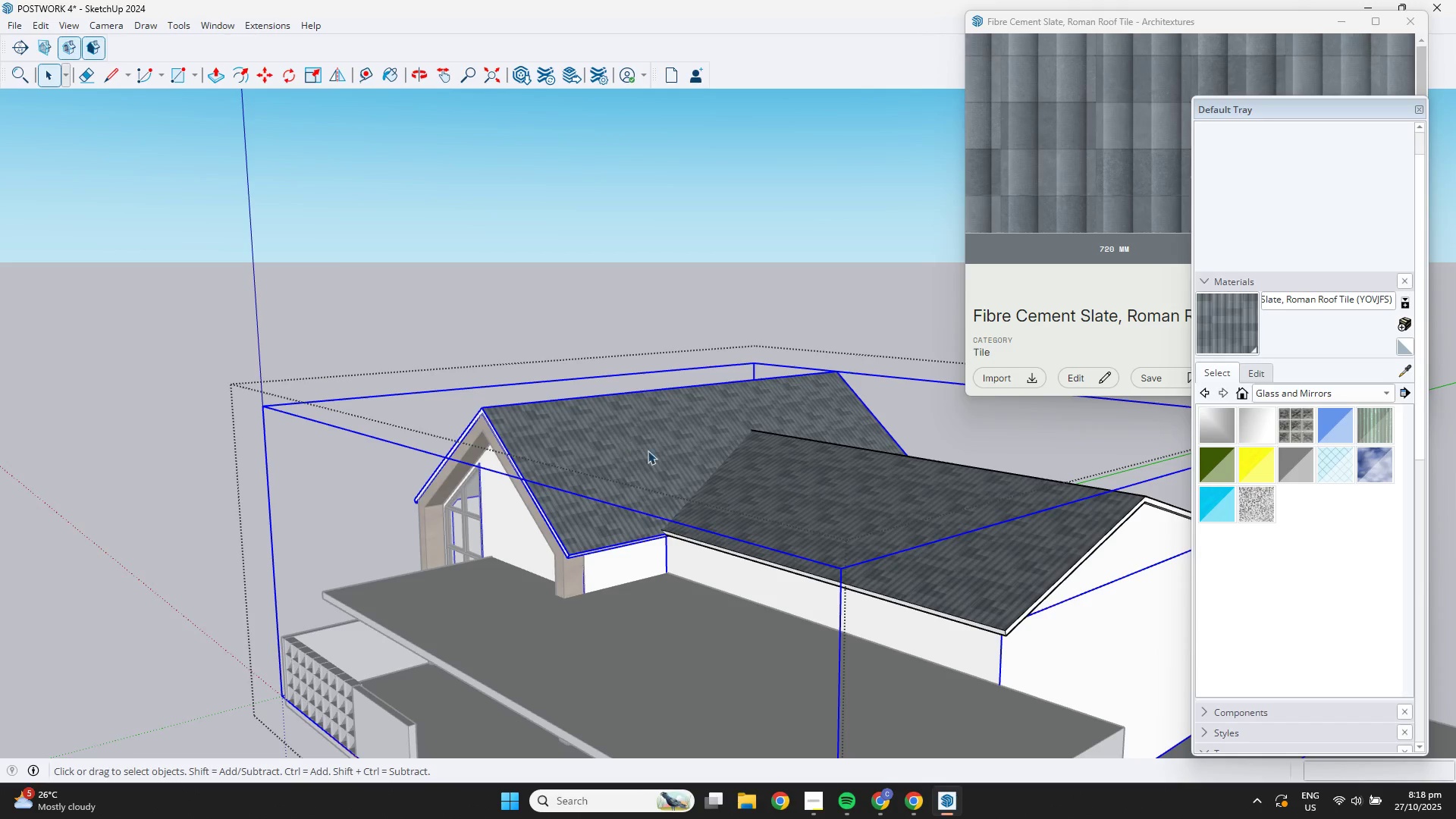 
hold_key(key=ShiftLeft, duration=0.56)
left_click([778, 487])
 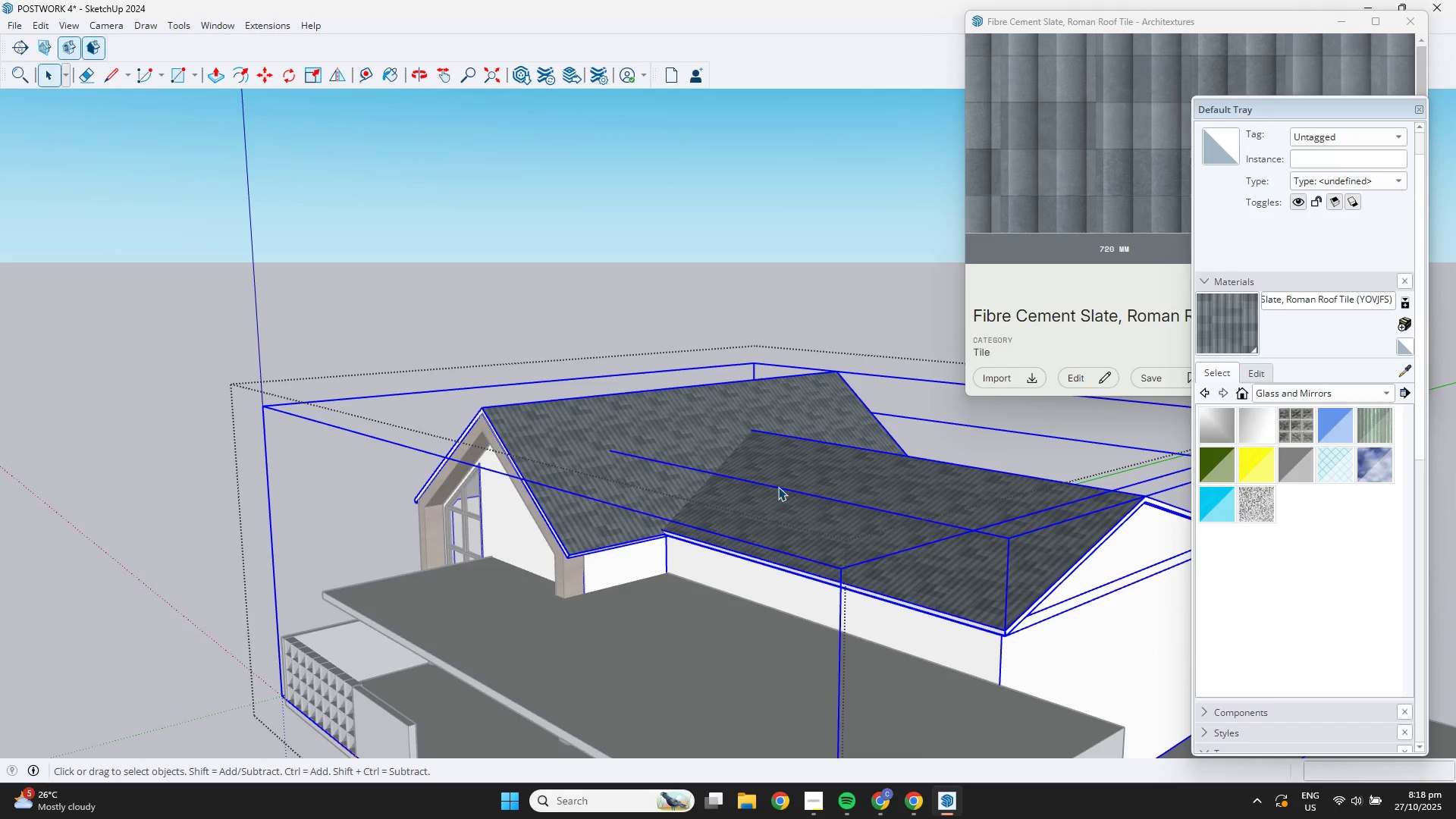 
right_click([778, 487])
 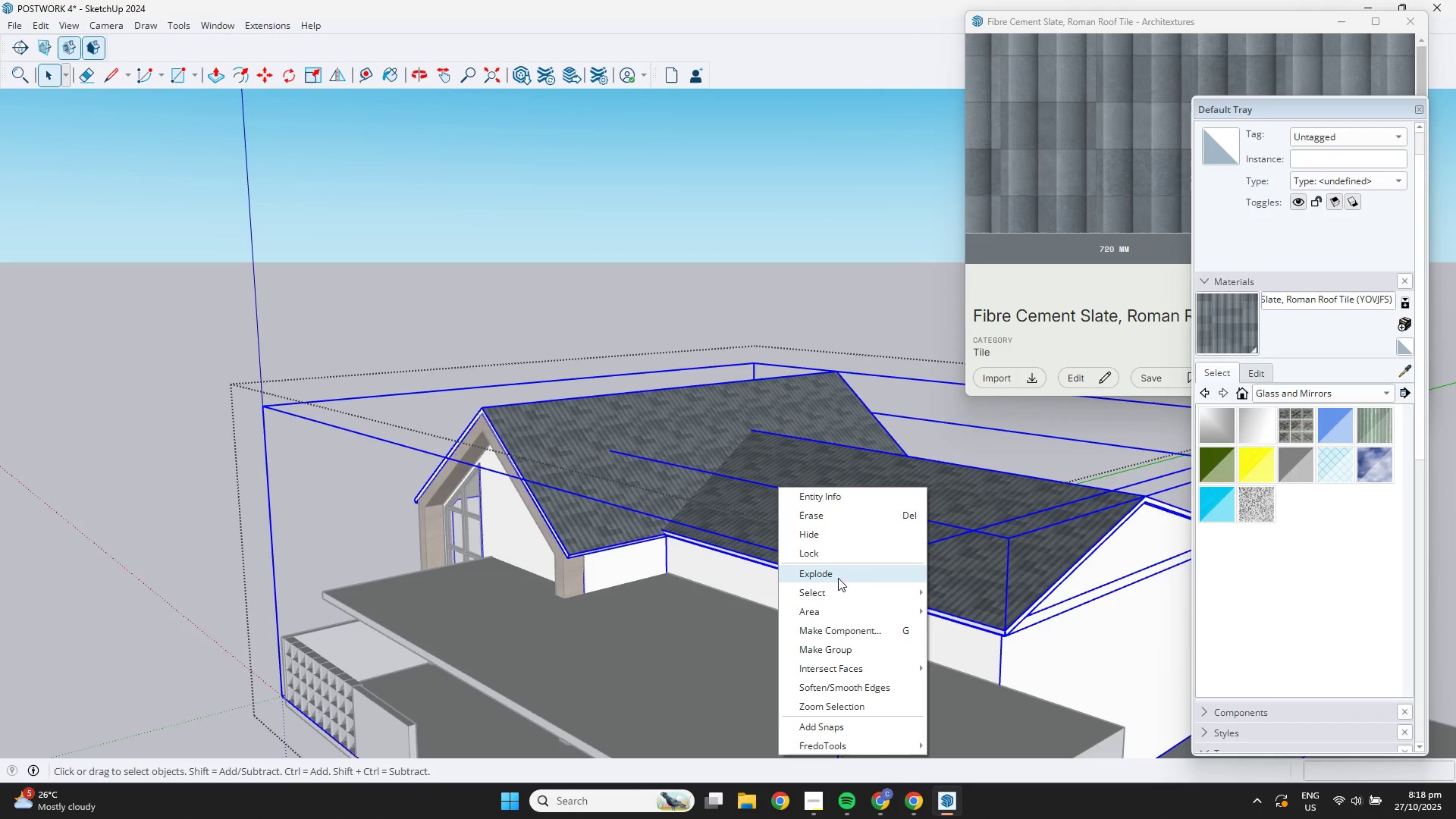 
left_click([834, 575])
 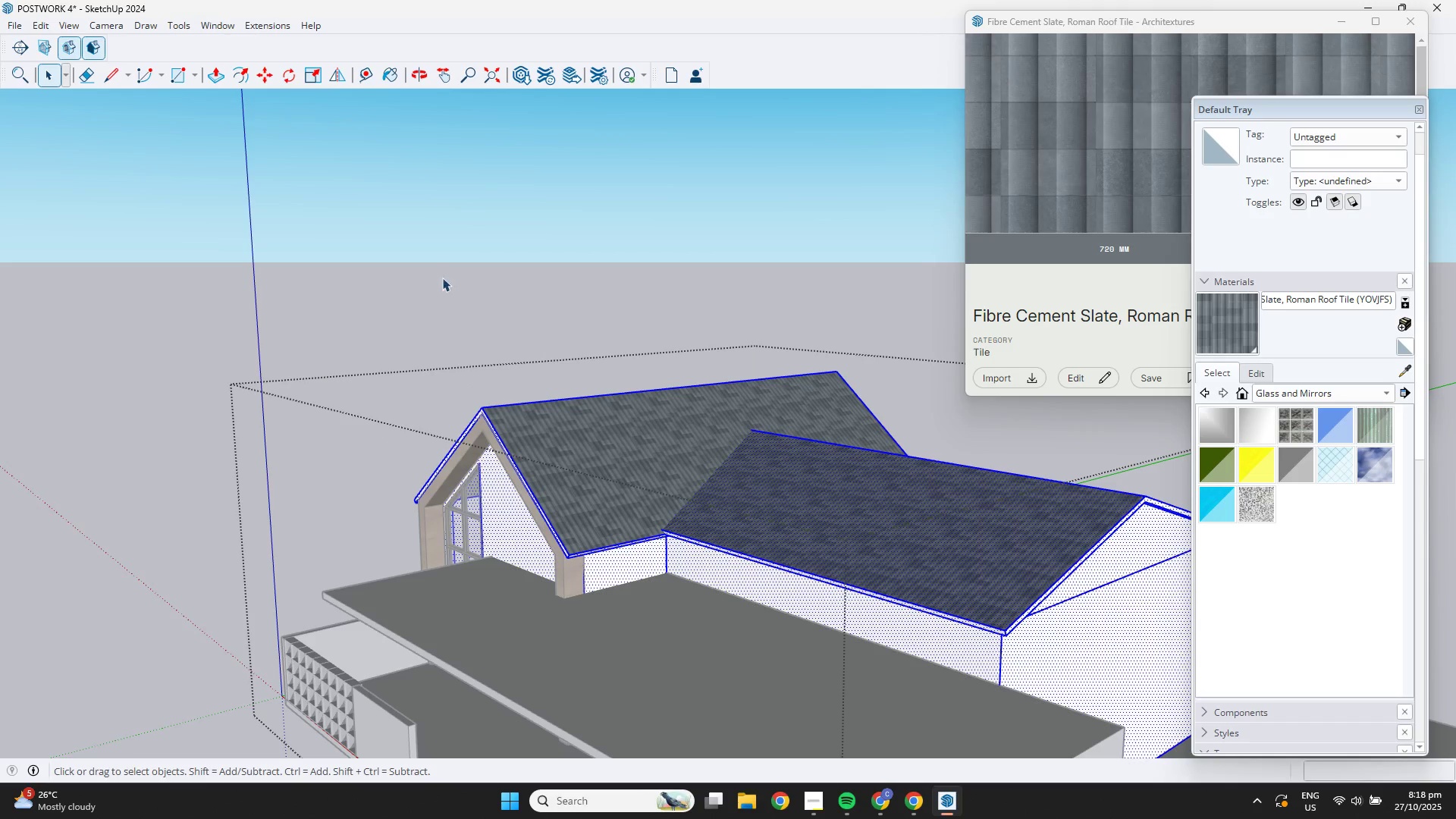 
left_click([436, 274])
 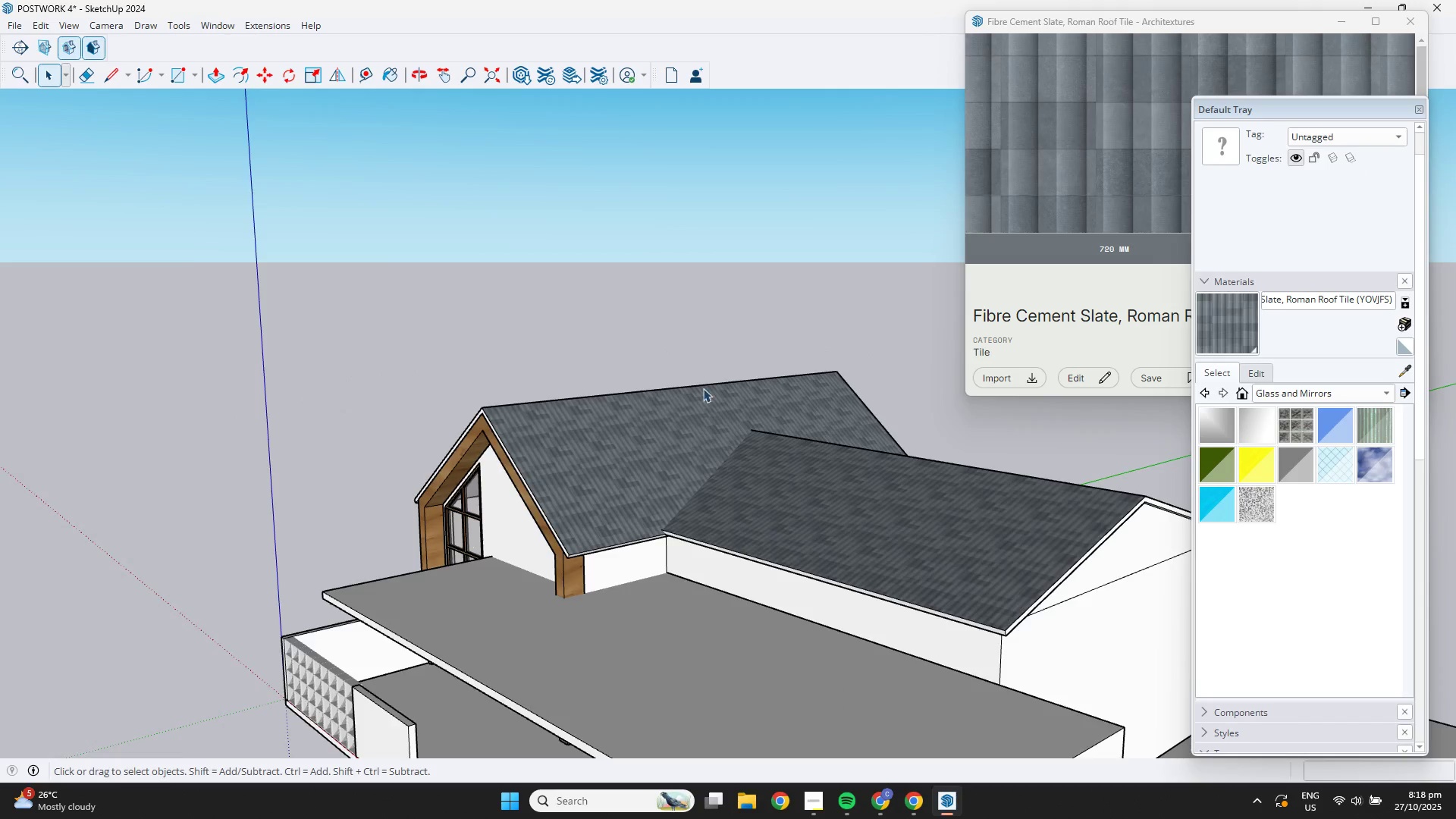 
scroll: coordinate [753, 403], scroll_direction: up, amount: 3.0
 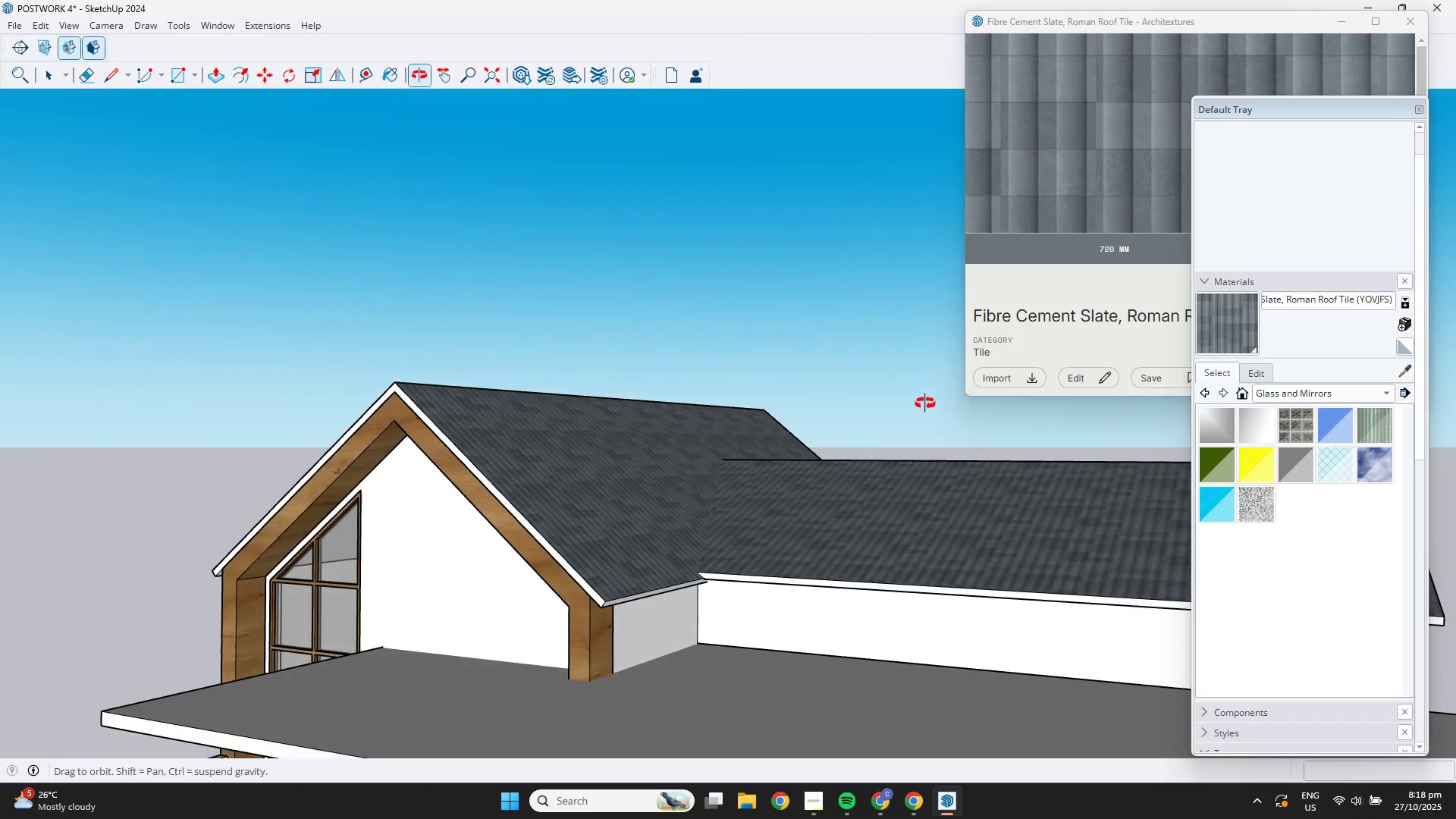 
hold_key(key=ShiftLeft, duration=0.3)
 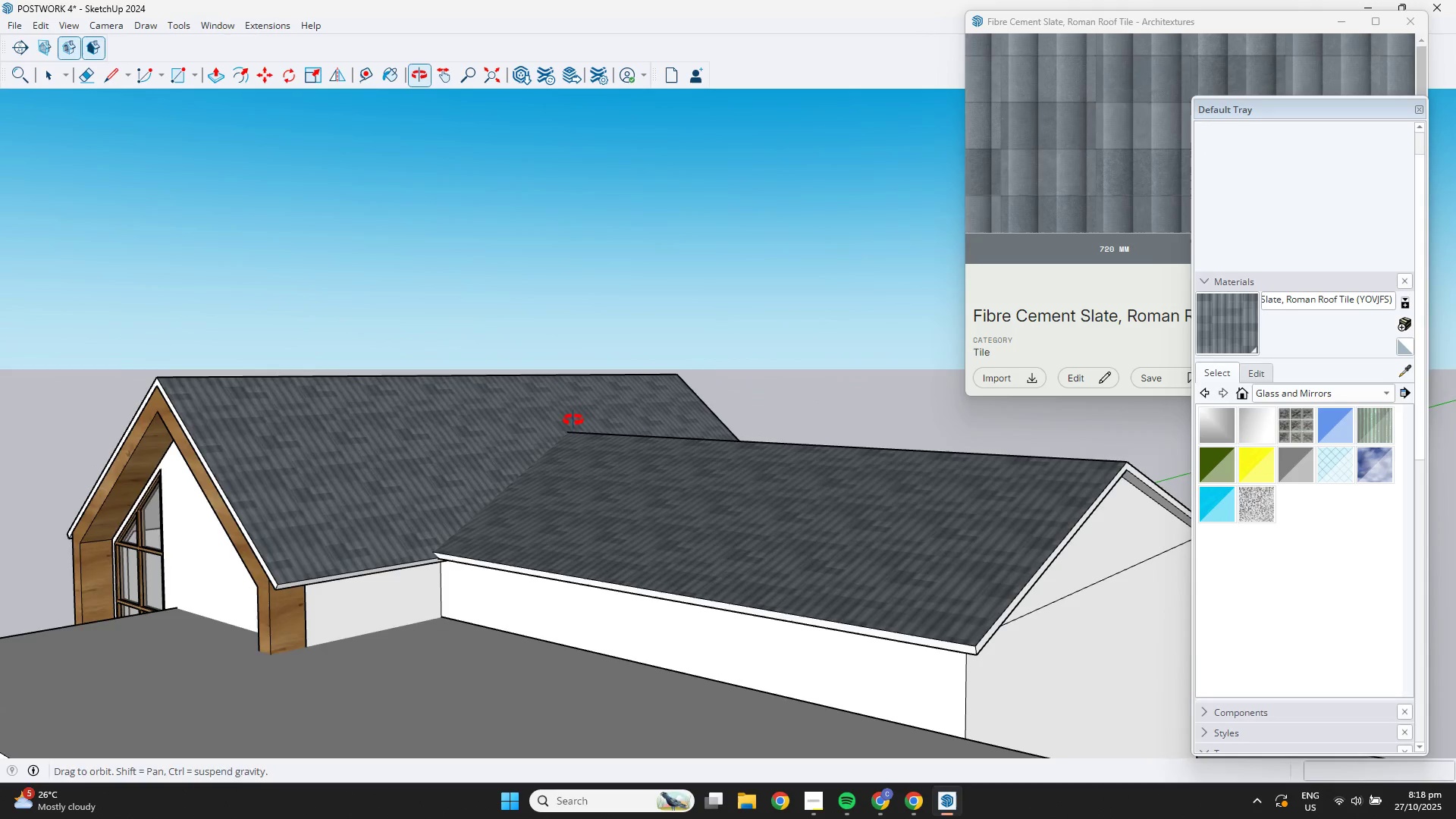 
scroll: coordinate [574, 424], scroll_direction: down, amount: 4.0
 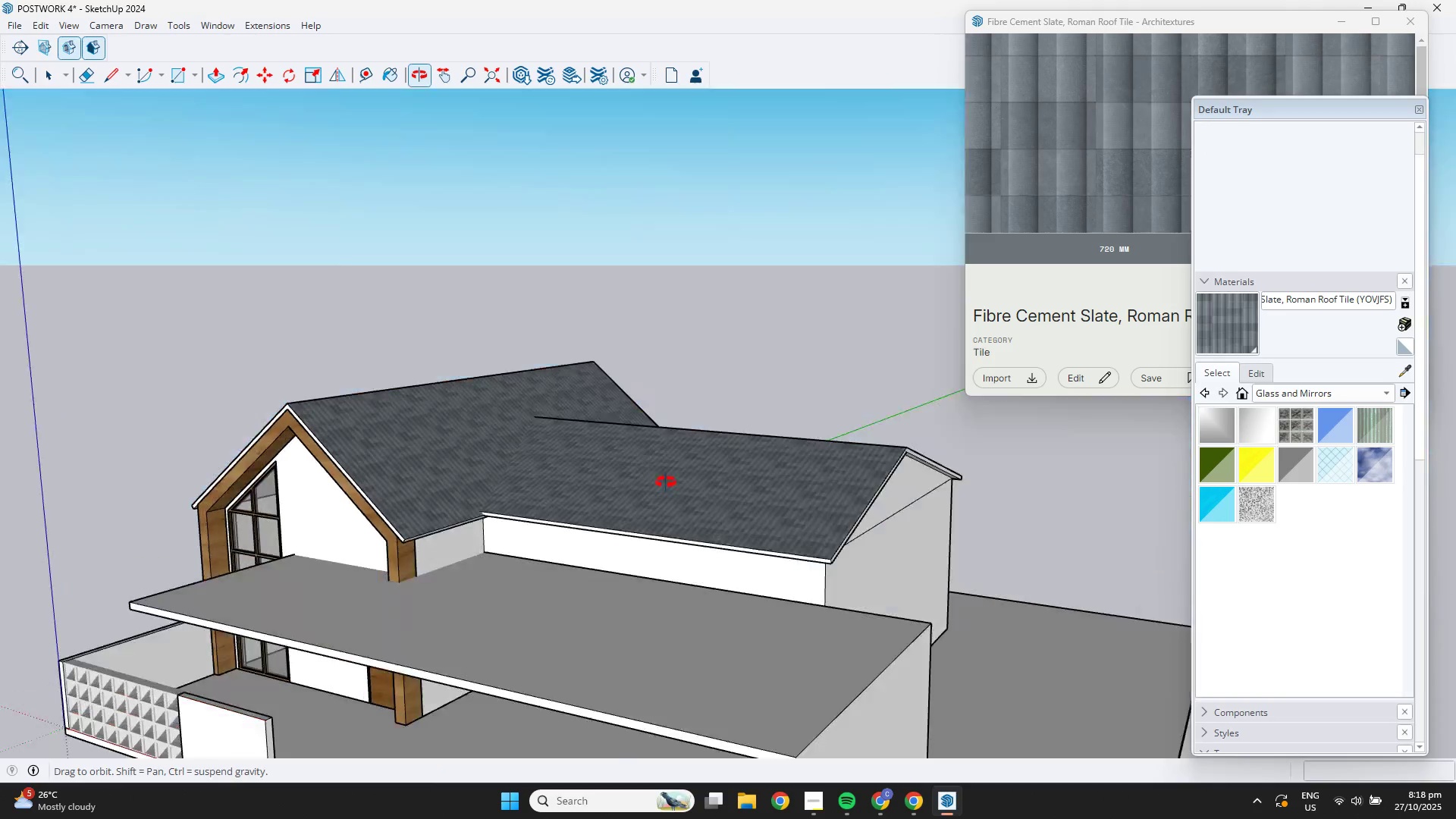 
left_click([632, 485])
 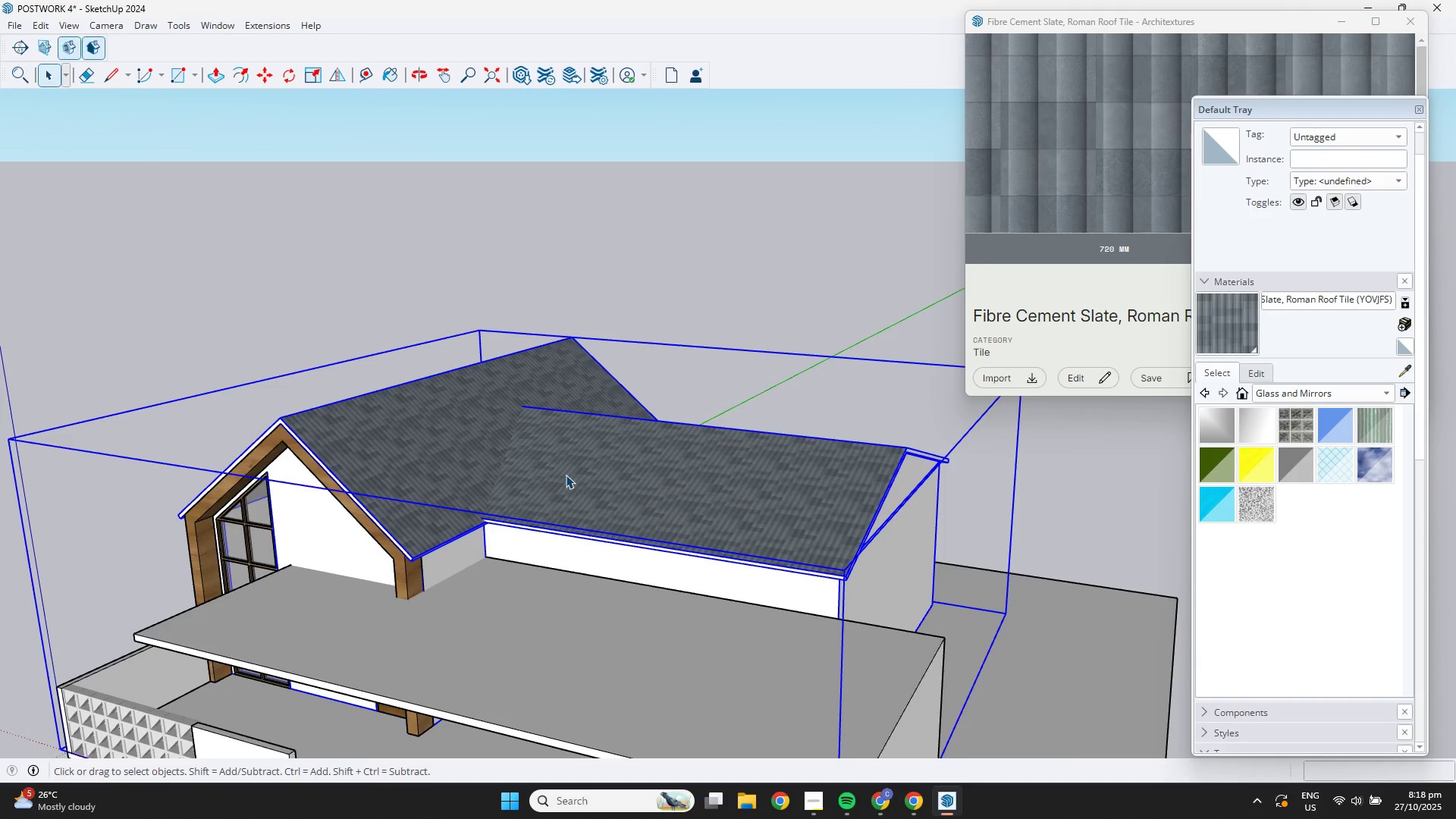 
double_click([566, 475])
 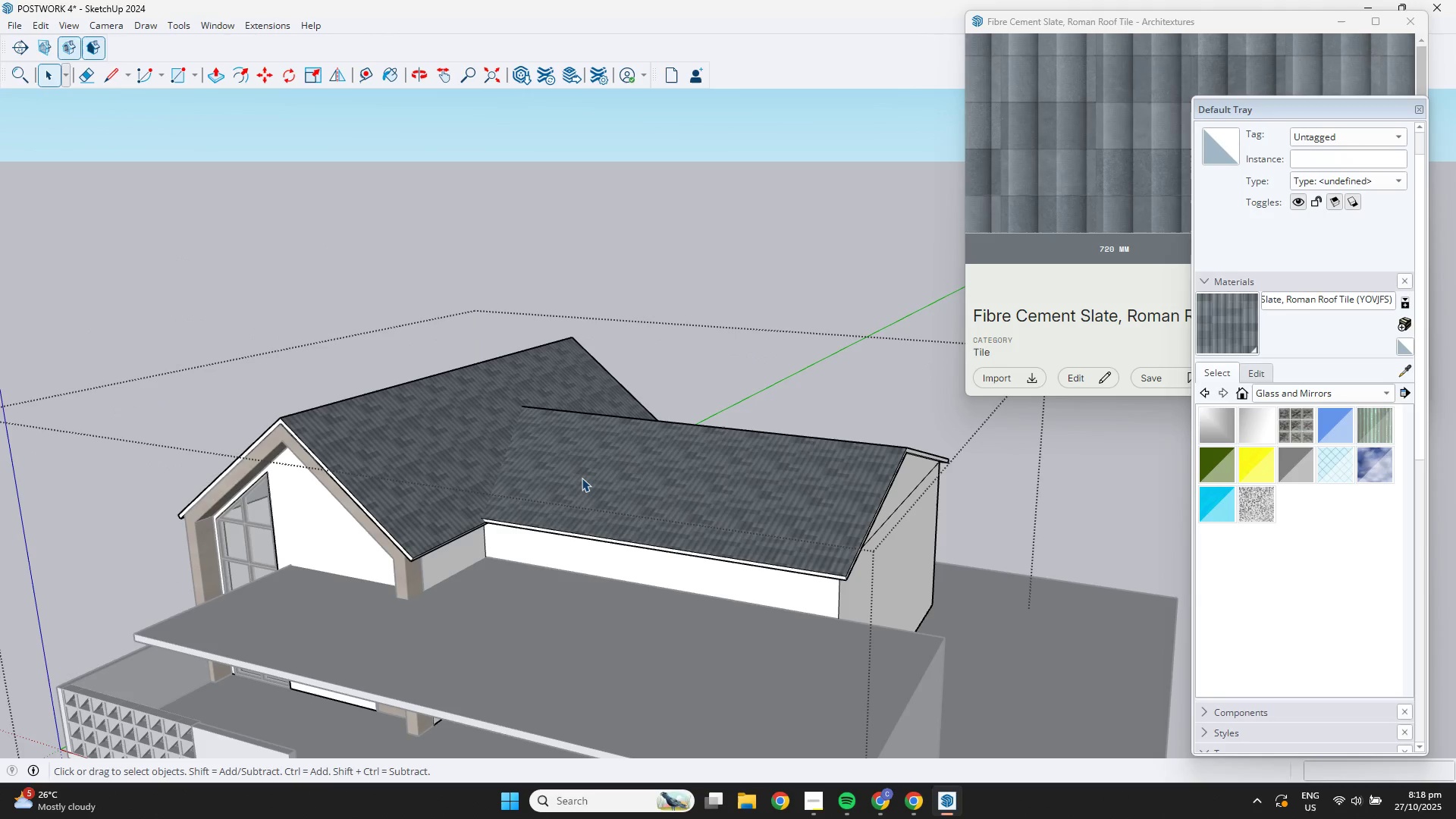 
triple_click([582, 478])
 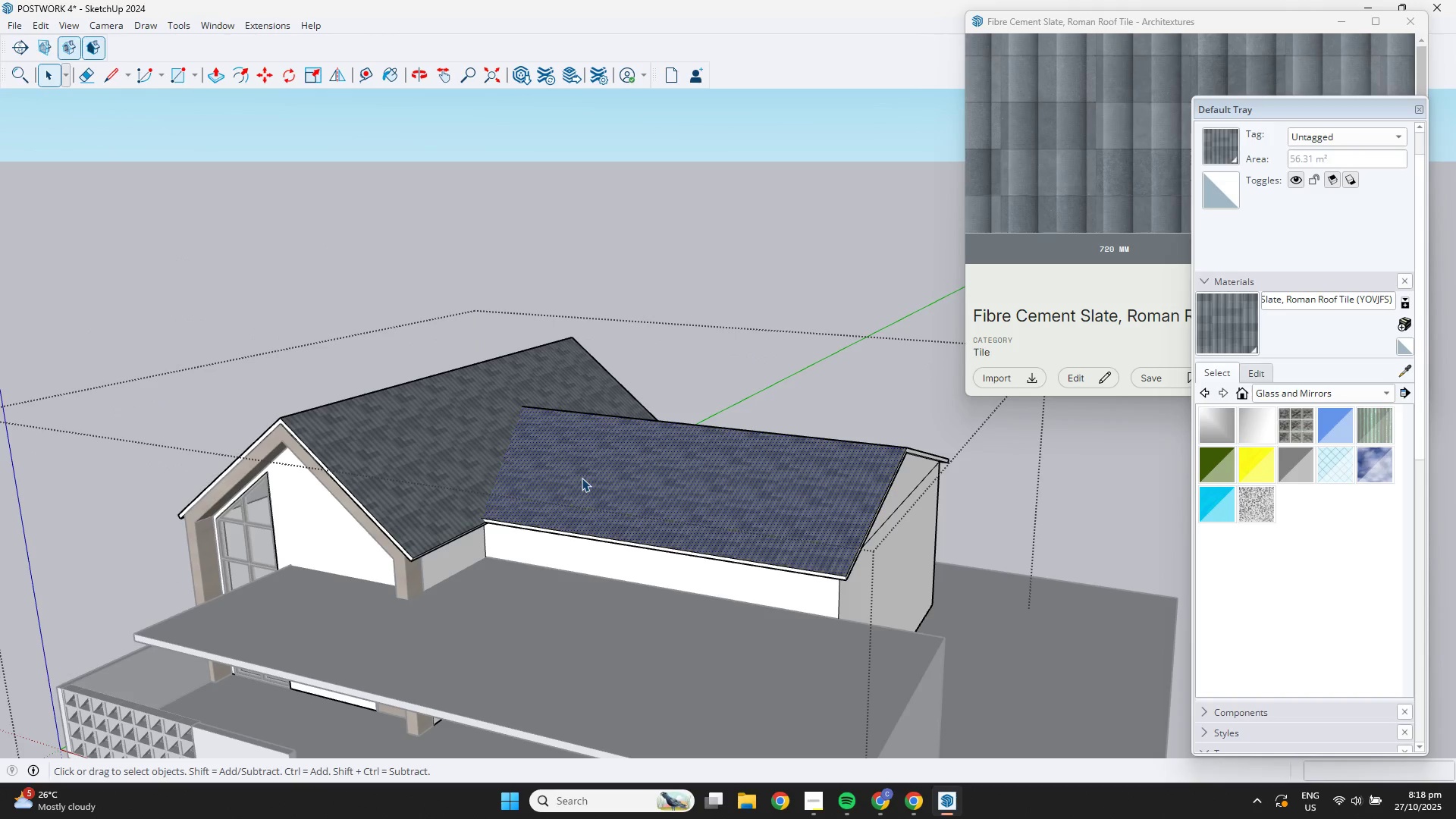 
double_click([582, 478])
 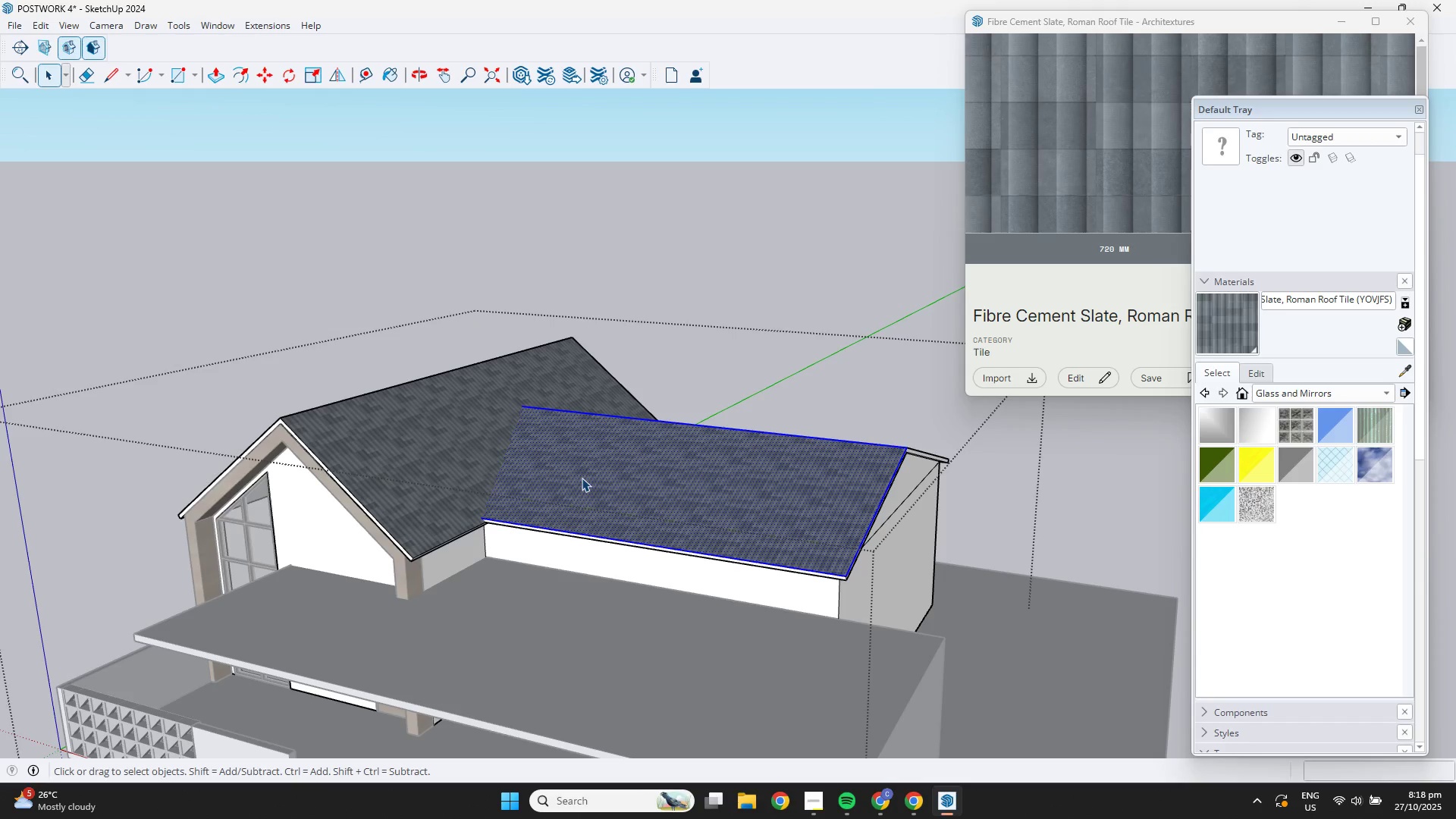 
right_click([582, 478])
 